 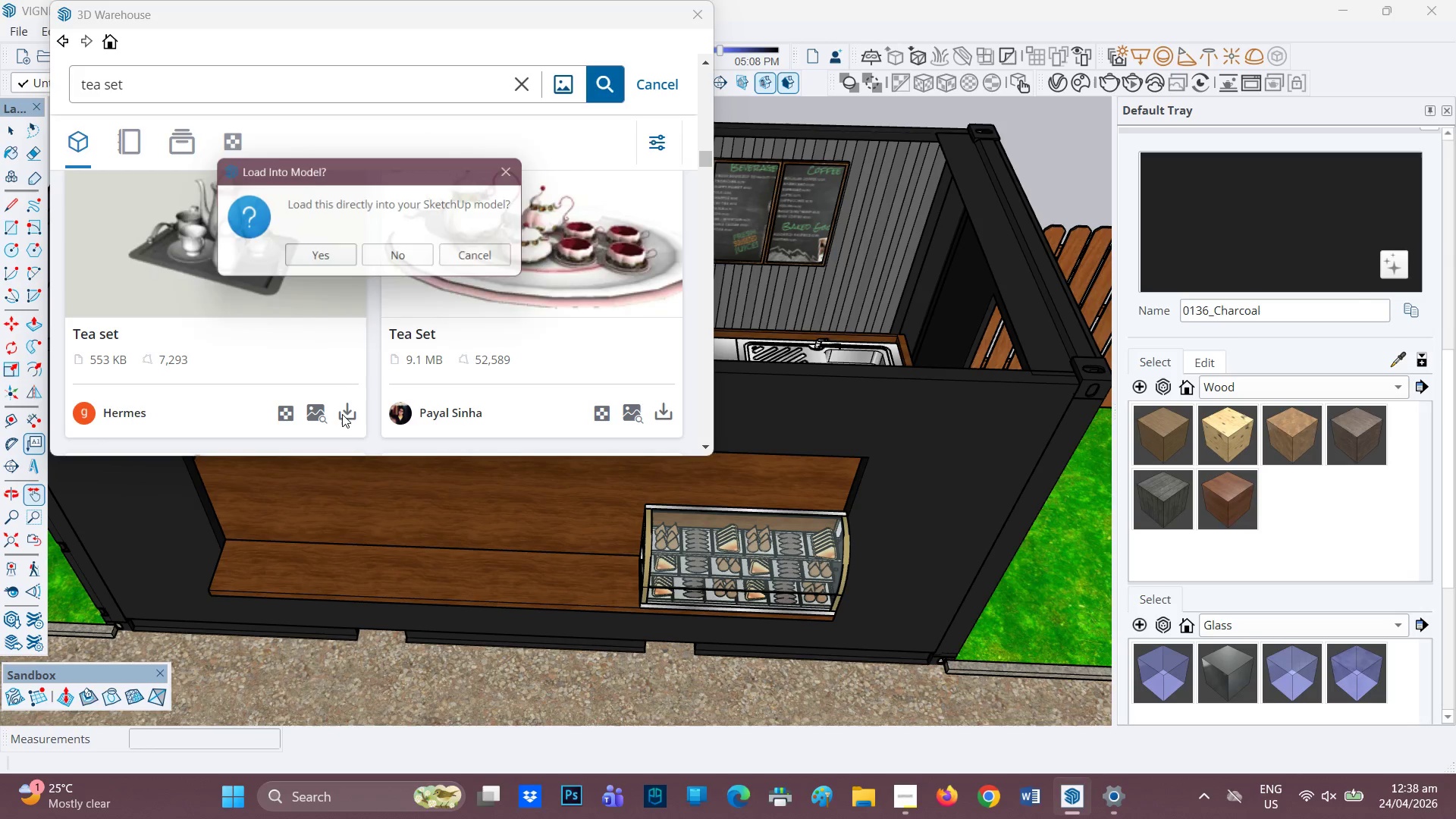 
left_click([311, 249])
 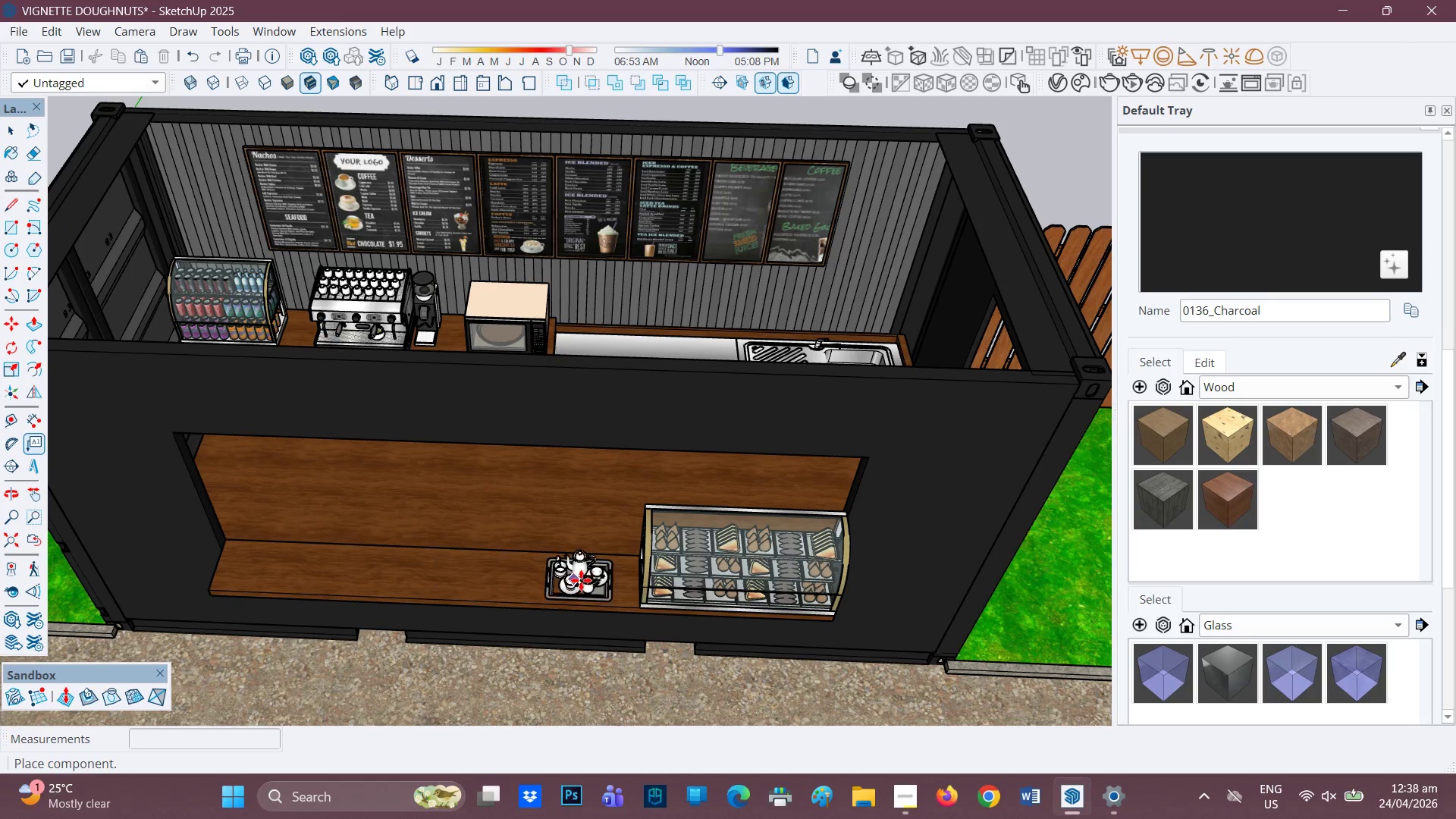 
wait(6.34)
 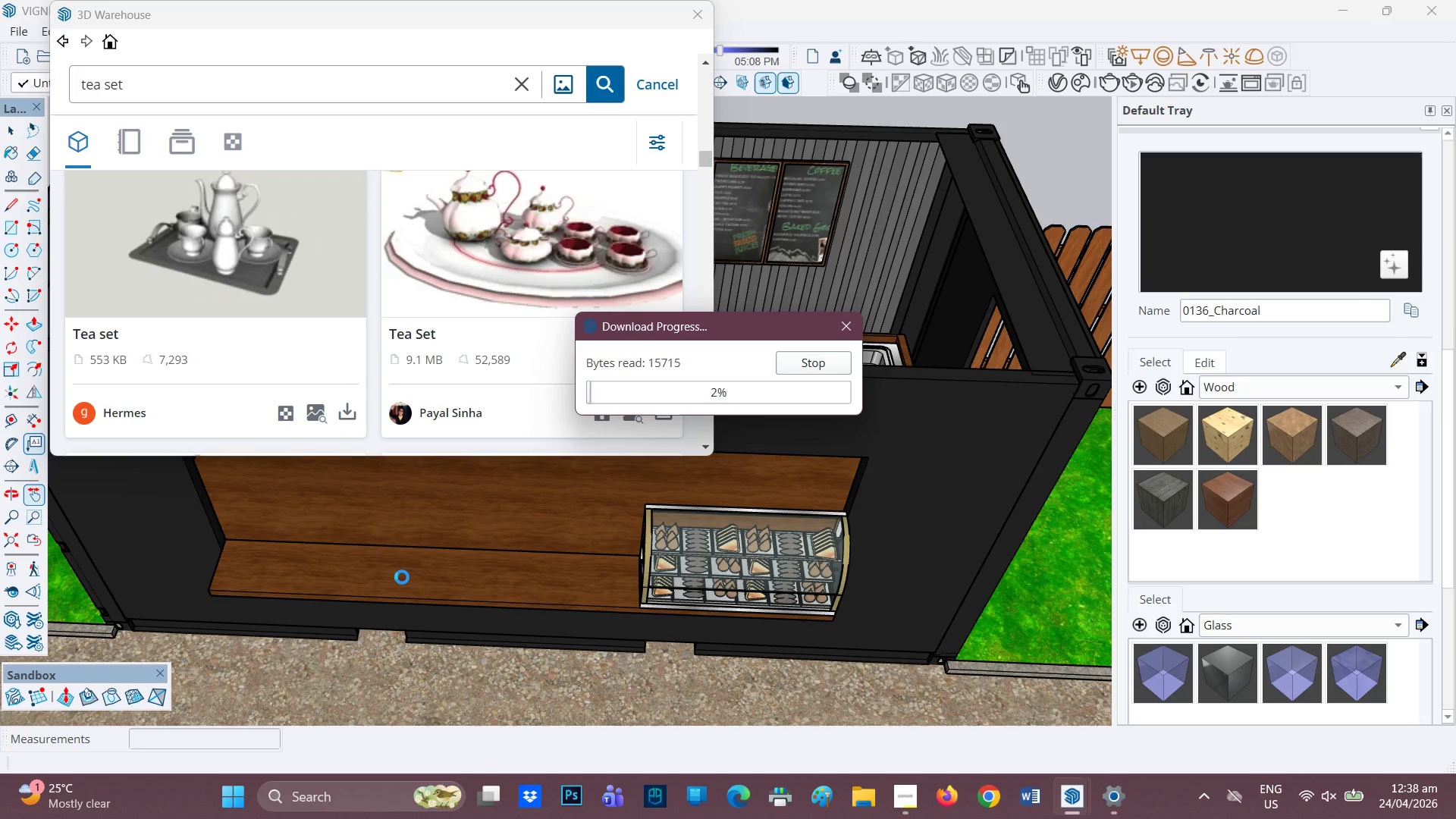 
left_click([588, 580])
 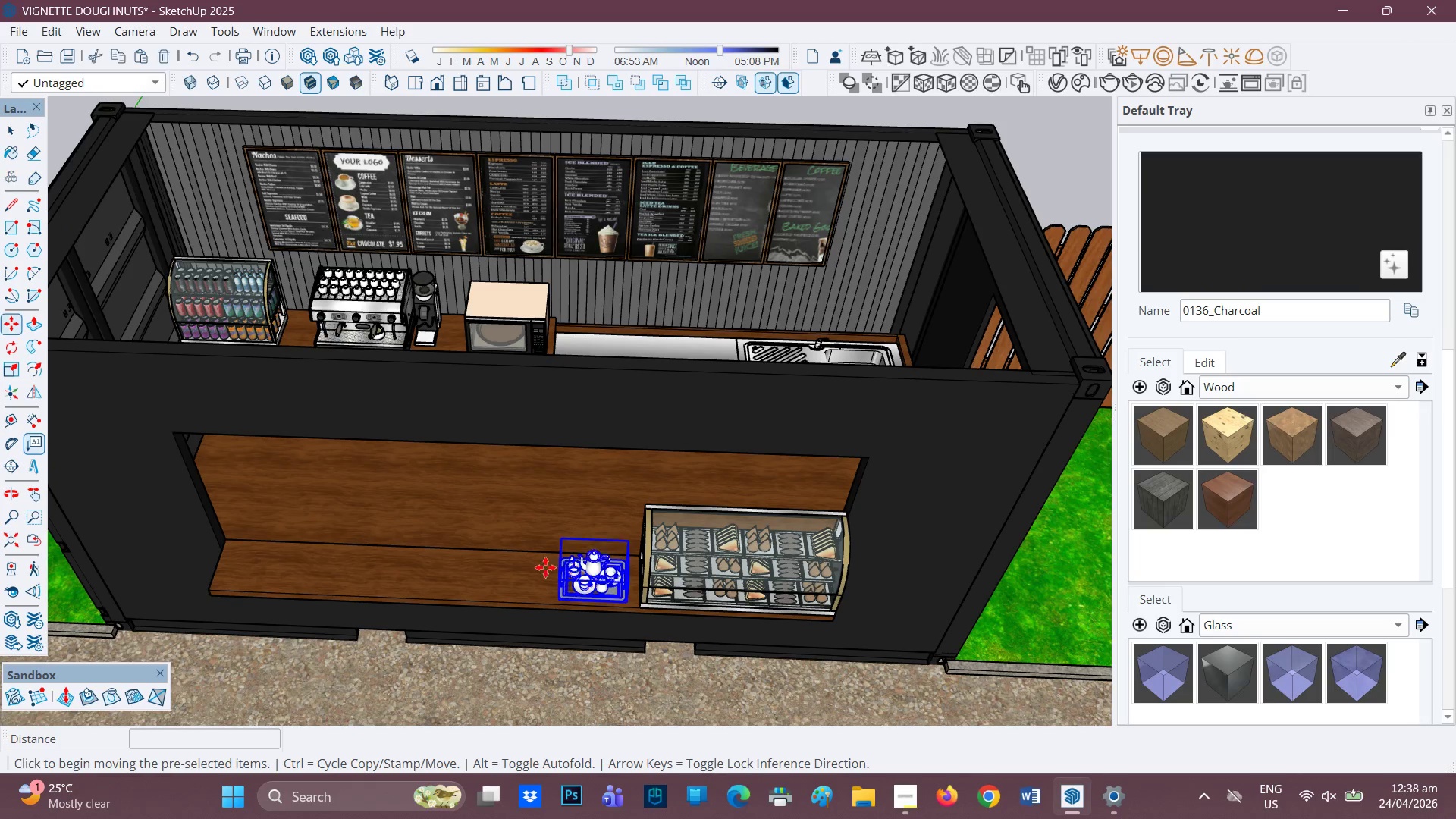 
scroll: coordinate [517, 570], scroll_direction: down, amount: 2.0
 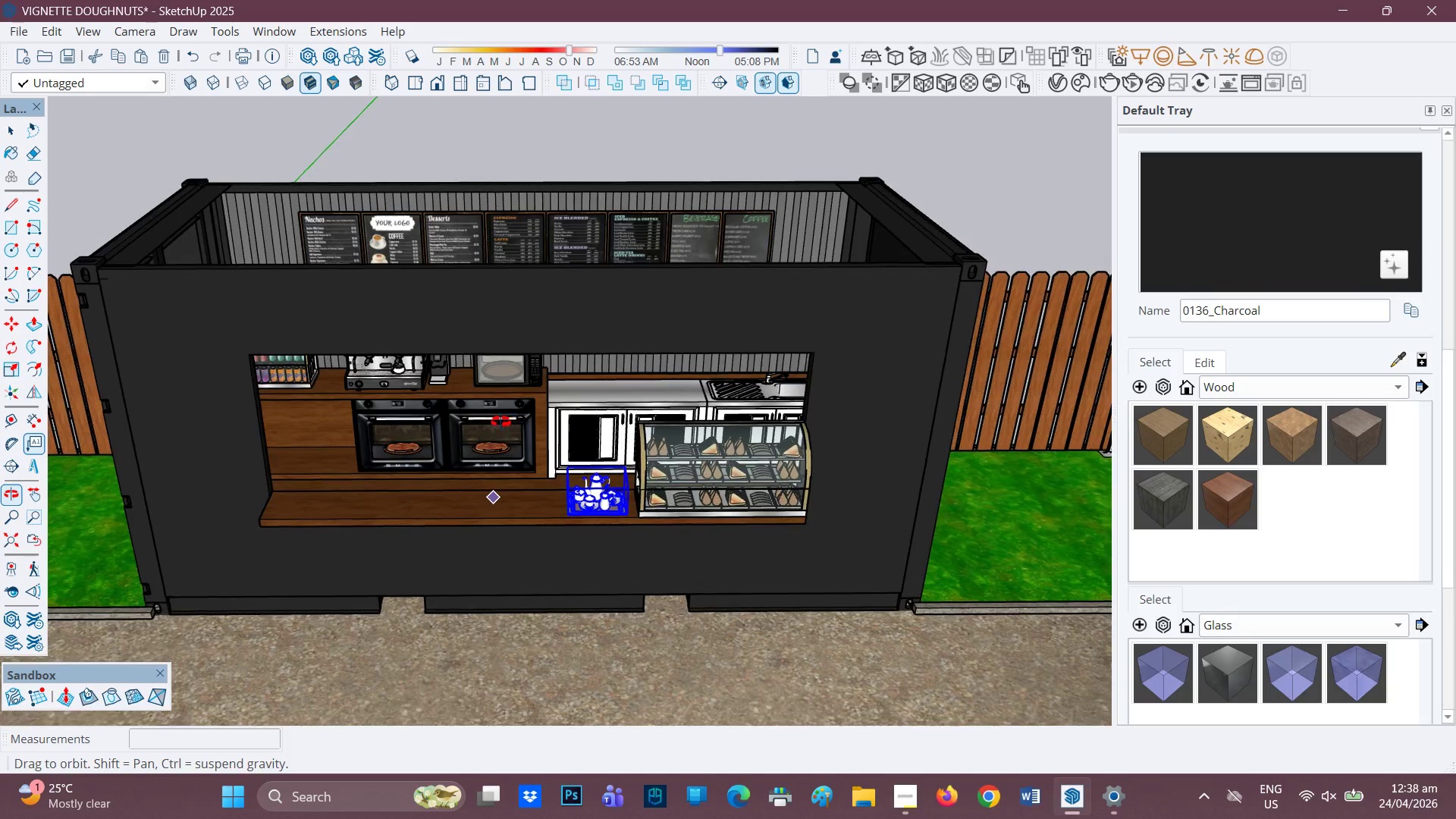 
scroll: coordinate [322, 447], scroll_direction: up, amount: 5.0
 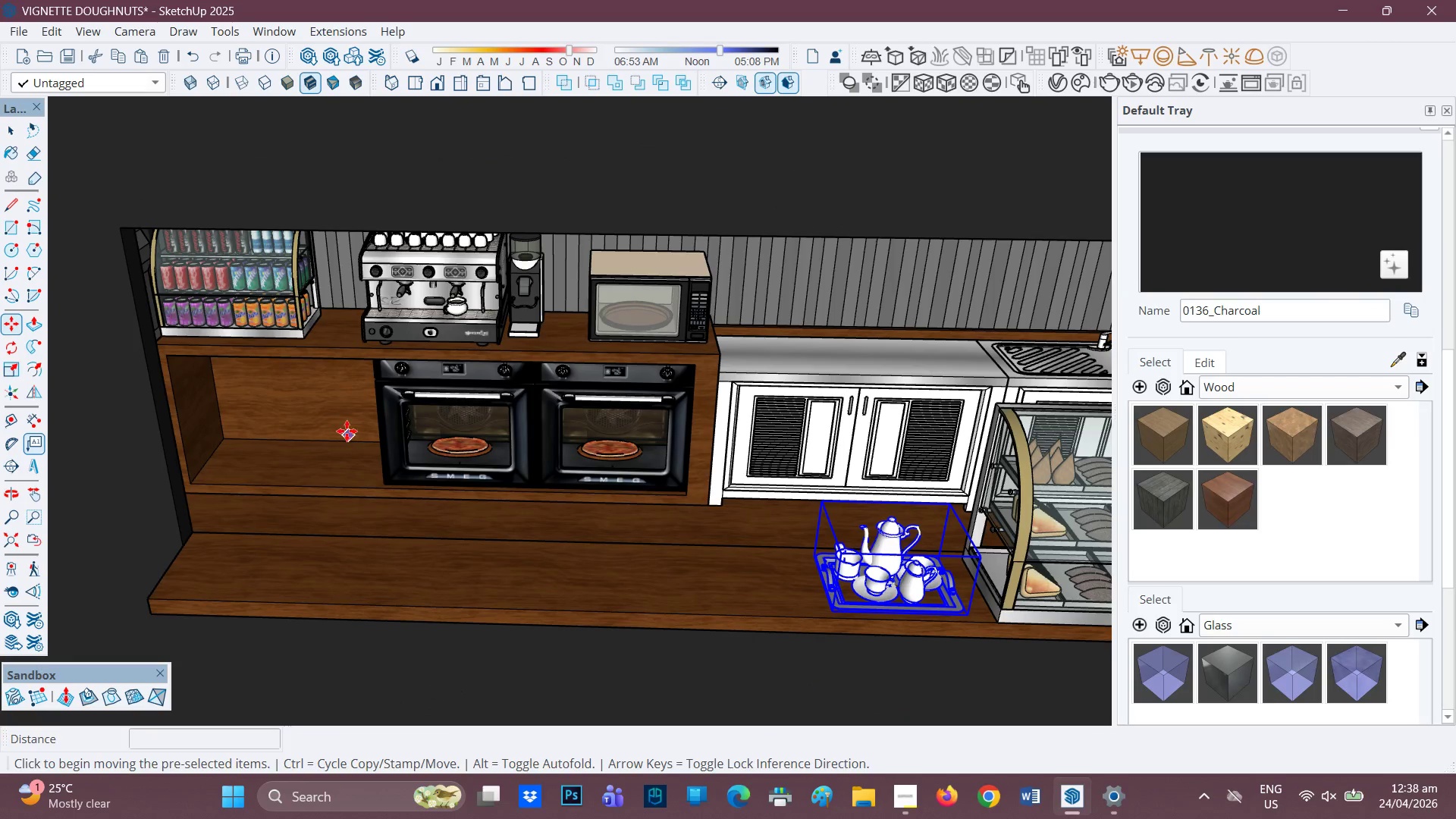 
scroll: coordinate [308, 334], scroll_direction: down, amount: 1.0
 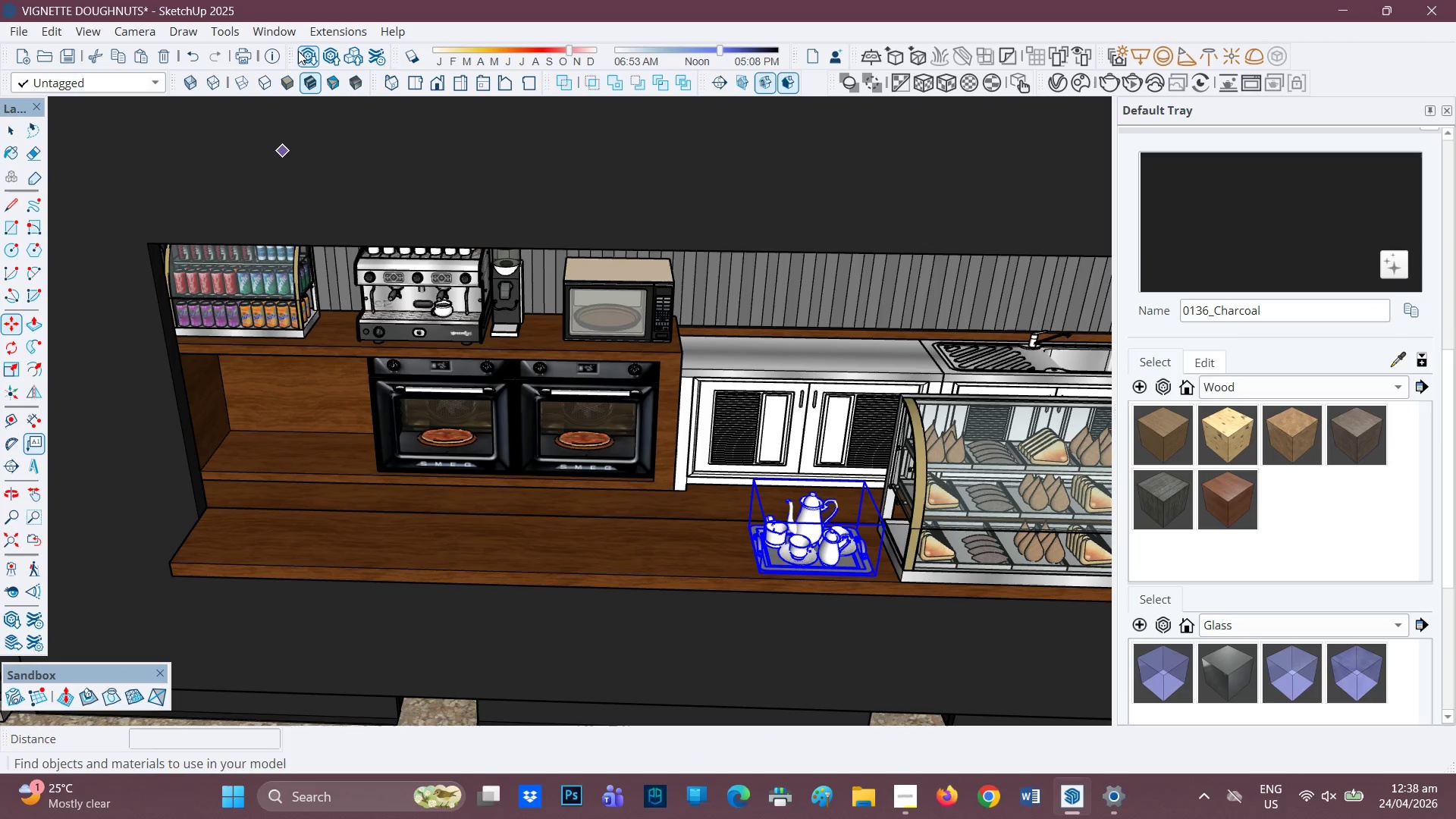 
left_click([302, 58])
 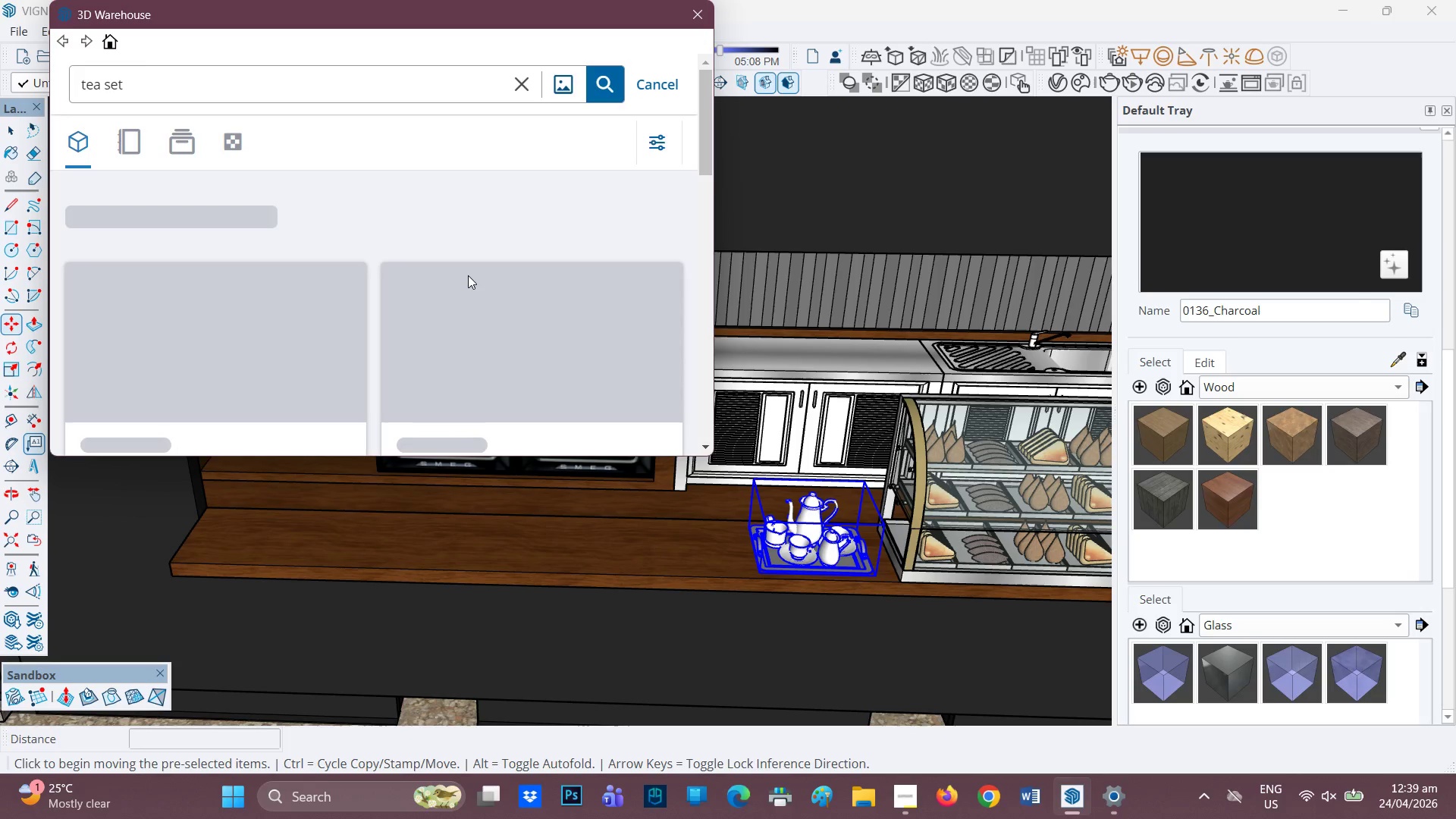 
wait(11.66)
 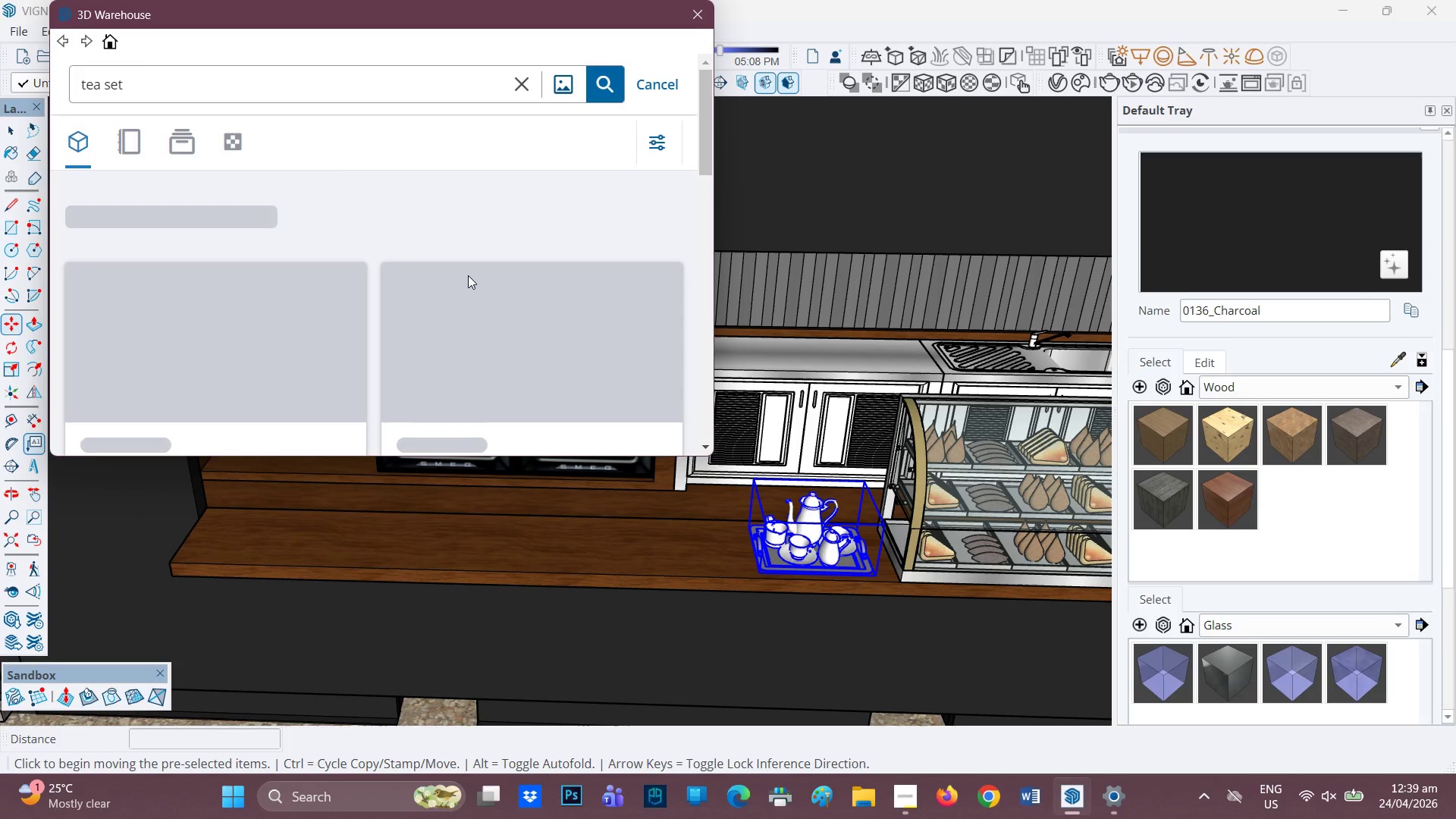 
scroll: coordinate [475, 347], scroll_direction: down, amount: 2.0
 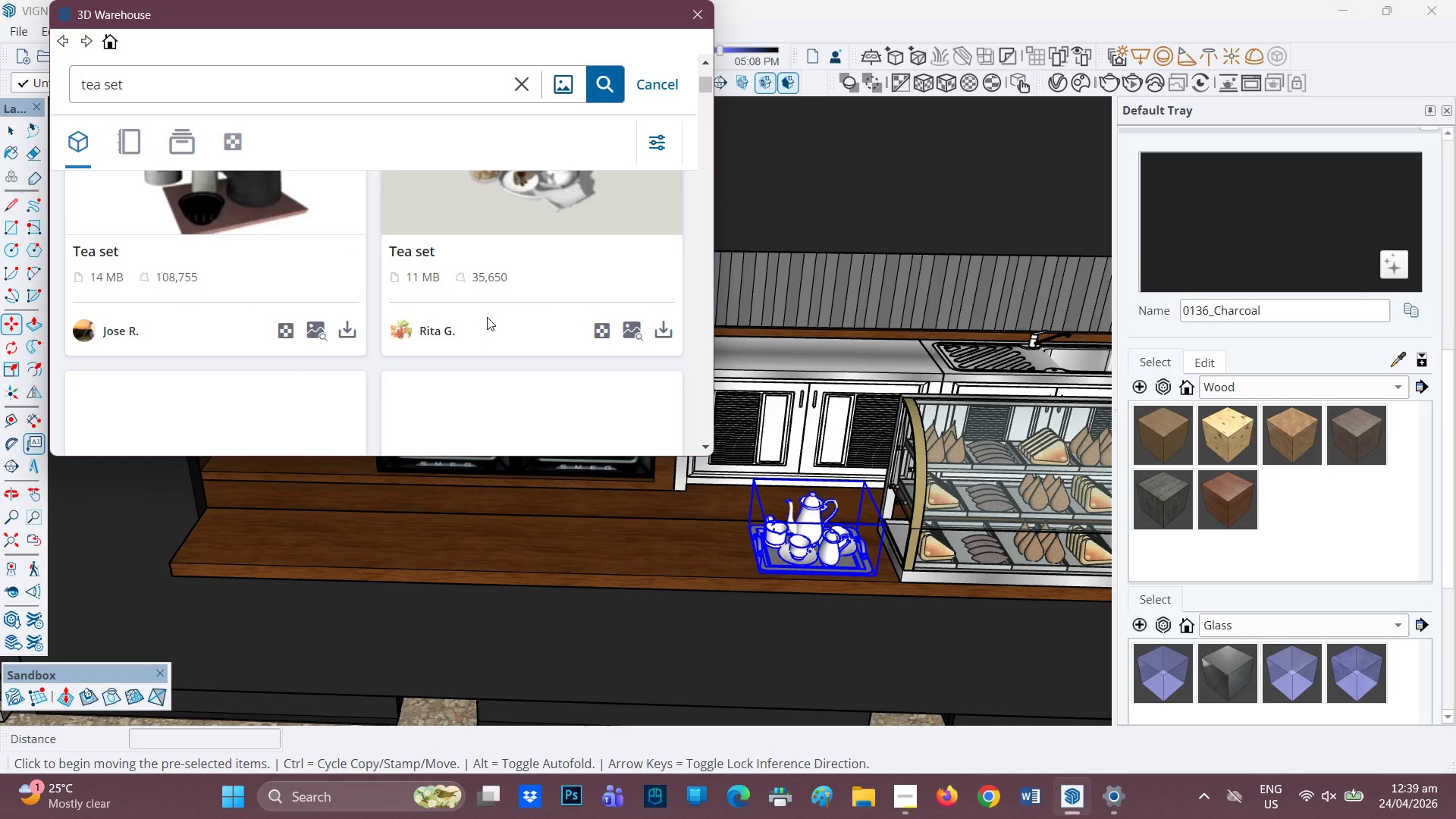 
scroll: coordinate [488, 314], scroll_direction: up, amount: 1.0
 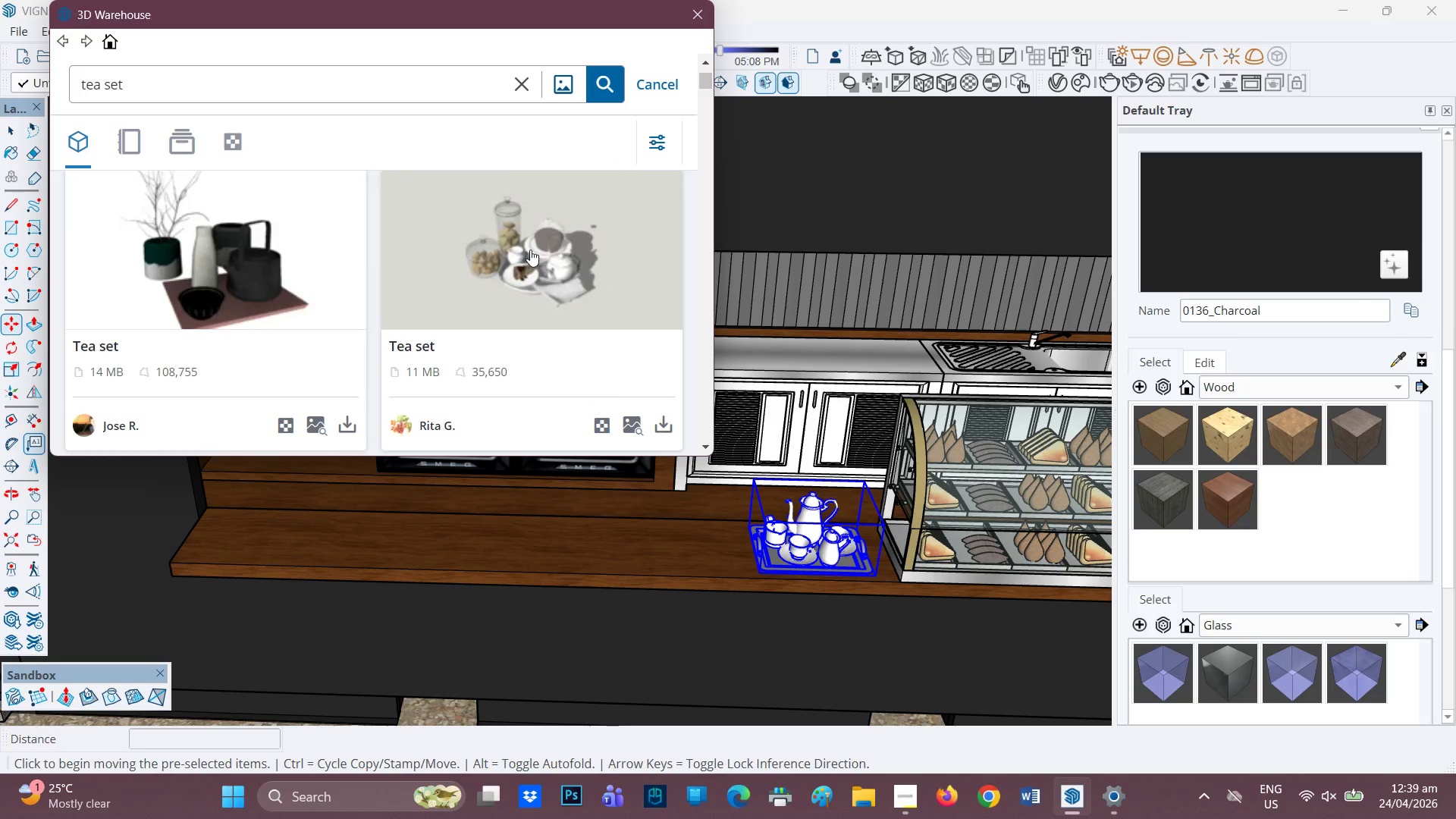 
scroll: coordinate [516, 323], scroll_direction: down, amount: 6.0
 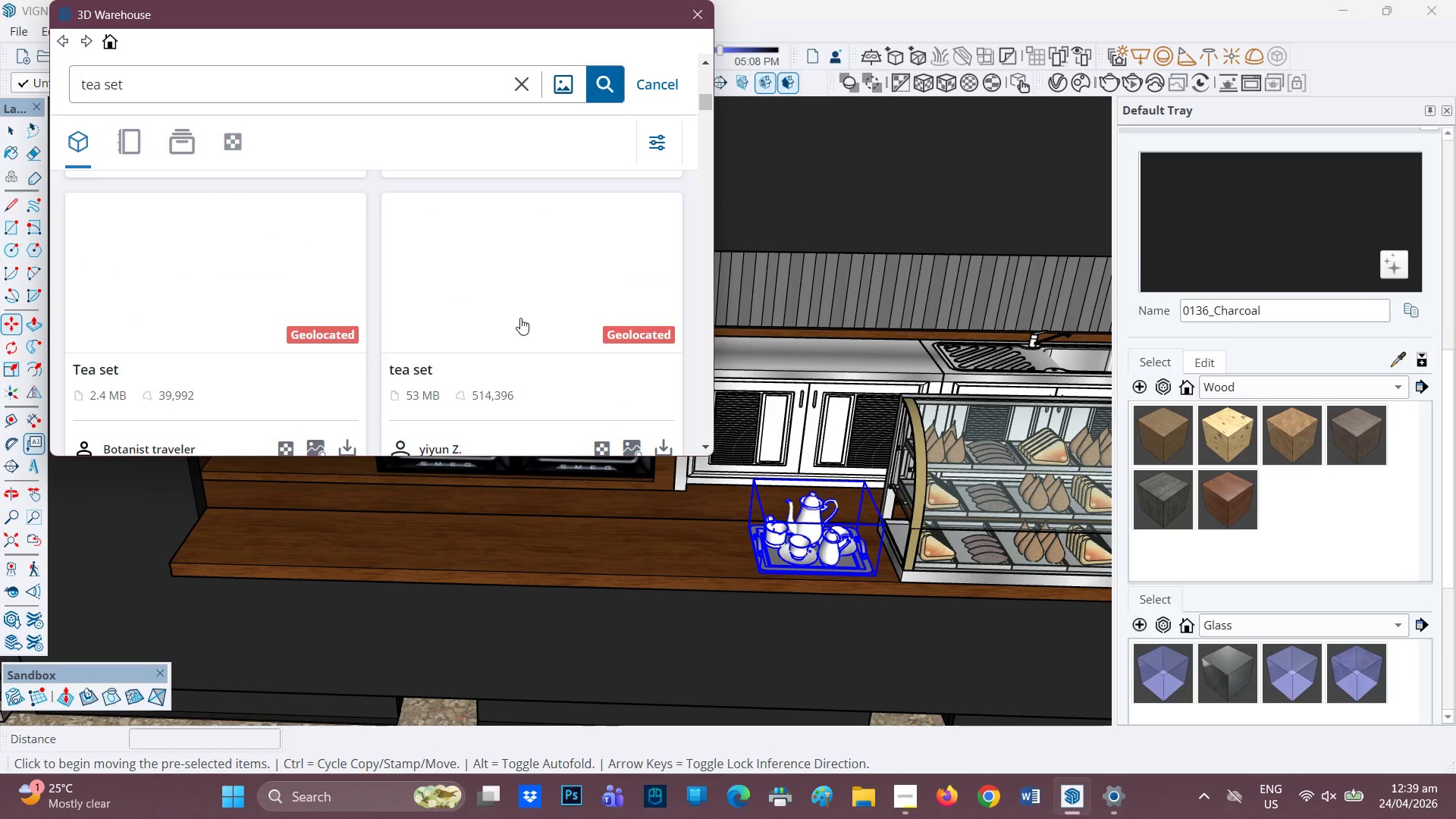 
scroll: coordinate [522, 309], scroll_direction: up, amount: 1.0
 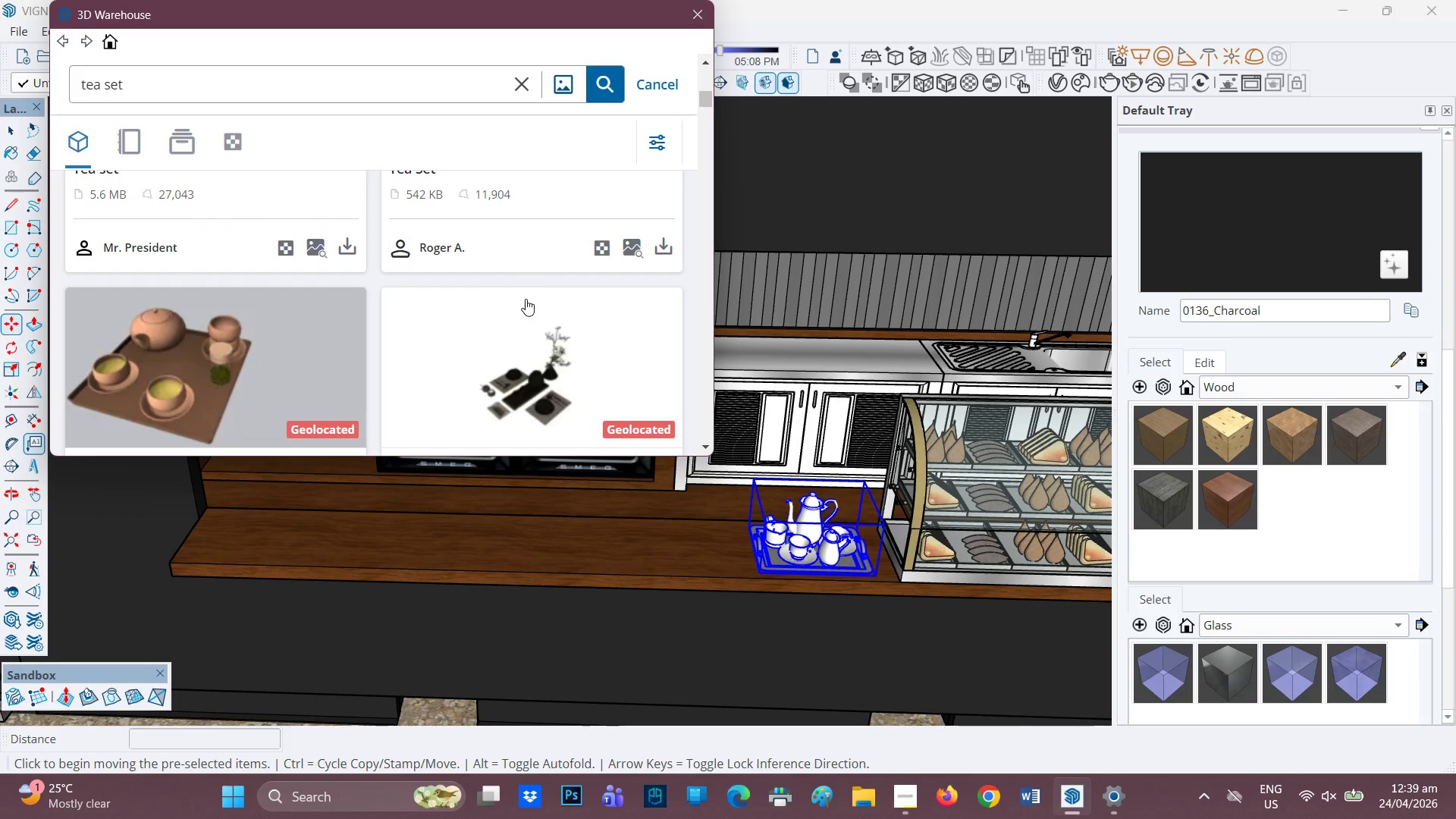 
scroll: coordinate [535, 280], scroll_direction: down, amount: 10.0
 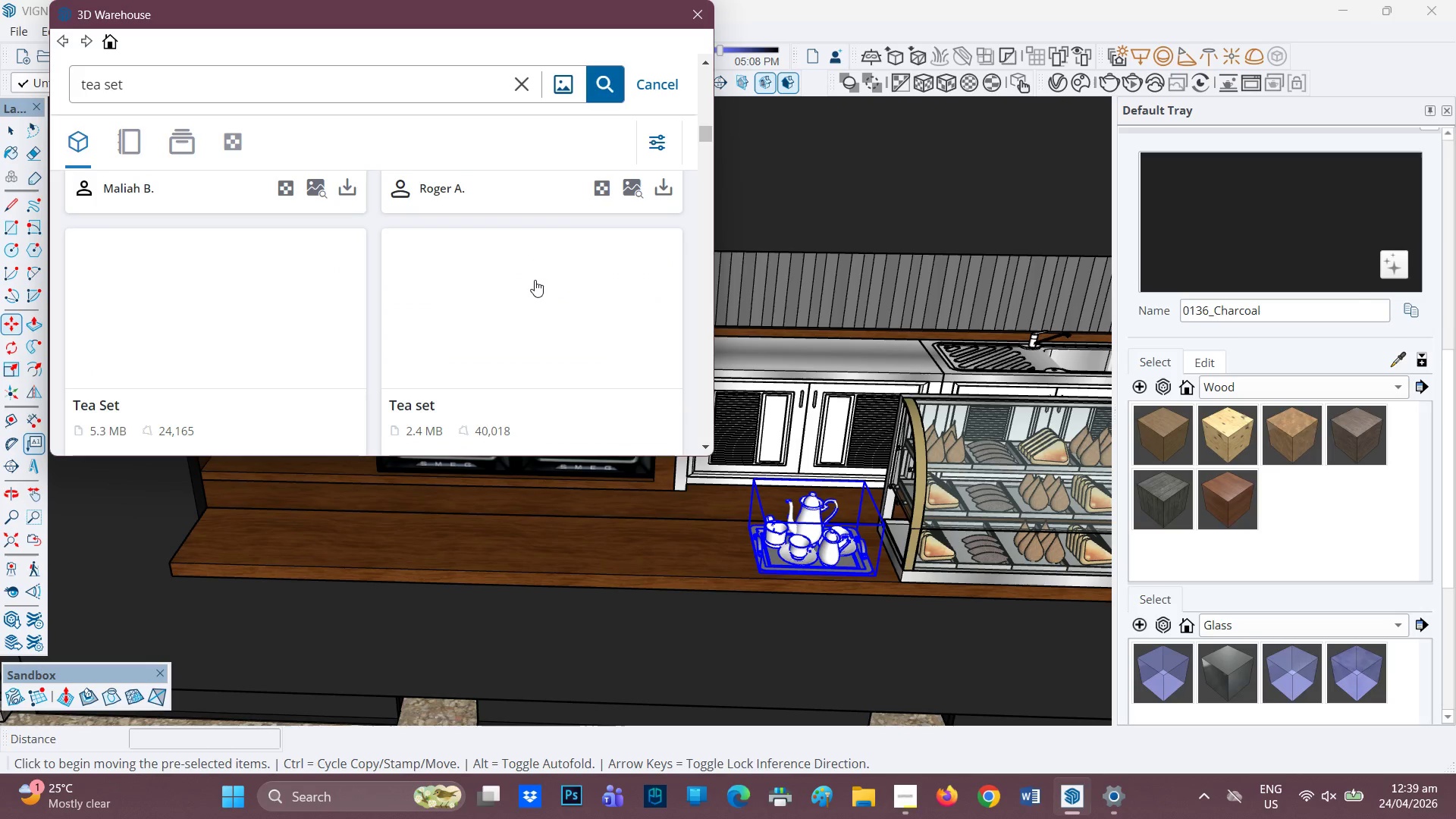 
scroll: coordinate [535, 280], scroll_direction: none, amount: 0.0
 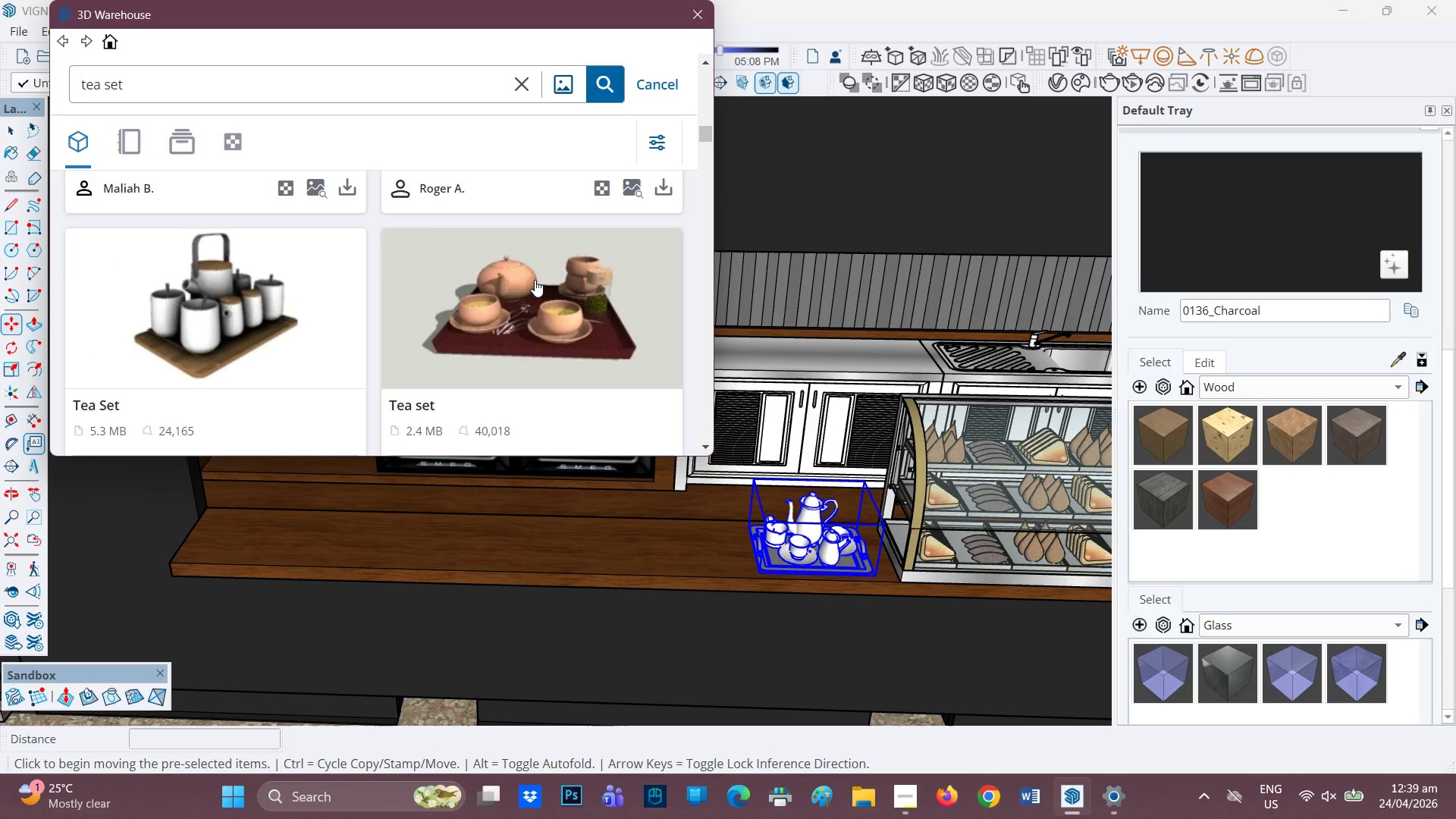 
scroll: coordinate [535, 280], scroll_direction: down, amount: 1.0
 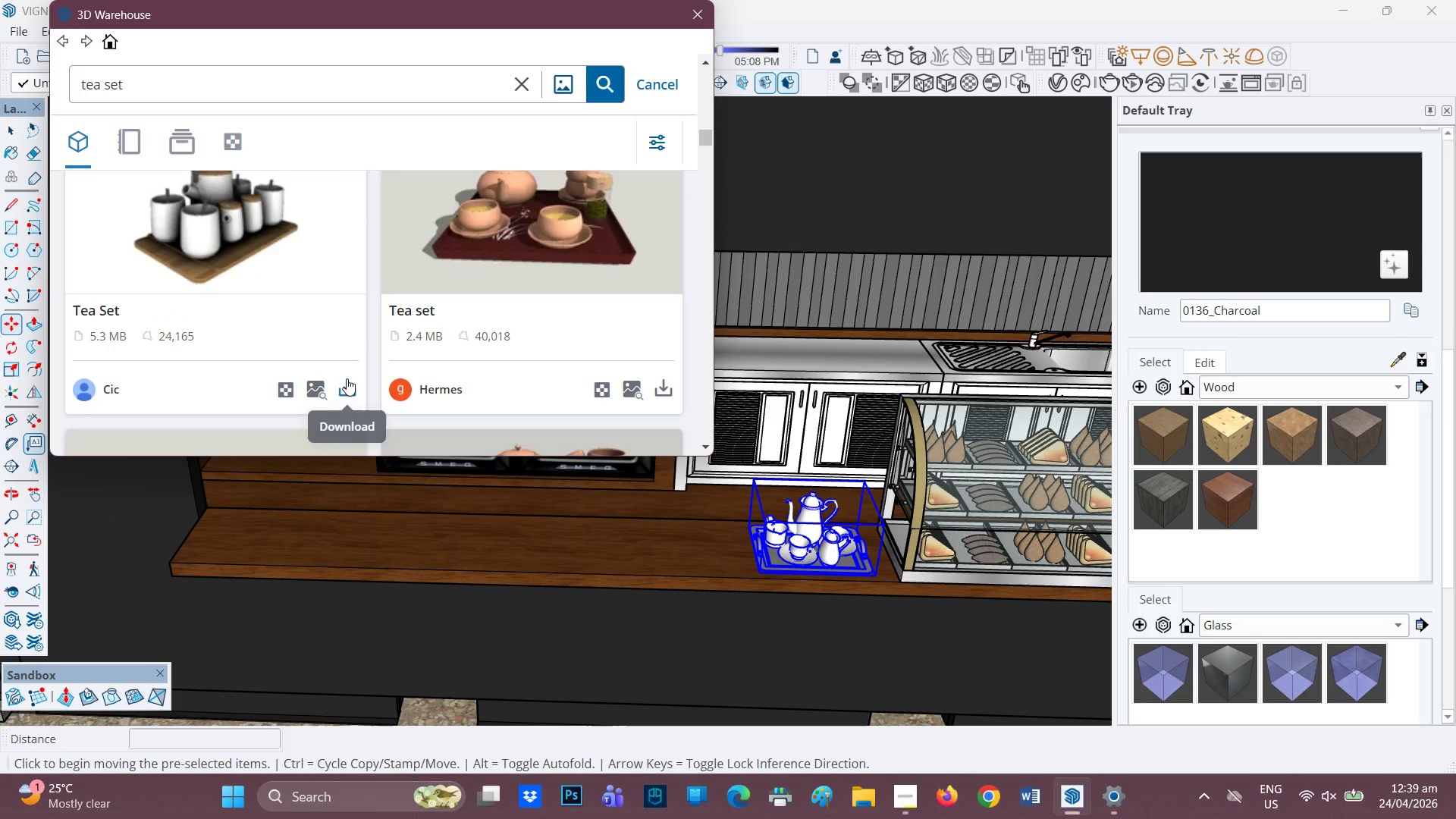 
left_click([347, 383])
 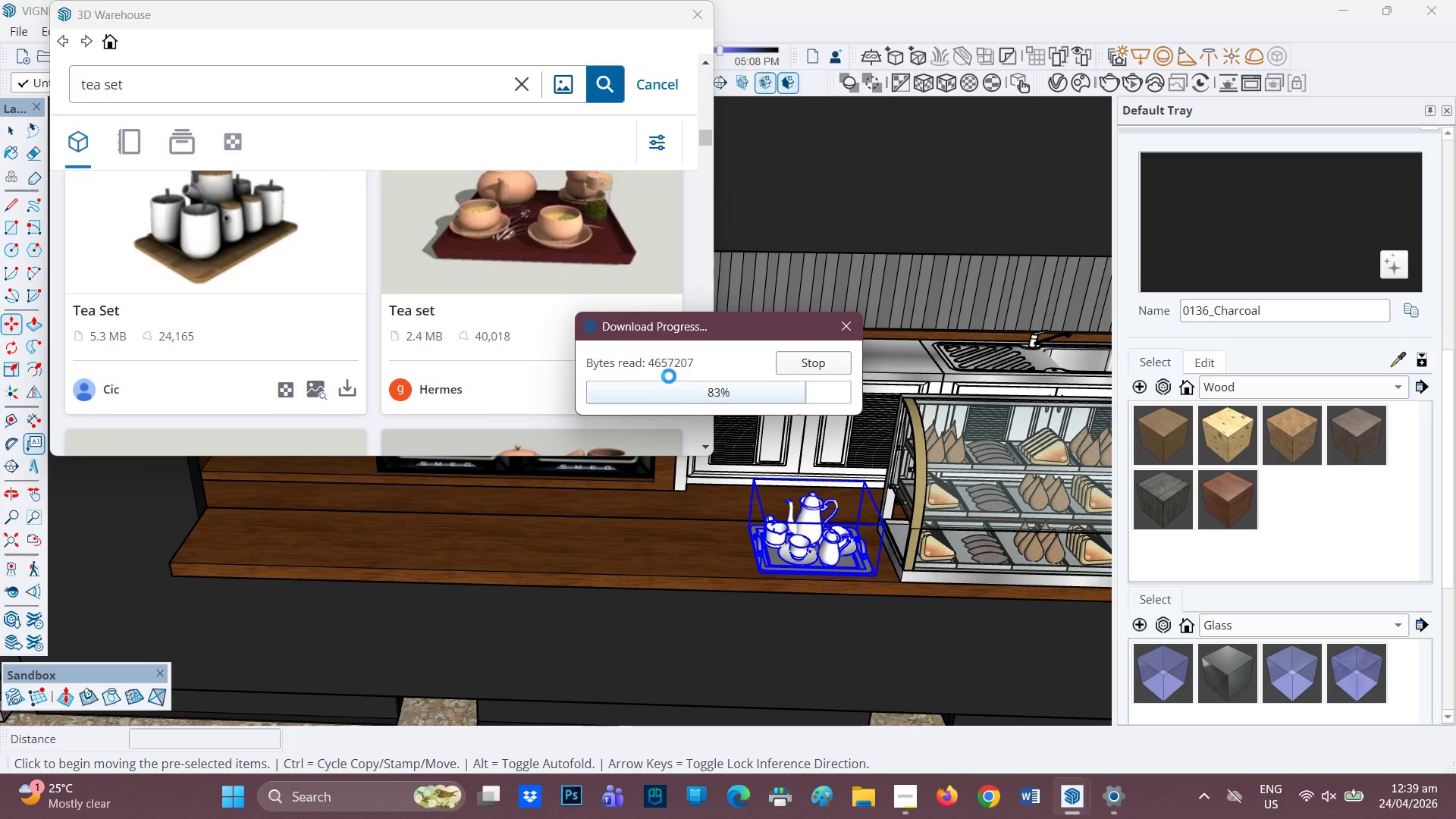 
wait(12.3)
 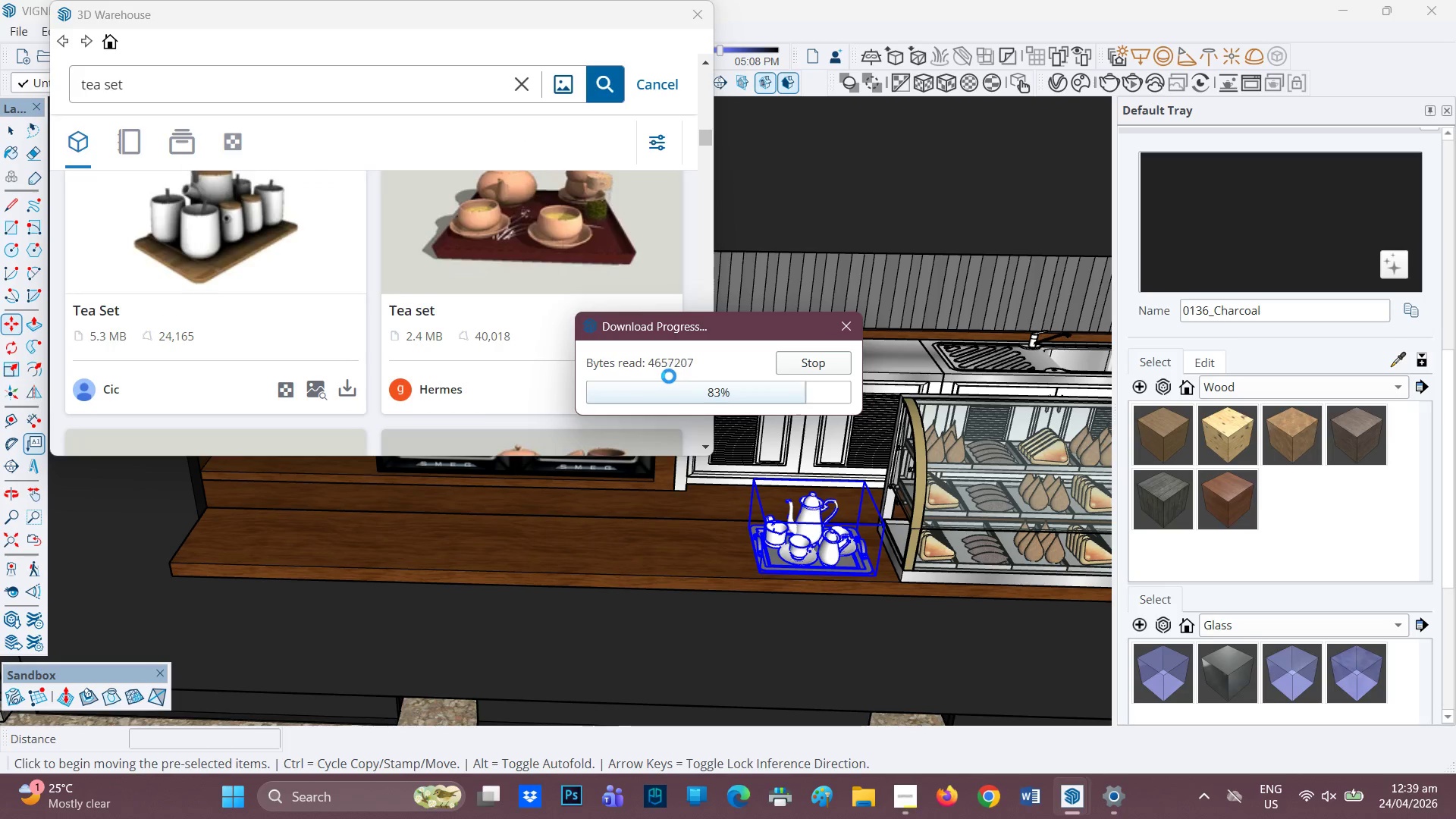 
key(Space)
 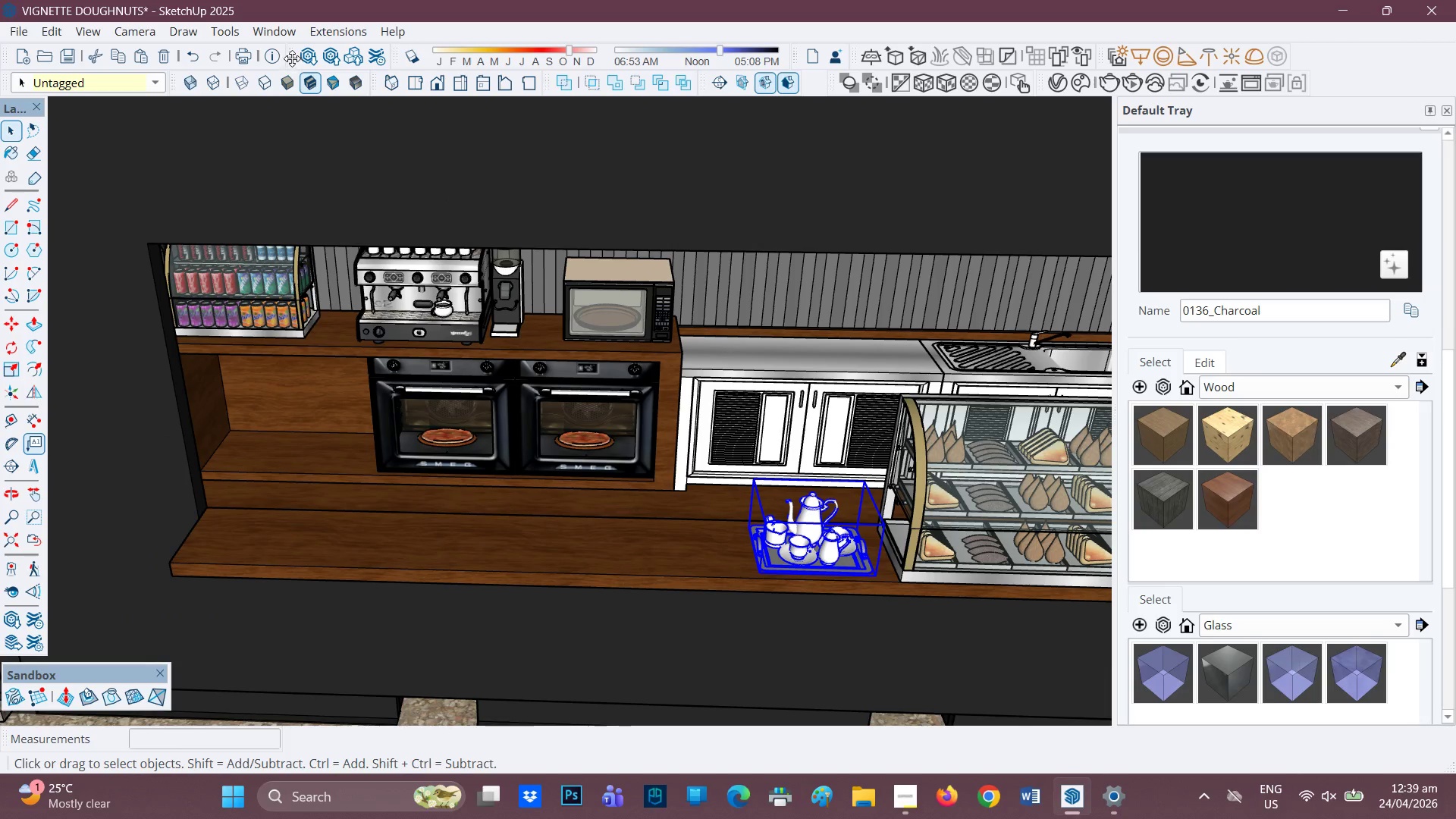 
left_click([308, 58])
 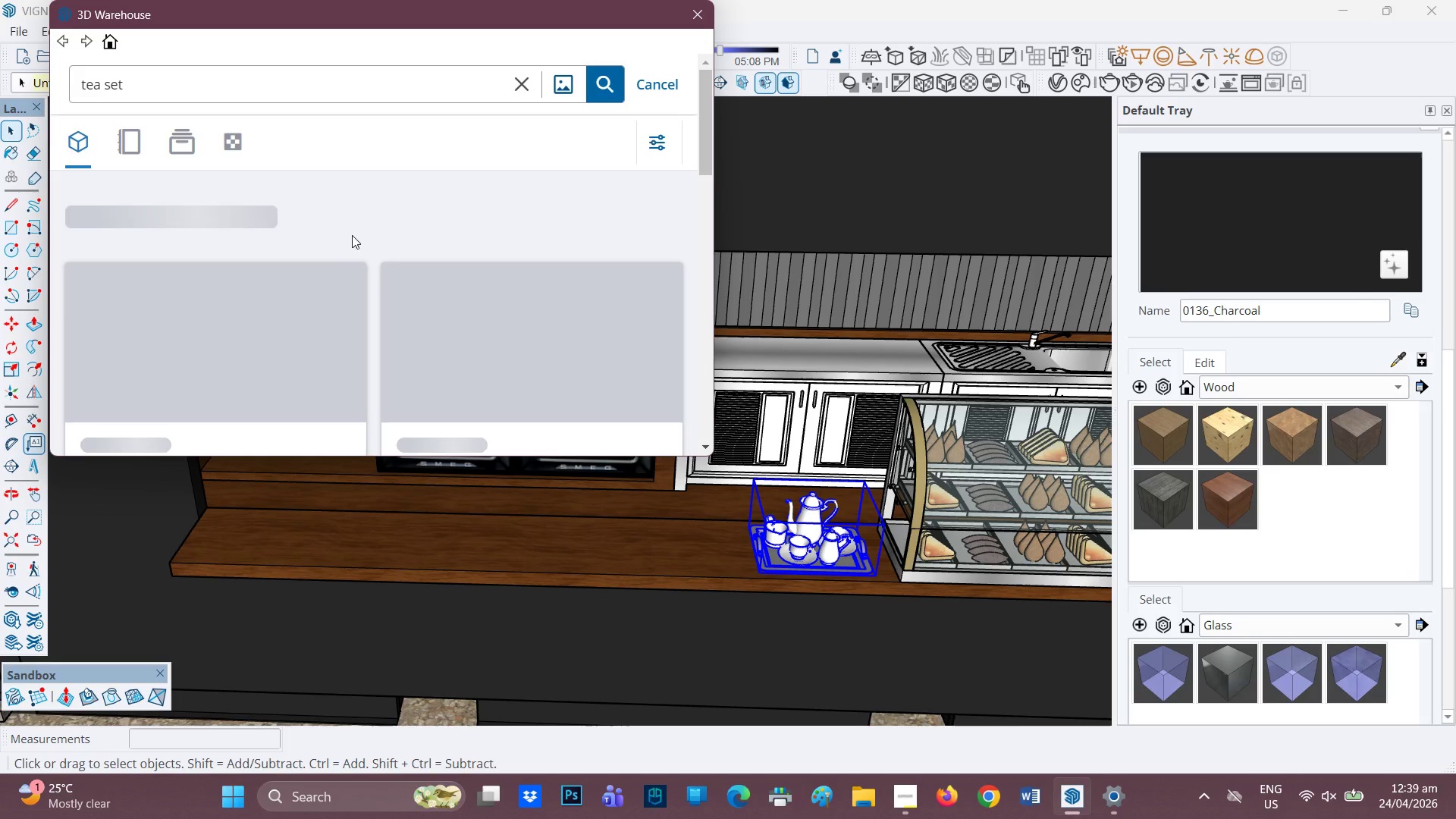 
wait(6.84)
 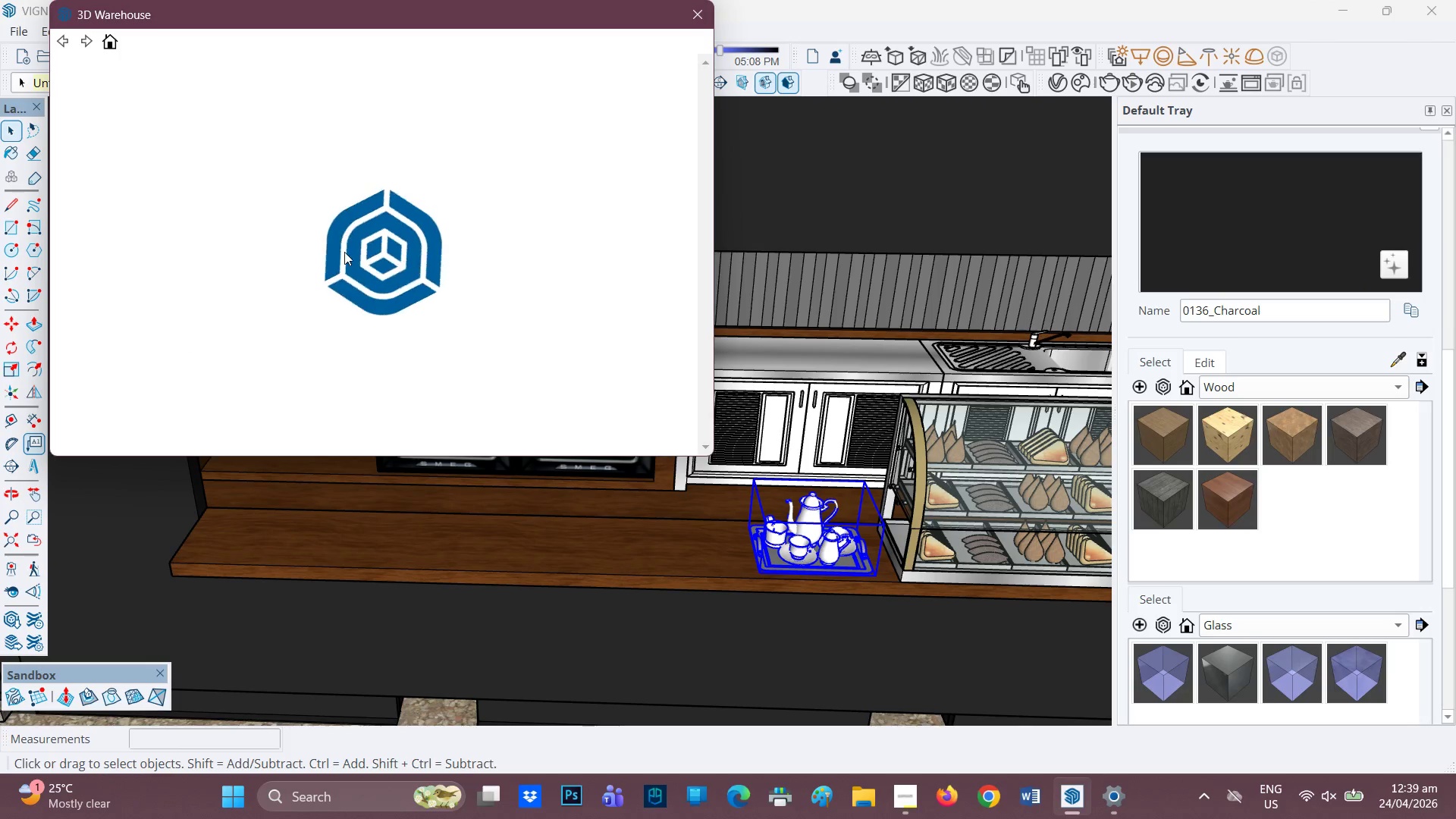 
scroll: coordinate [439, 300], scroll_direction: down, amount: 47.0
 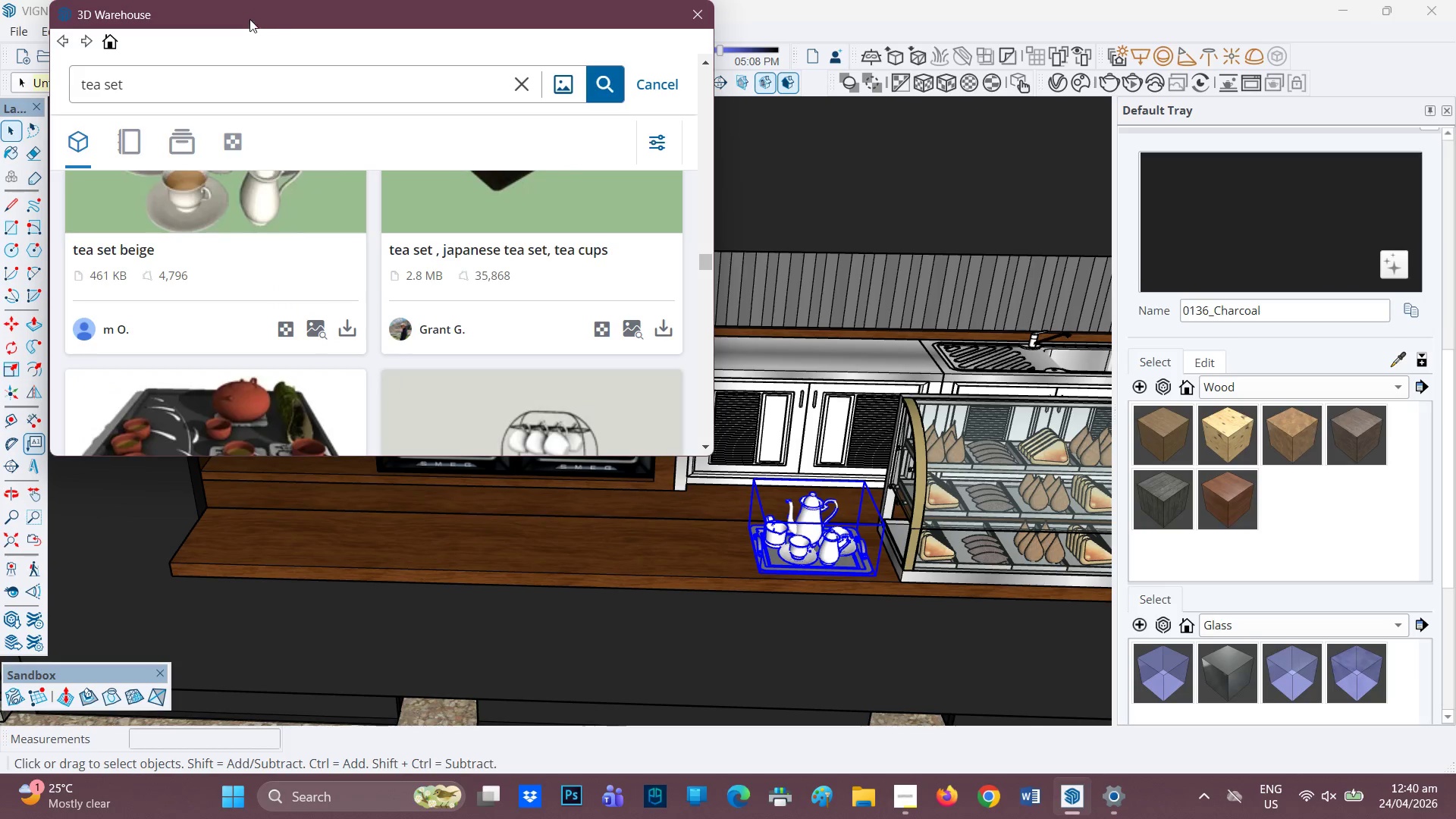 
scroll: coordinate [249, 246], scroll_direction: down, amount: 10.0
 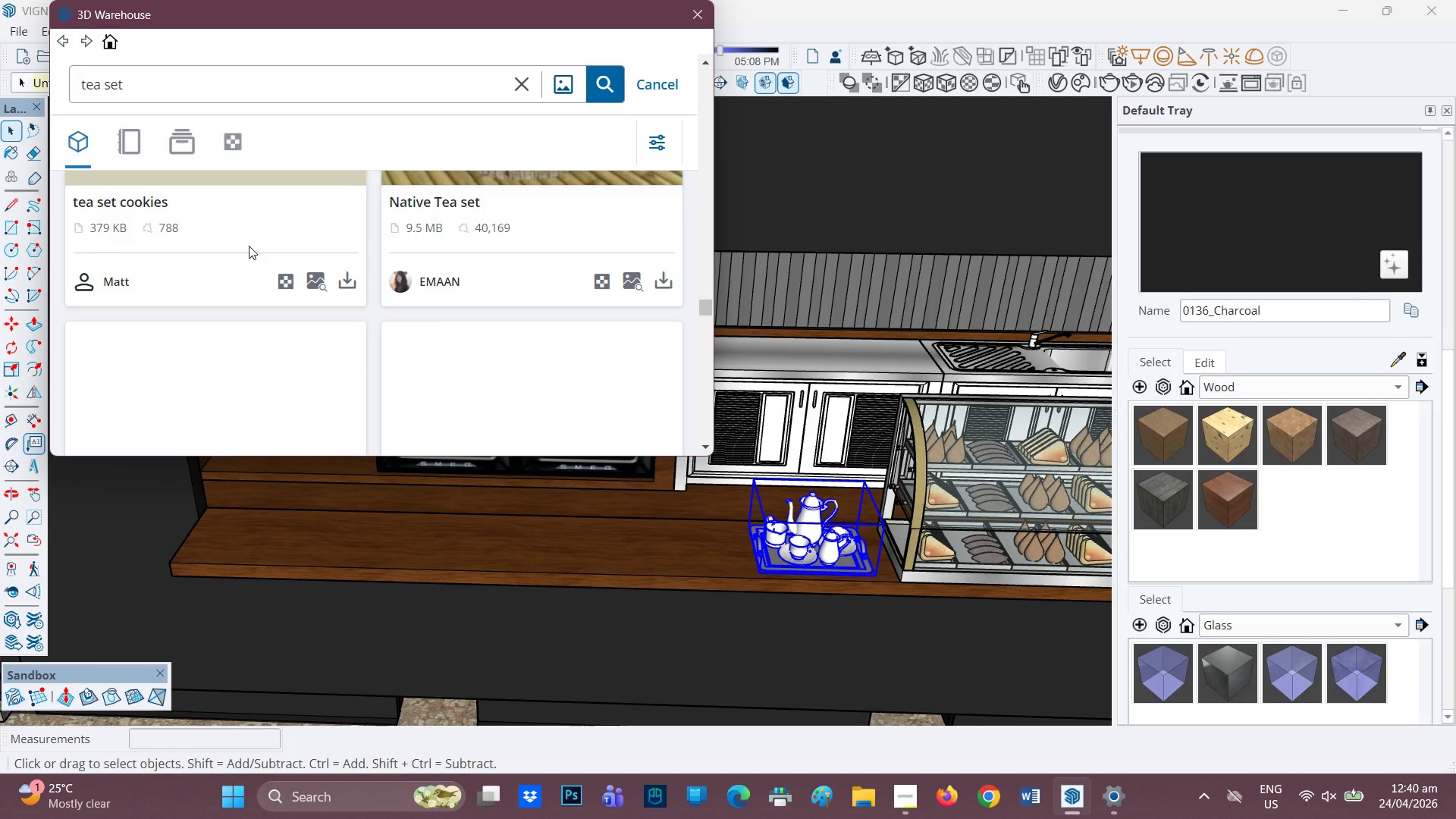 
scroll: coordinate [265, 237], scroll_direction: up, amount: 2.0
 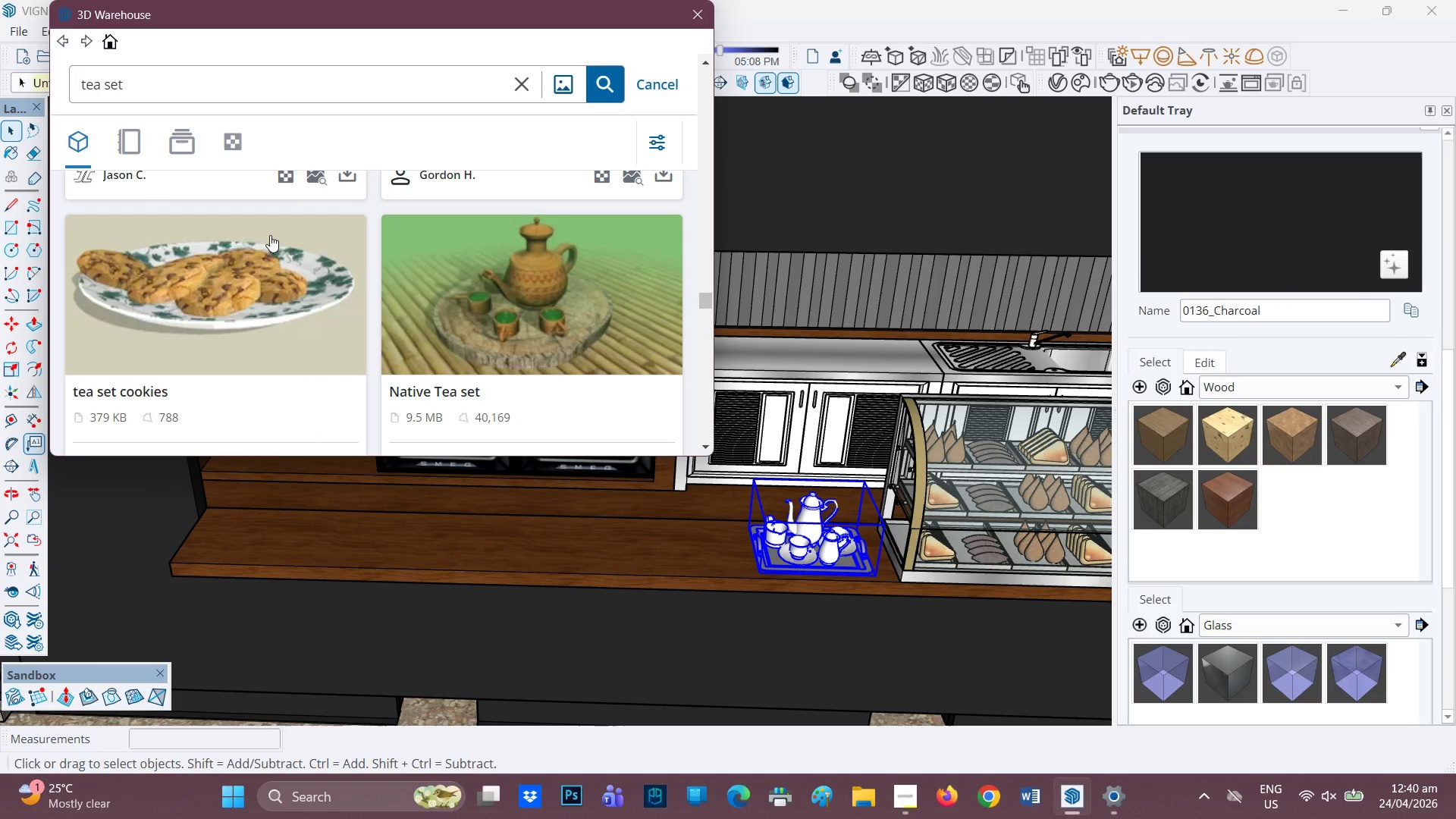 
scroll: coordinate [270, 235], scroll_direction: down, amount: 3.0
 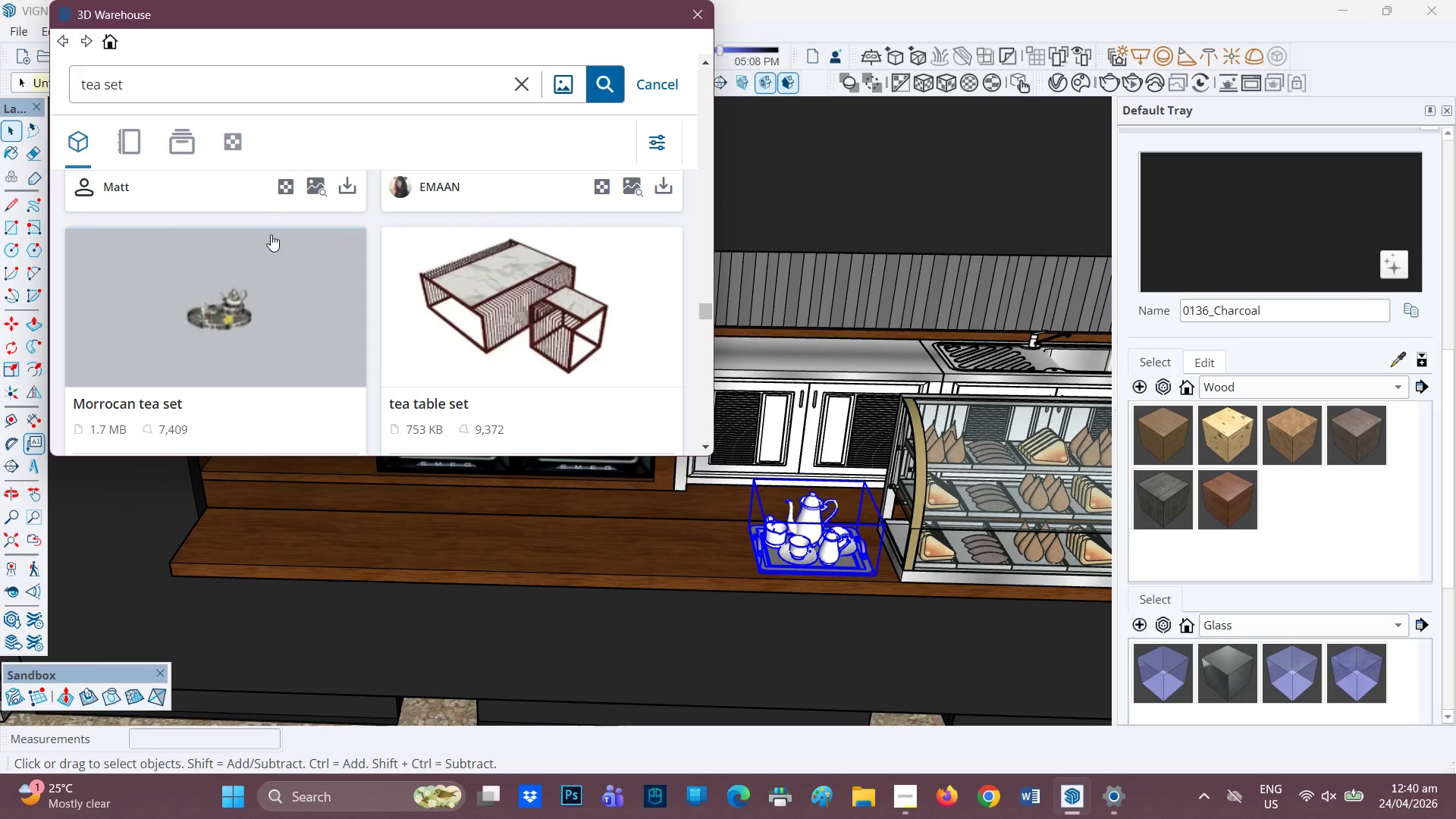 
scroll: coordinate [271, 234], scroll_direction: up, amount: 1.0
 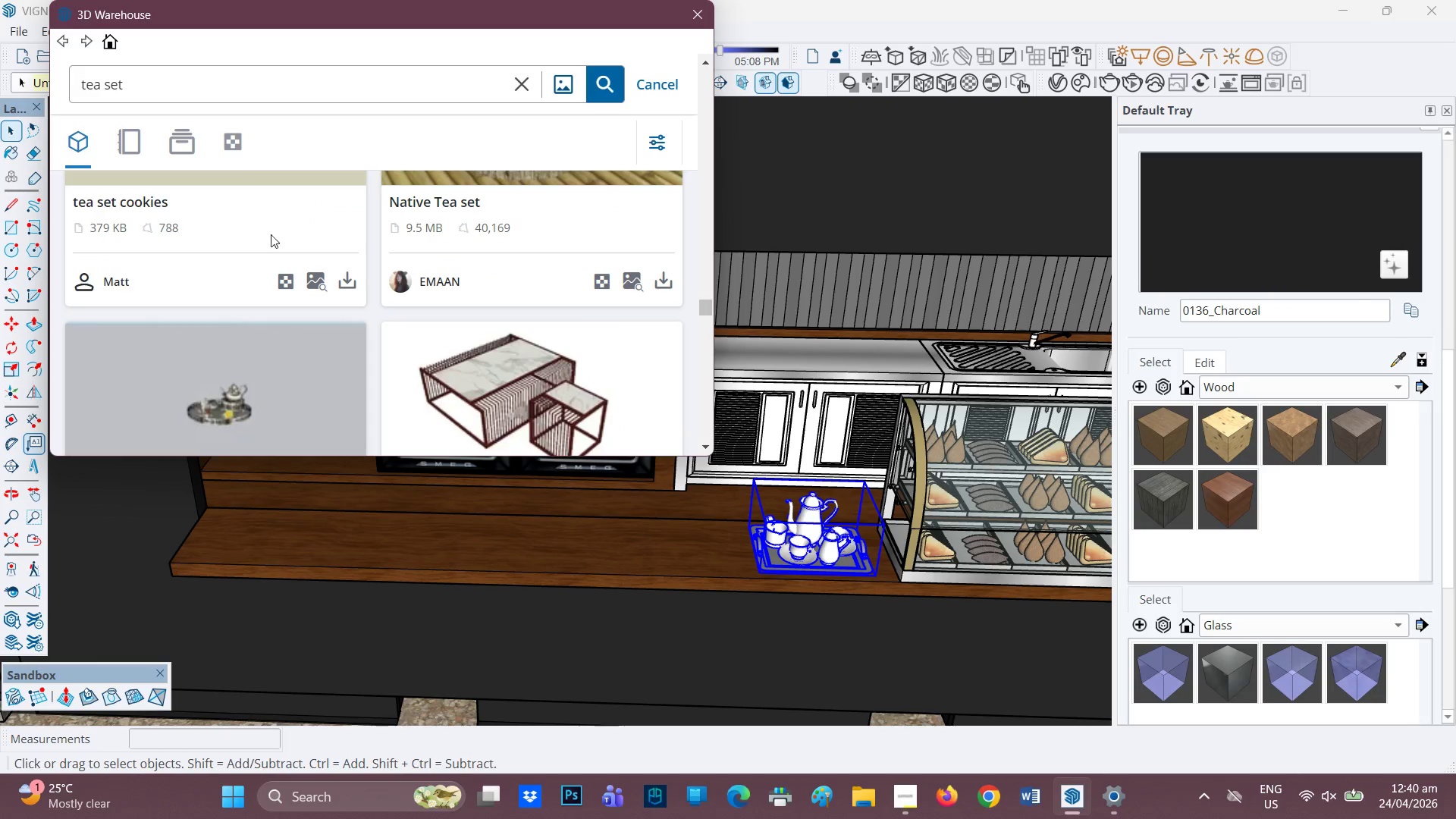 
scroll: coordinate [271, 234], scroll_direction: down, amount: 4.0
 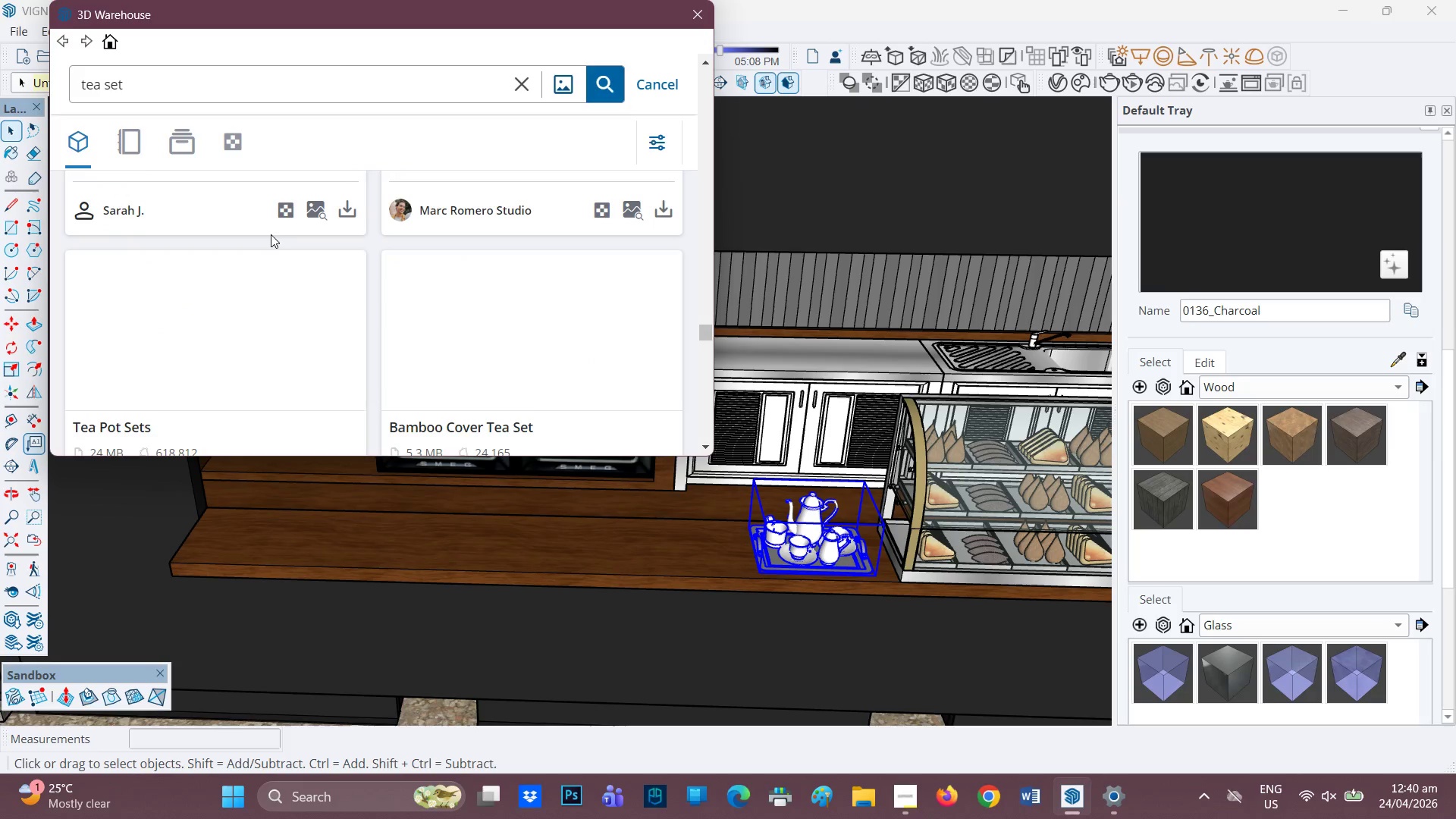 
scroll: coordinate [271, 234], scroll_direction: up, amount: 1.0
 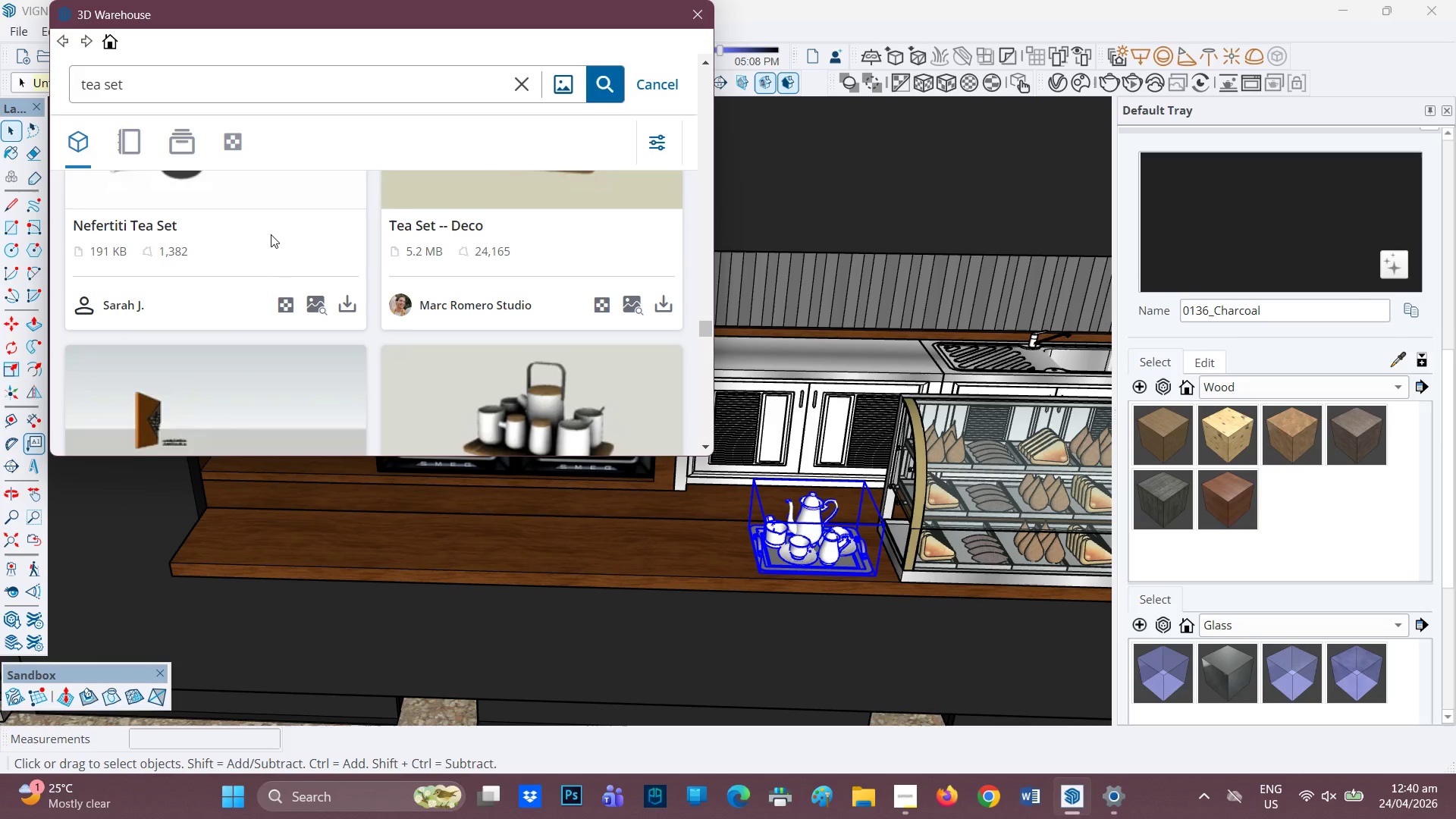 
scroll: coordinate [271, 234], scroll_direction: down, amount: 3.0
 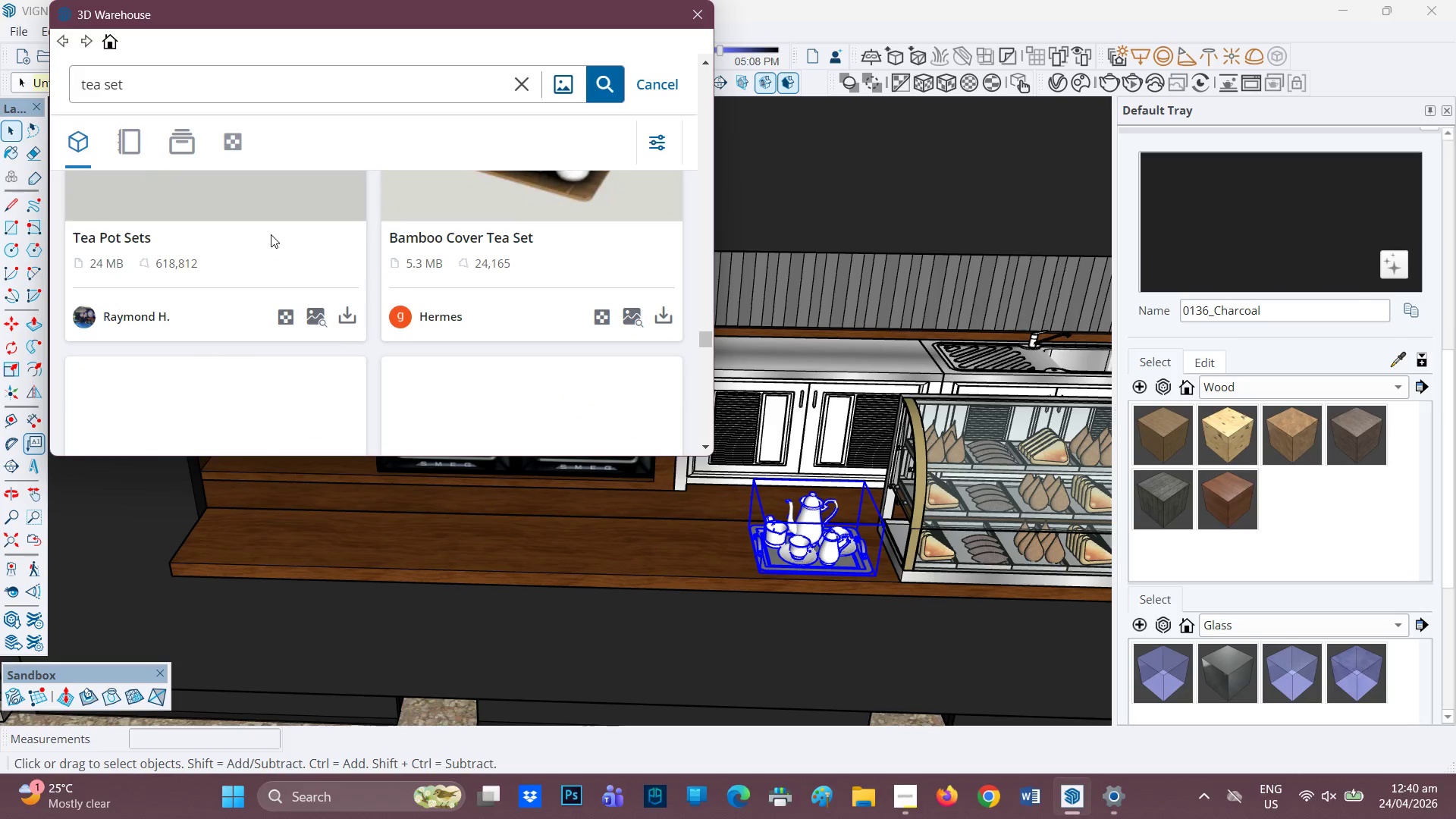 
scroll: coordinate [276, 233], scroll_direction: up, amount: 4.0
 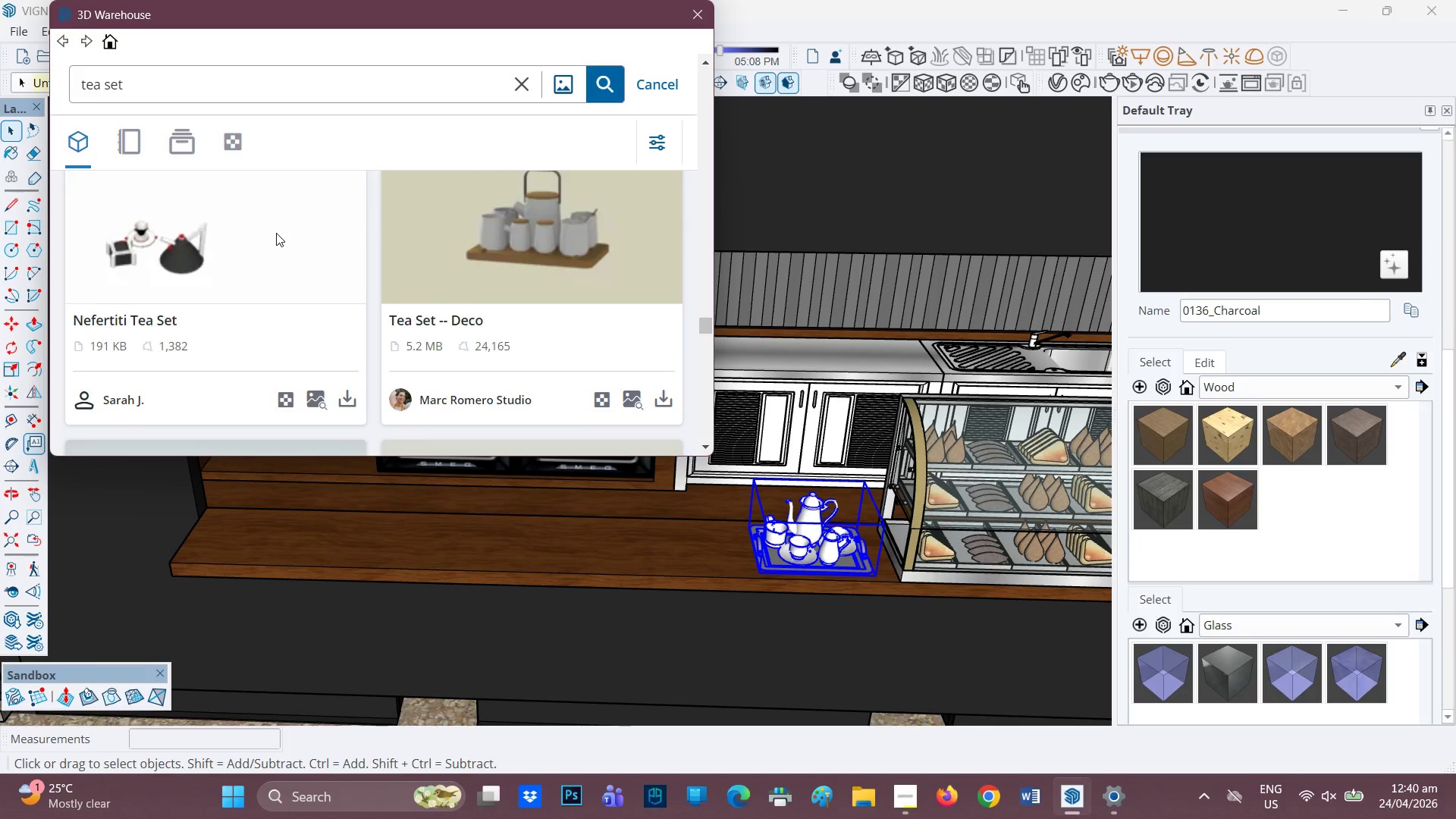 
scroll: coordinate [278, 231], scroll_direction: down, amount: 11.0
 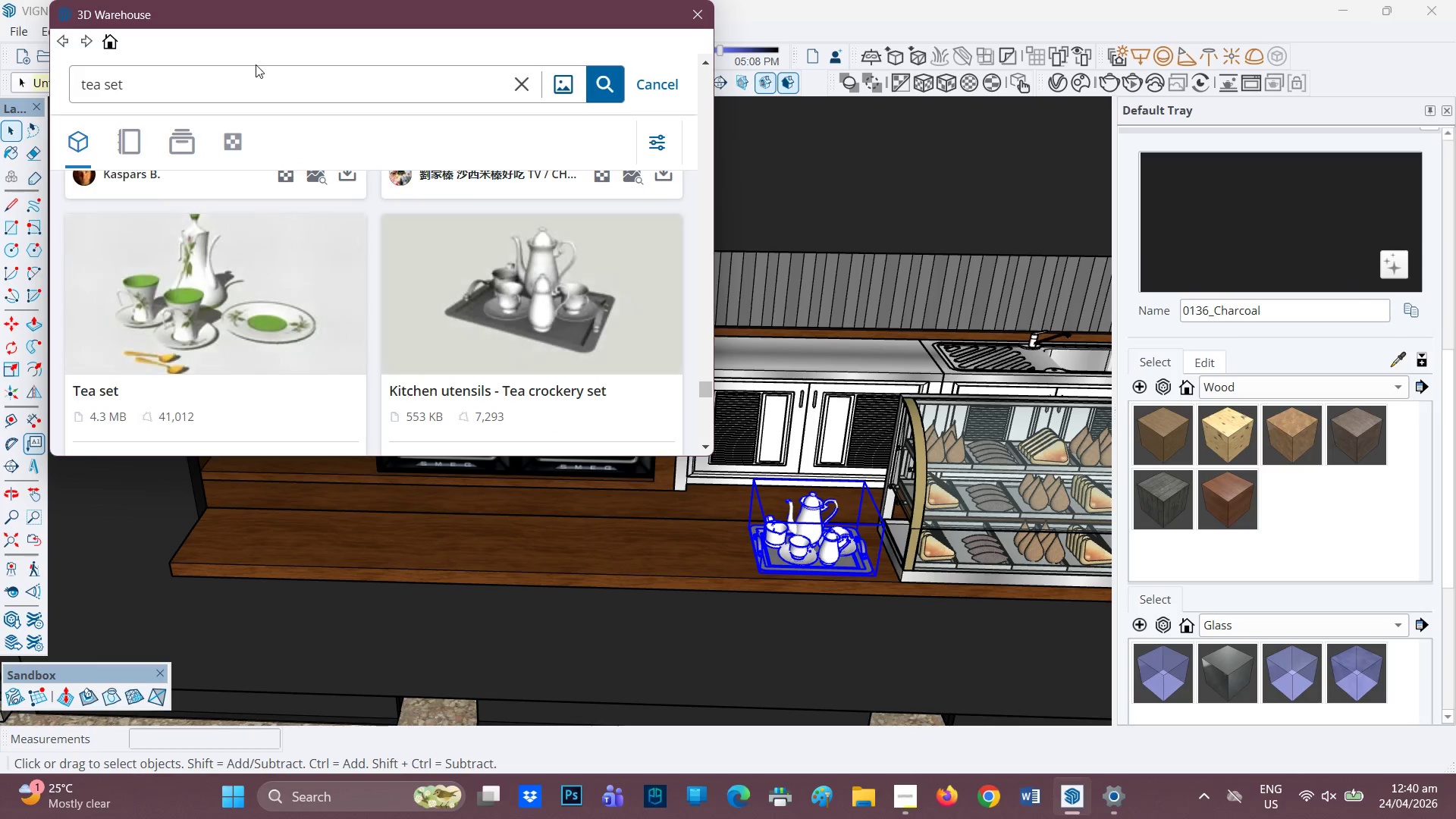 
left_click_drag(start_coordinate=[215, 89], to_coordinate=[0, 71])
 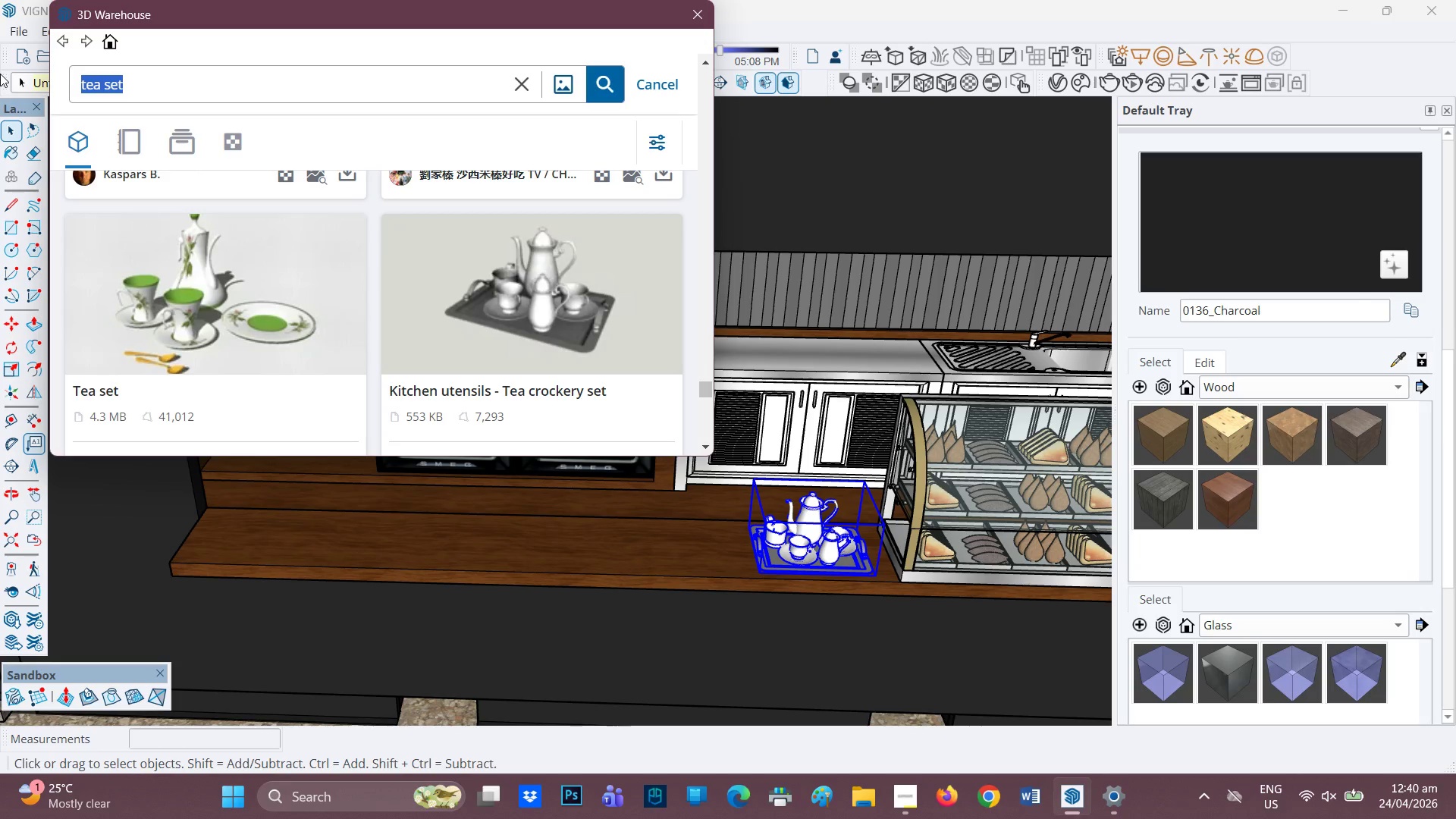 
type(GLASS DOOR)
 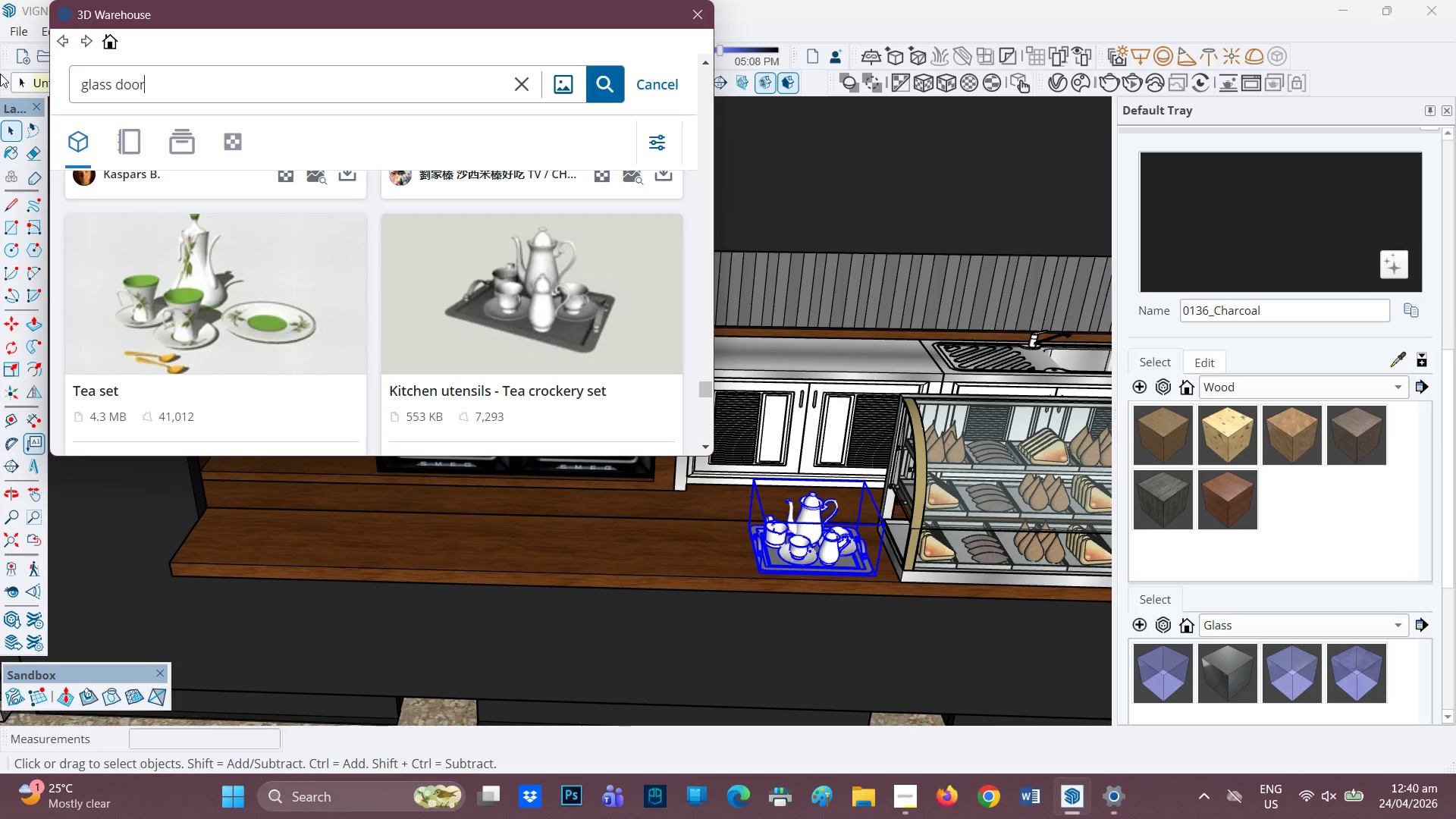 
key(Enter)
 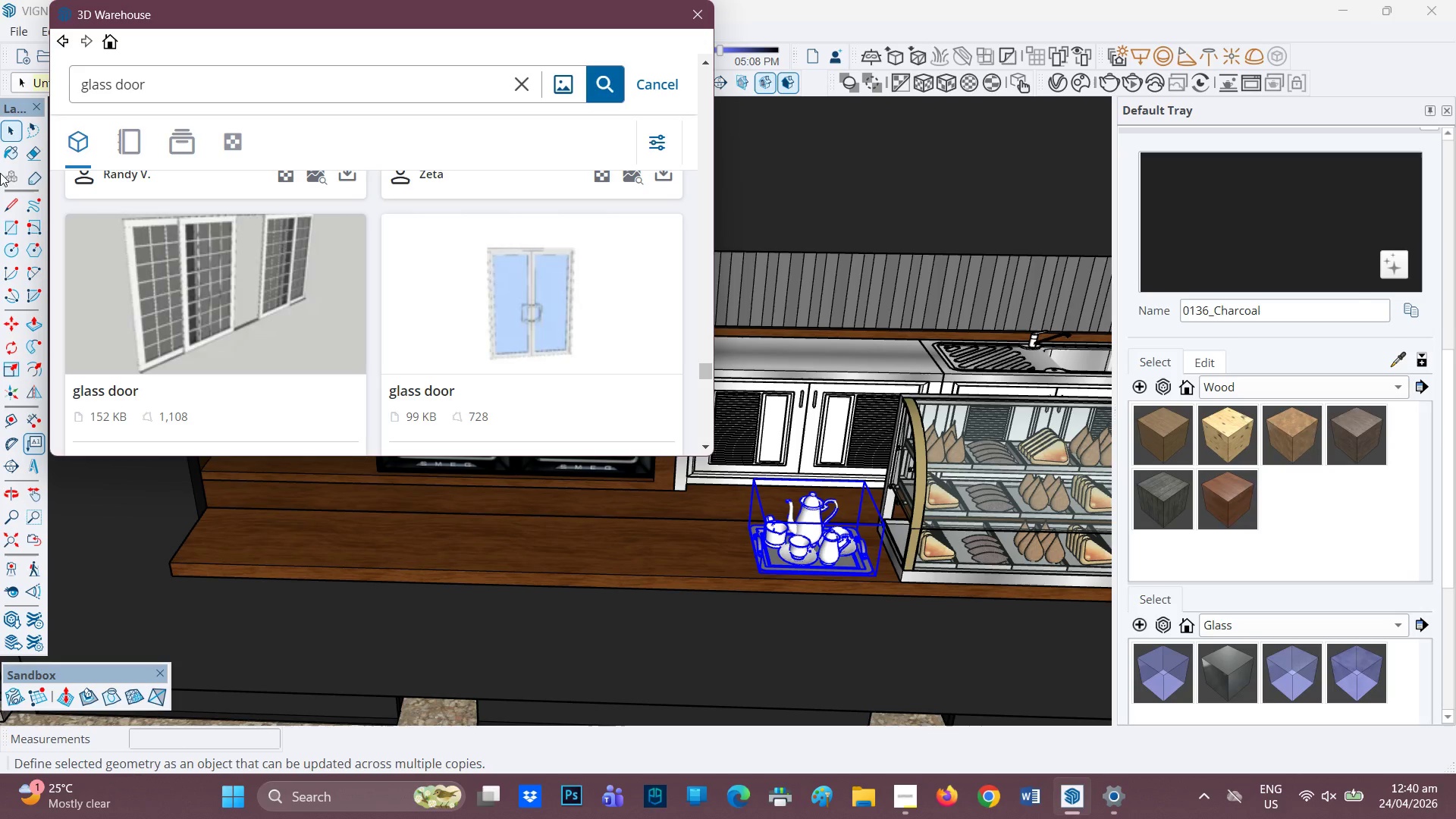 
wait(6.88)
 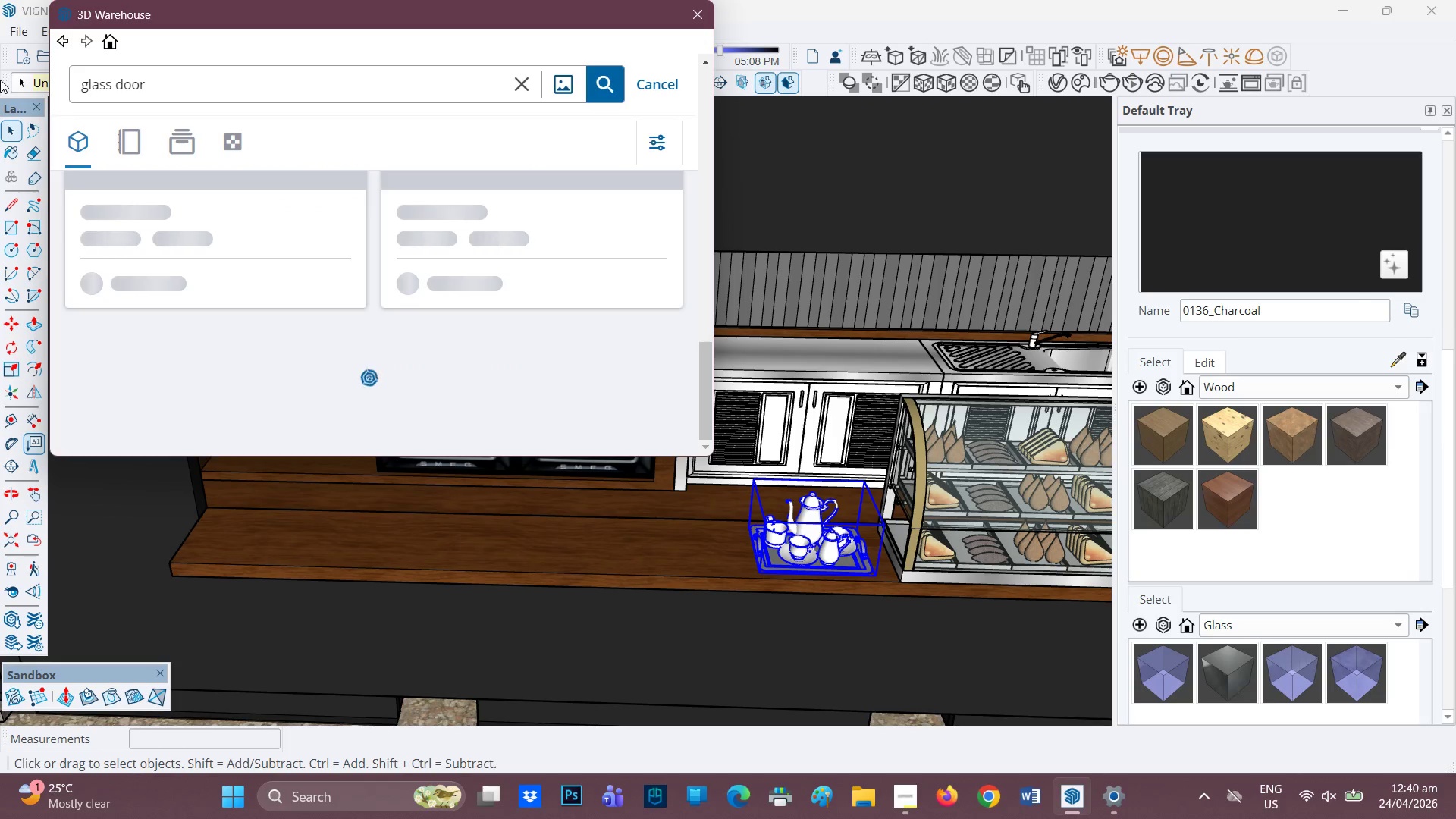 
scroll: coordinate [376, 313], scroll_direction: down, amount: 10.0
 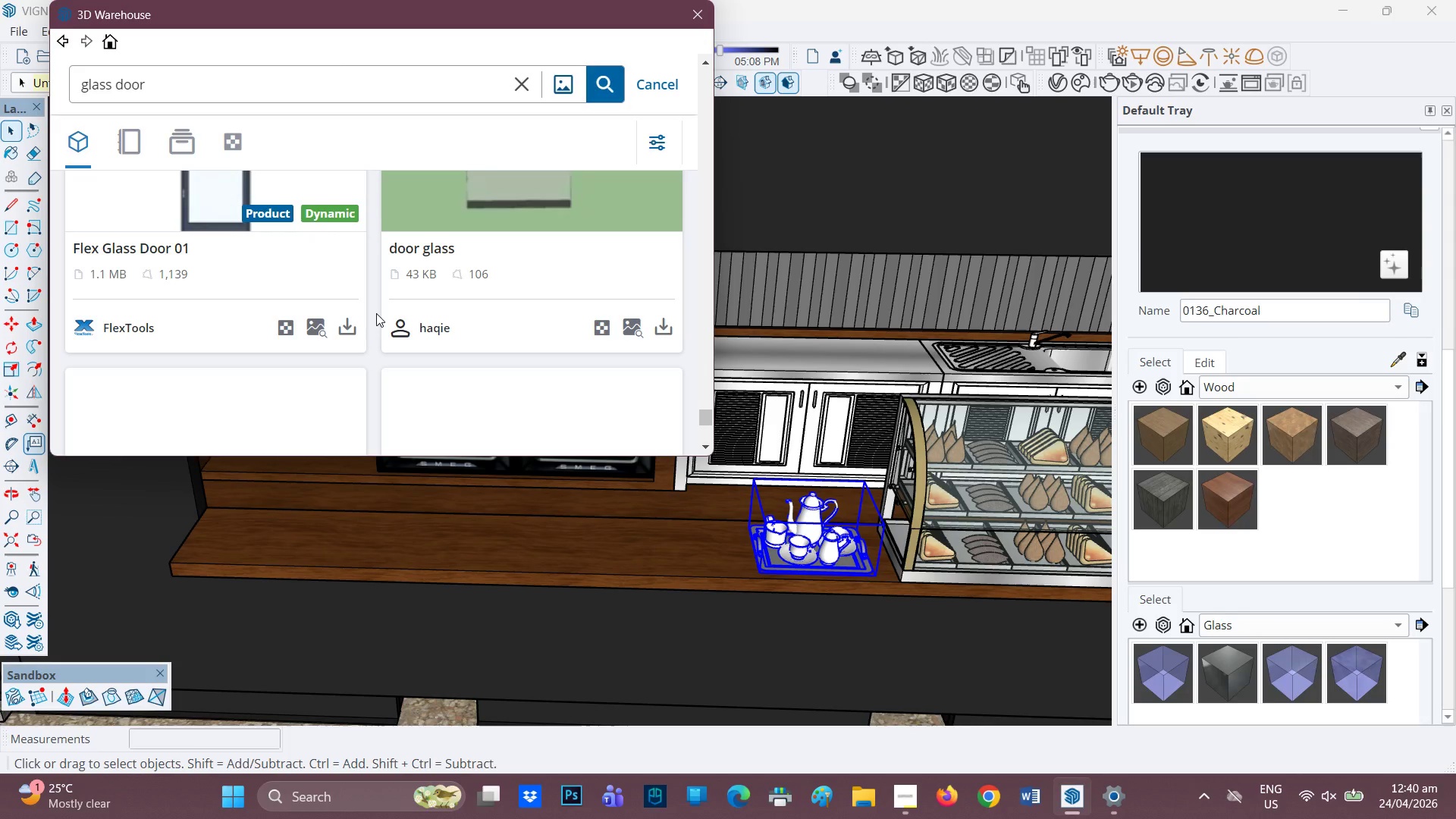 
scroll: coordinate [376, 313], scroll_direction: up, amount: 1.0
 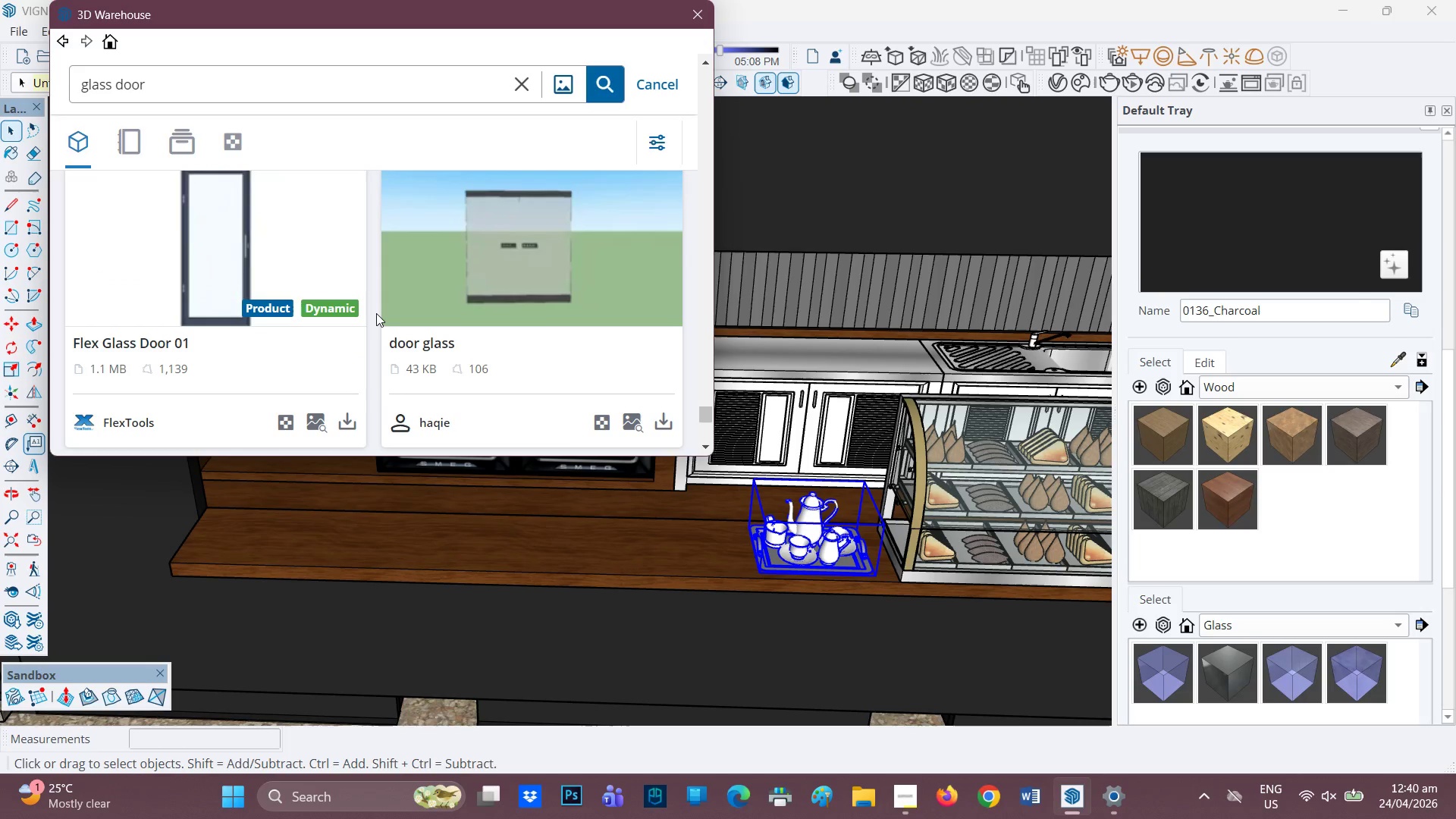 
scroll: coordinate [376, 313], scroll_direction: down, amount: 4.0
 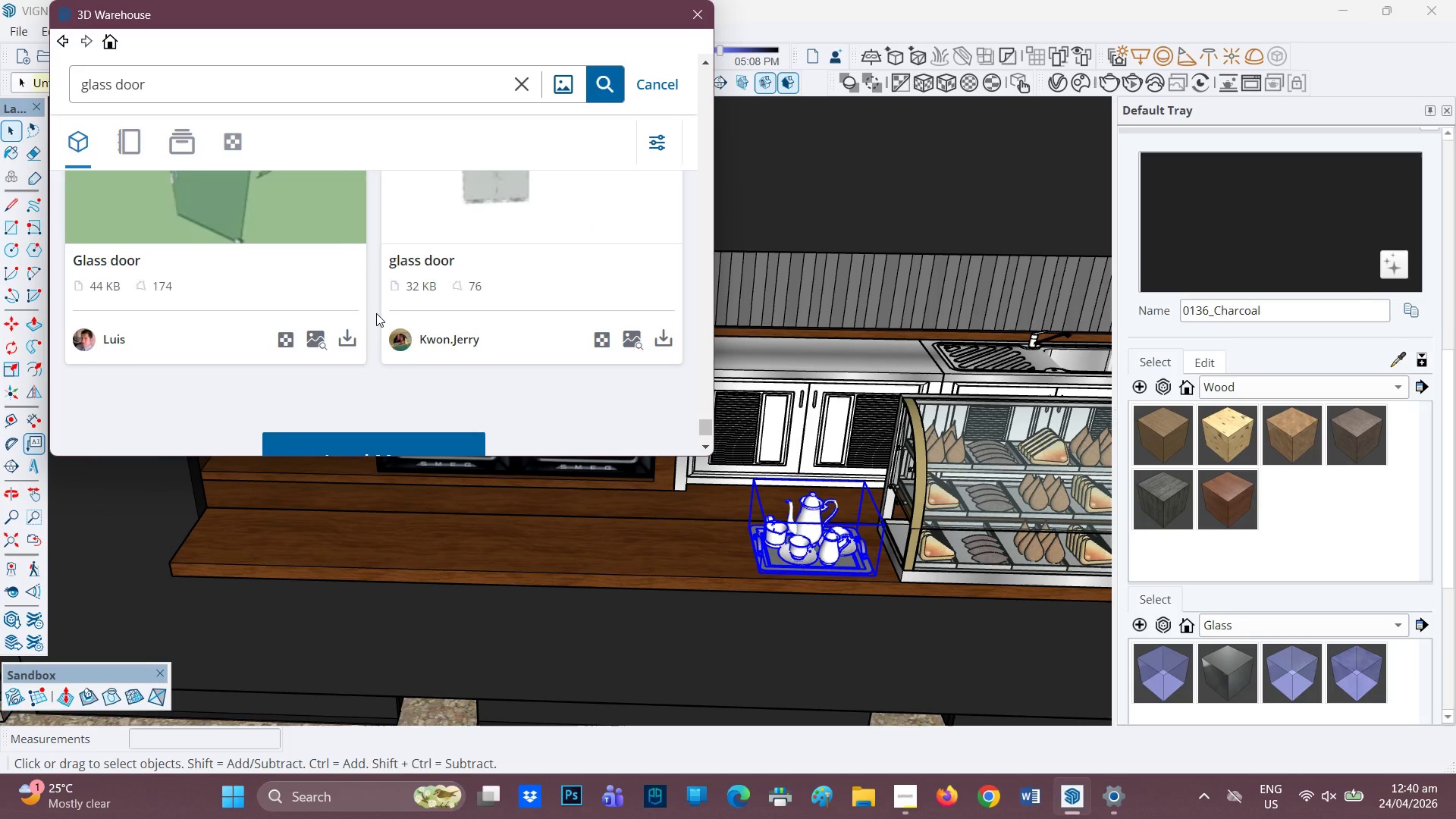 
scroll: coordinate [376, 313], scroll_direction: up, amount: 1.0
 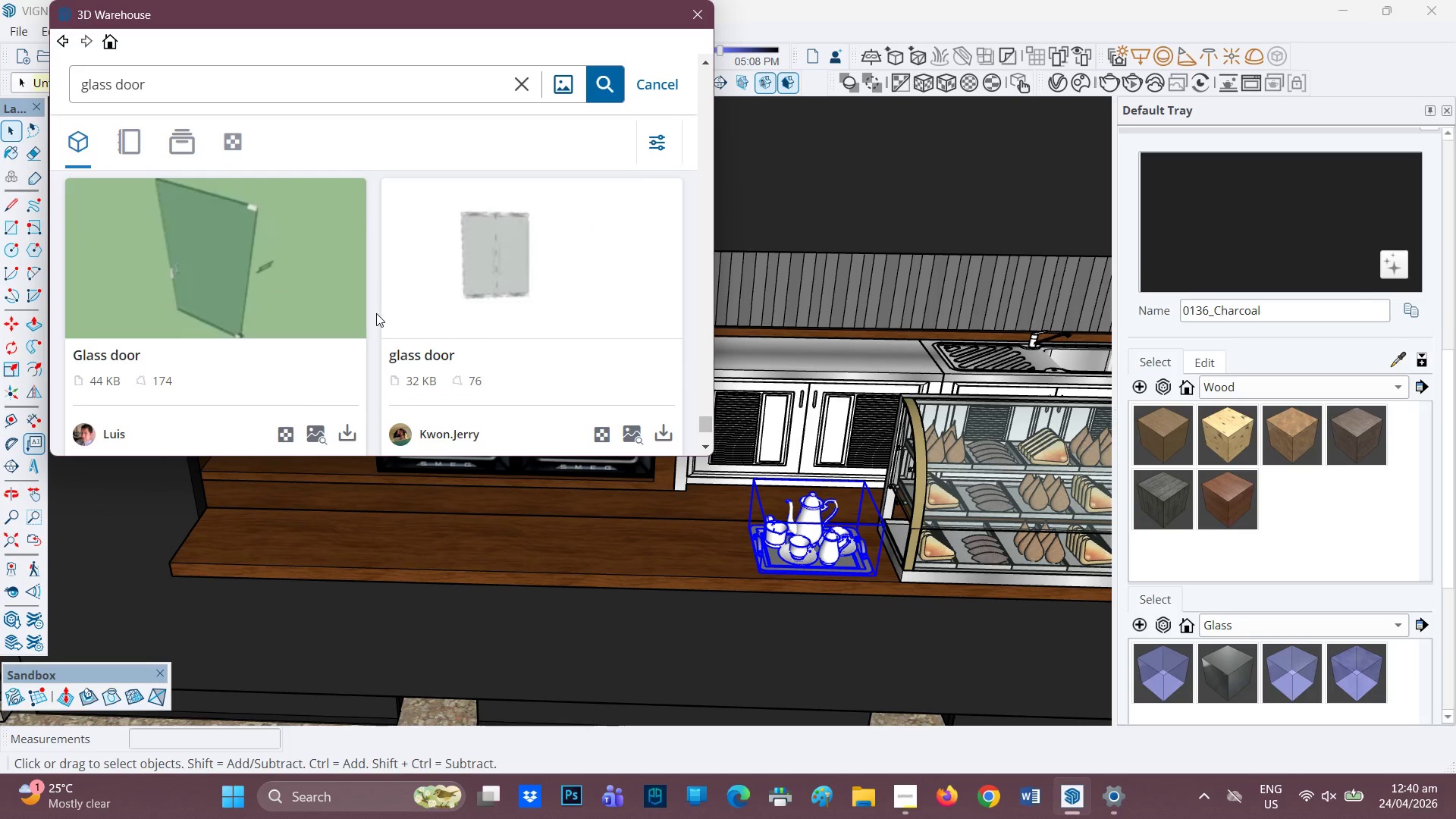 
scroll: coordinate [376, 313], scroll_direction: down, amount: 2.0
 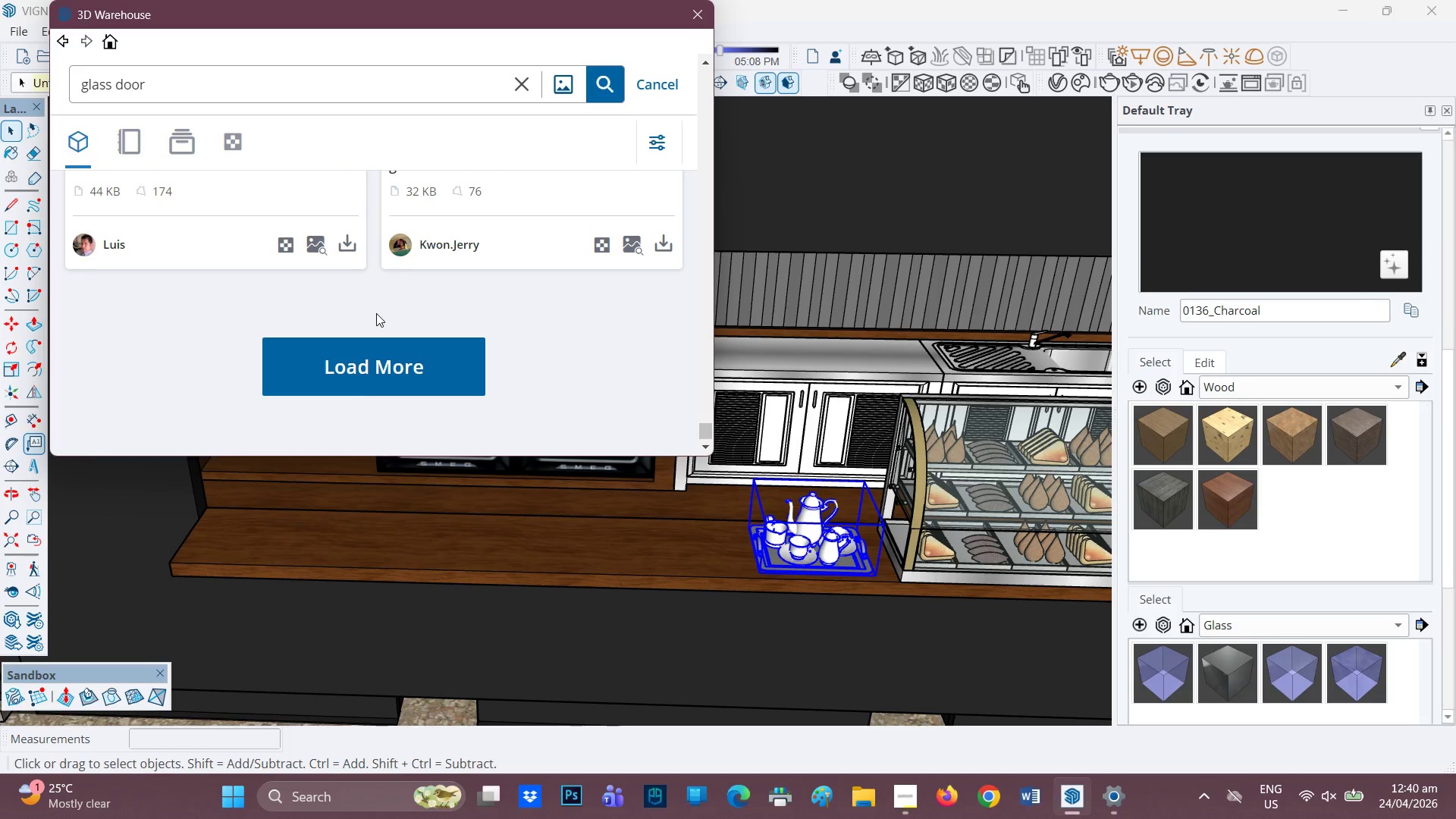 
scroll: coordinate [376, 313], scroll_direction: up, amount: 5.0
 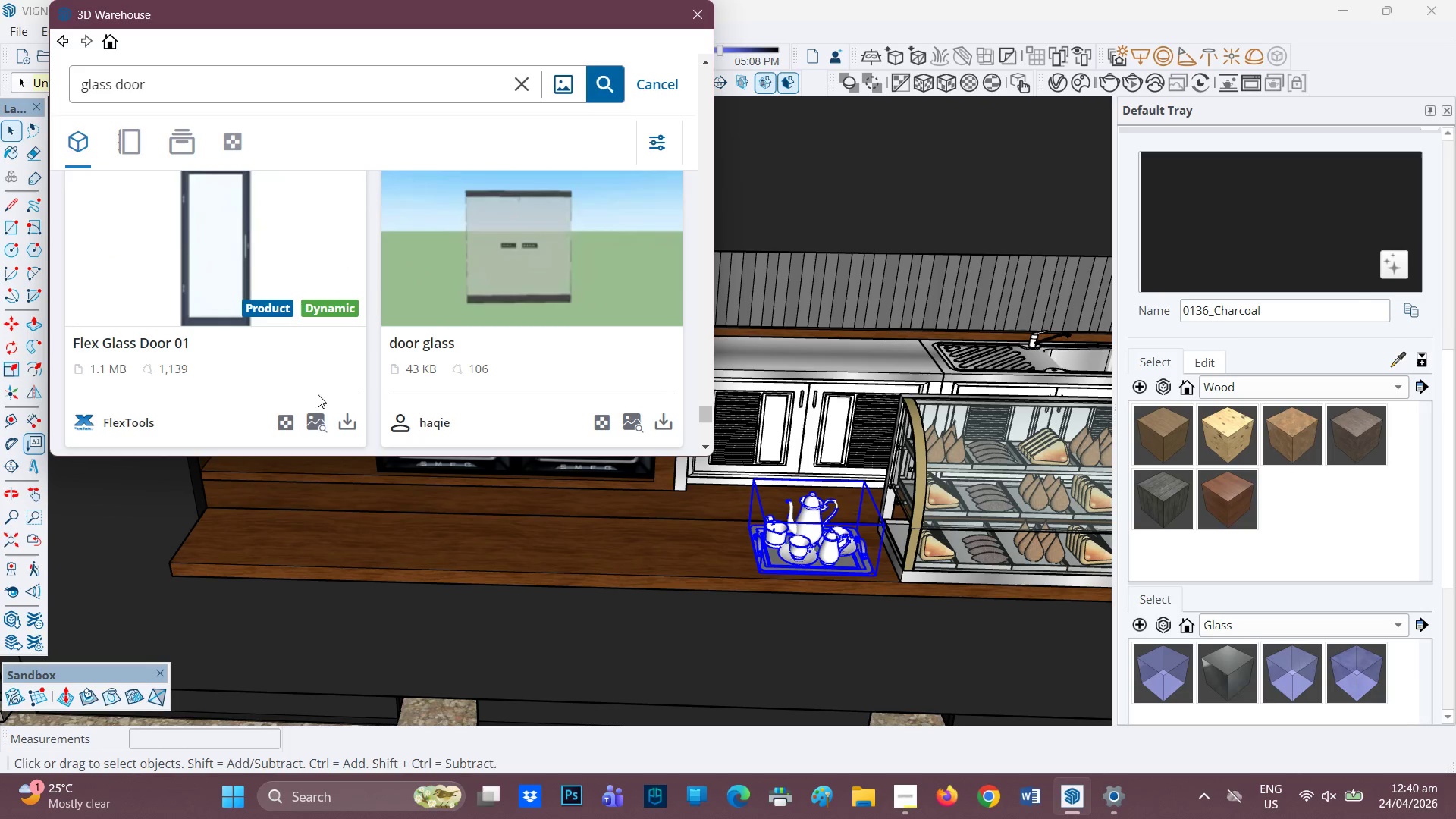 
left_click([312, 419])
 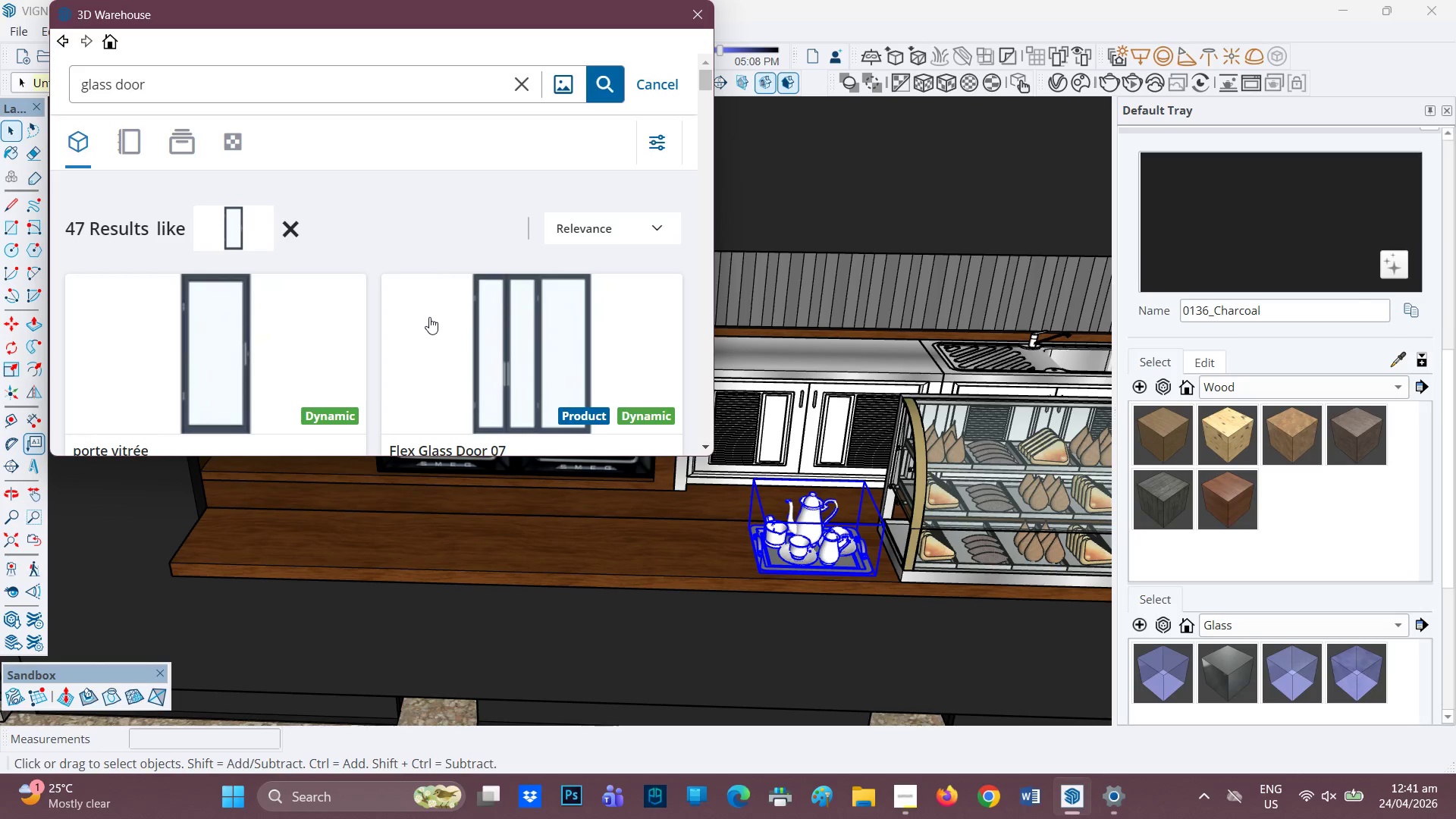 
wait(18.11)
 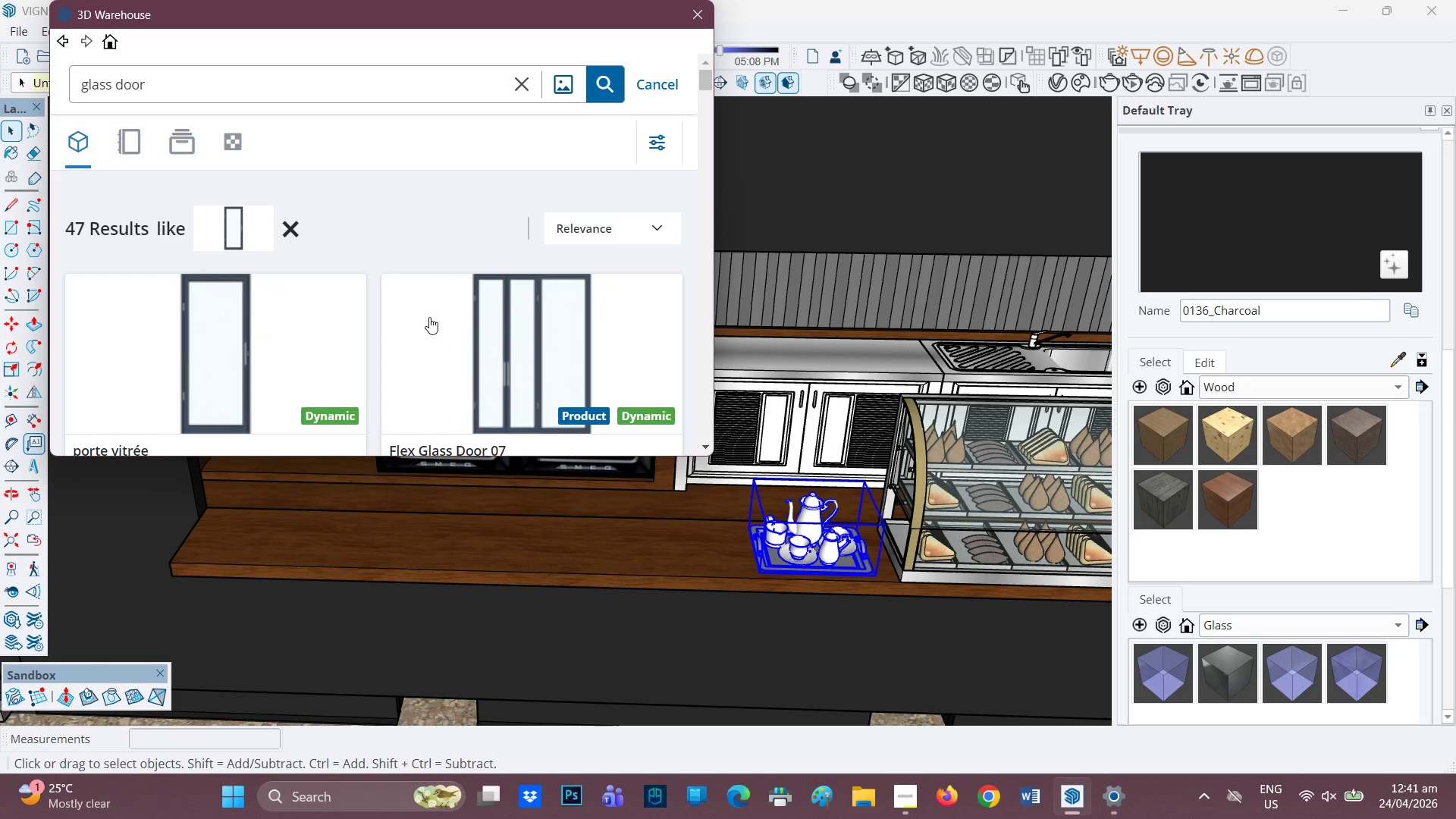 
scroll: coordinate [246, 283], scroll_direction: down, amount: 6.0
 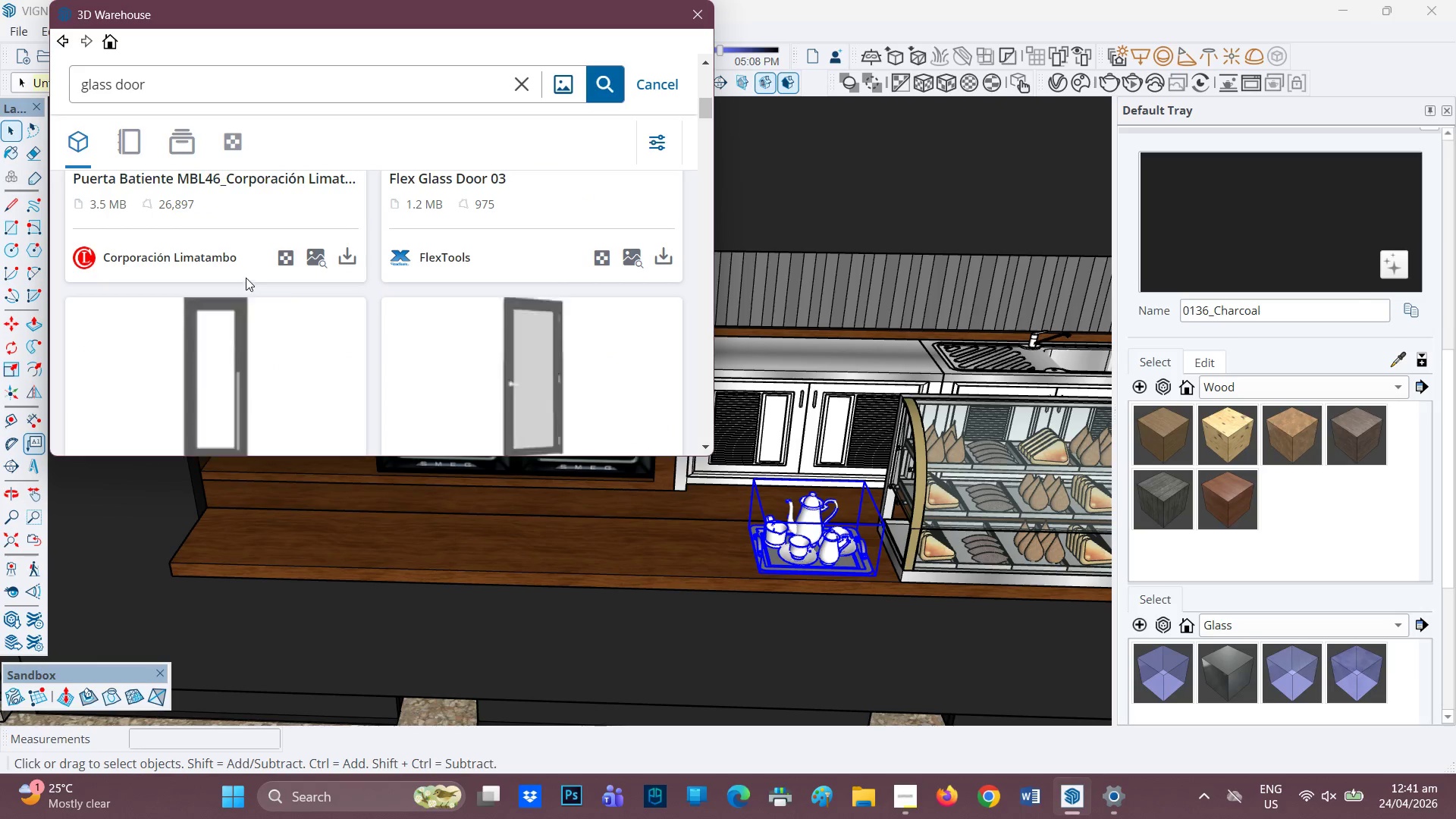 
scroll: coordinate [246, 277], scroll_direction: up, amount: 1.0
 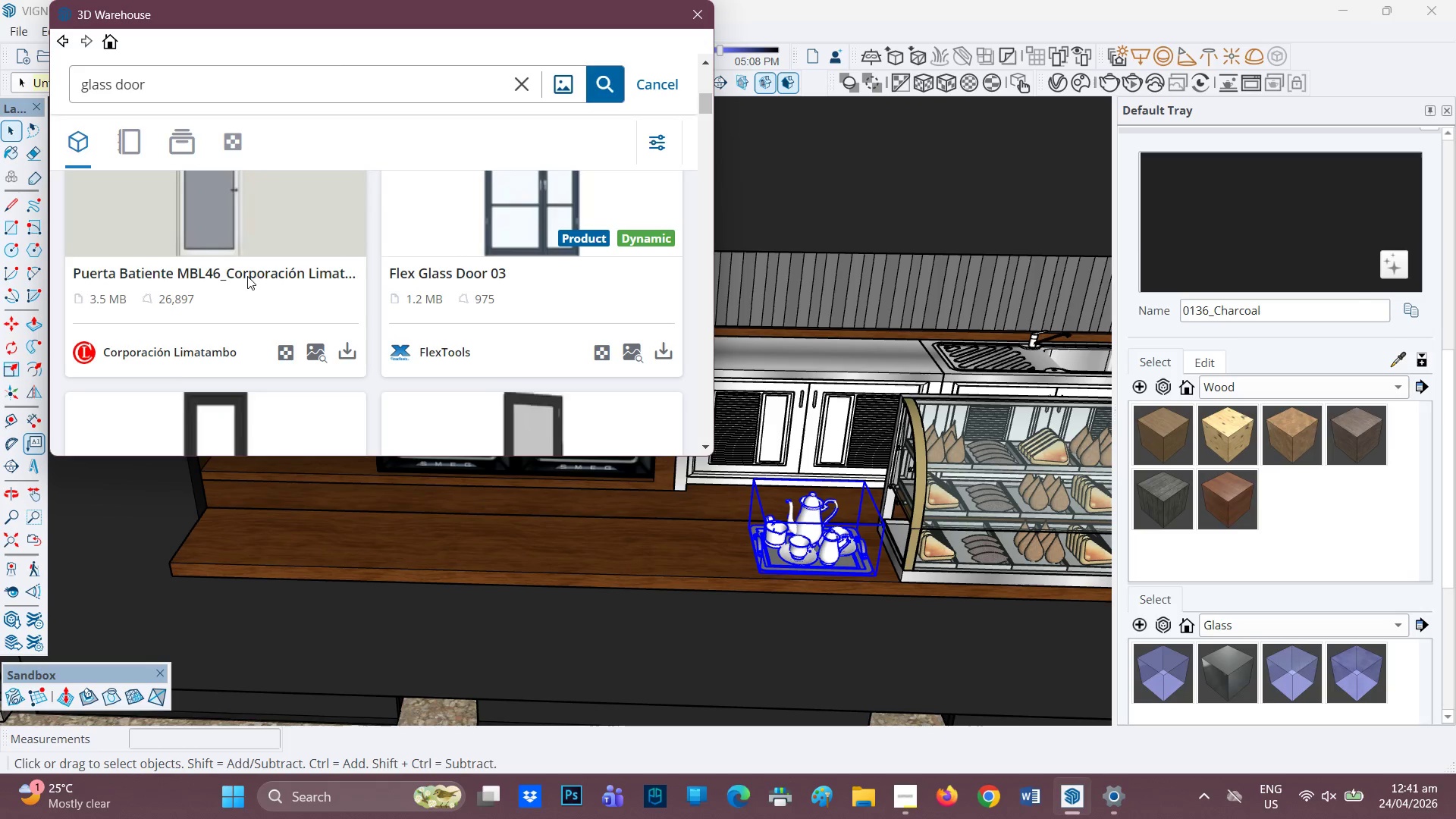 
scroll: coordinate [248, 275], scroll_direction: down, amount: 2.0
 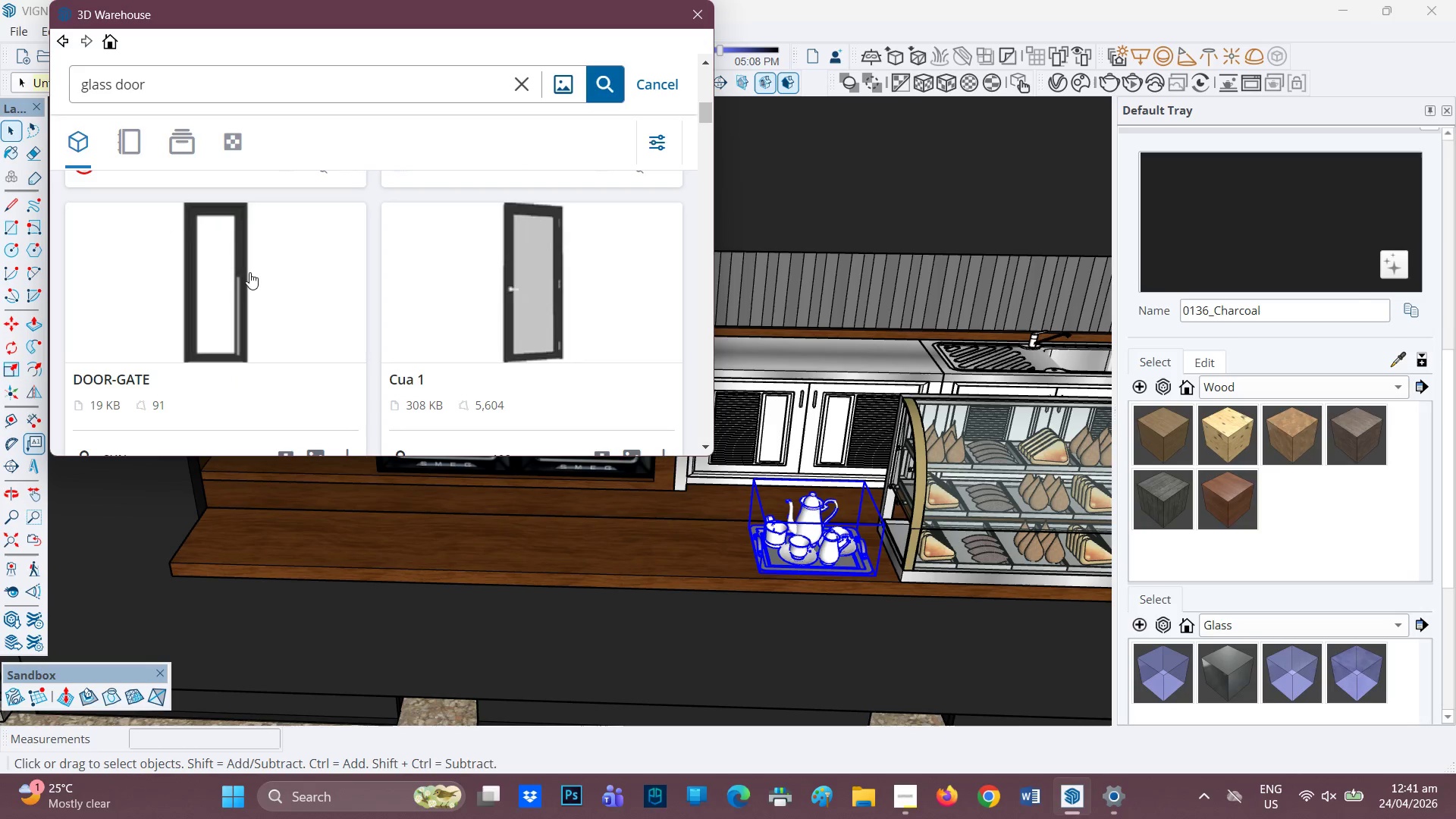 
scroll: coordinate [251, 269], scroll_direction: none, amount: 0.0
 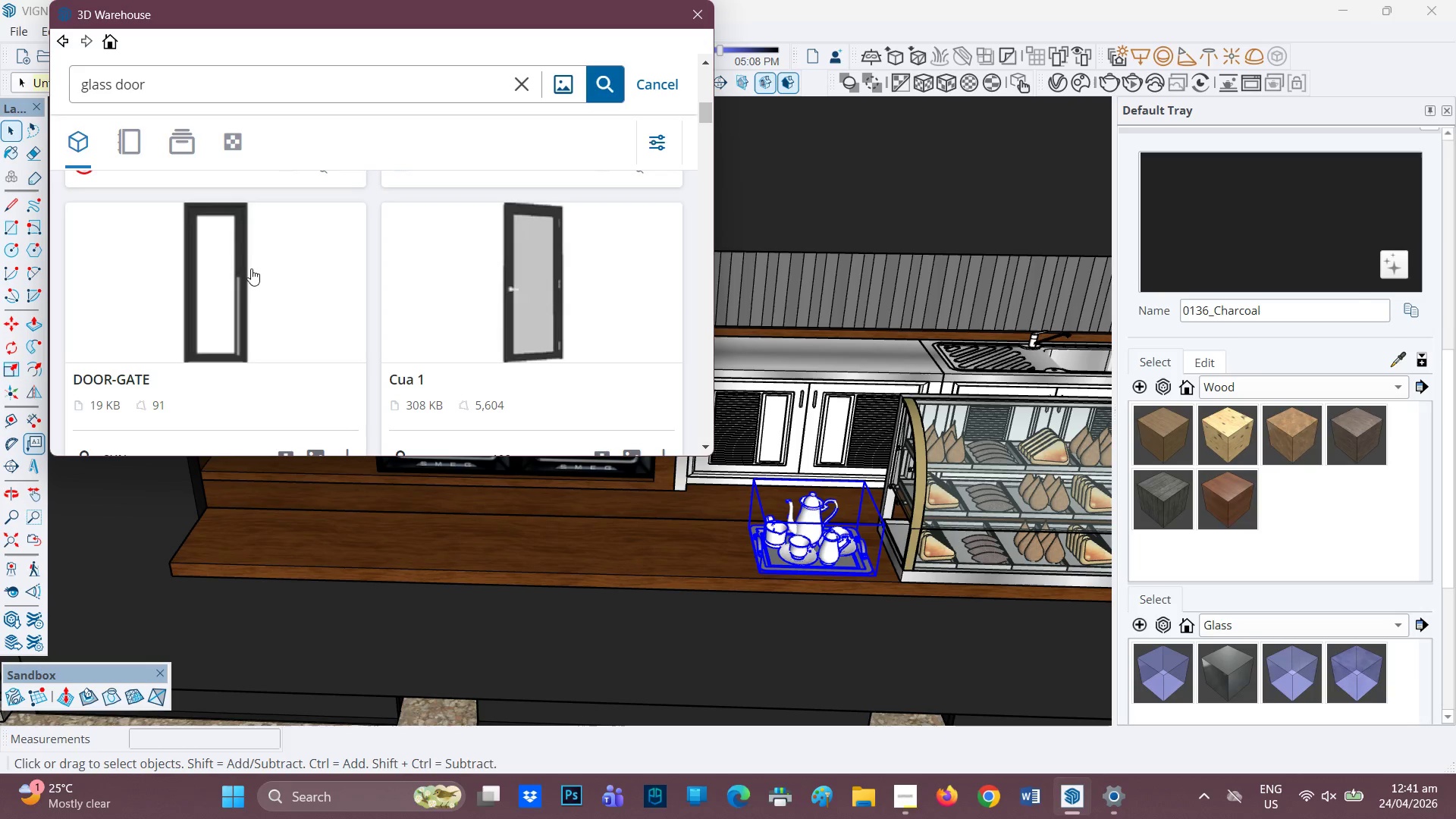 
scroll: coordinate [251, 268], scroll_direction: down, amount: 3.0
 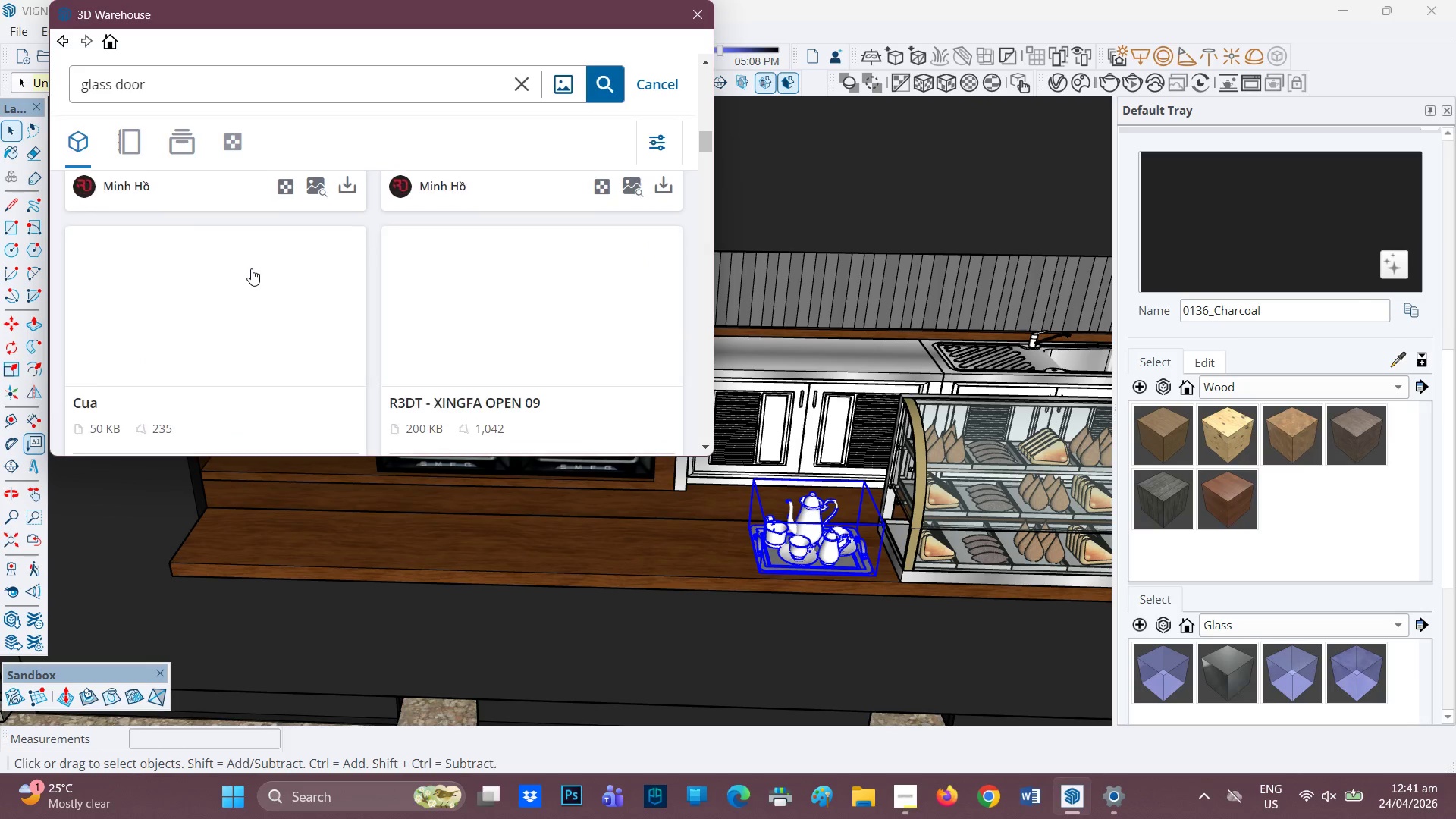 
scroll: coordinate [253, 268], scroll_direction: up, amount: 1.0
 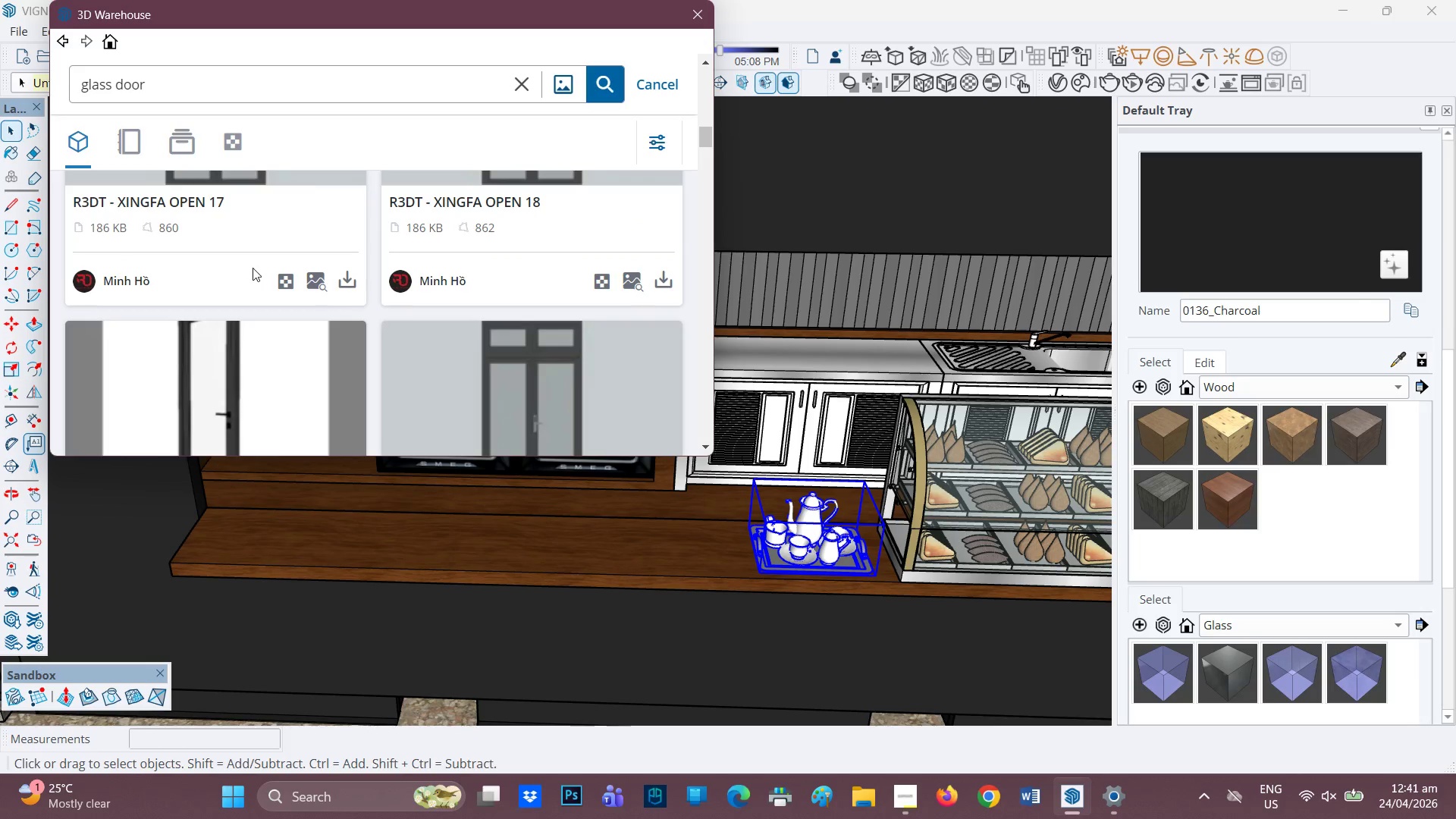 
scroll: coordinate [265, 268], scroll_direction: down, amount: 14.0
 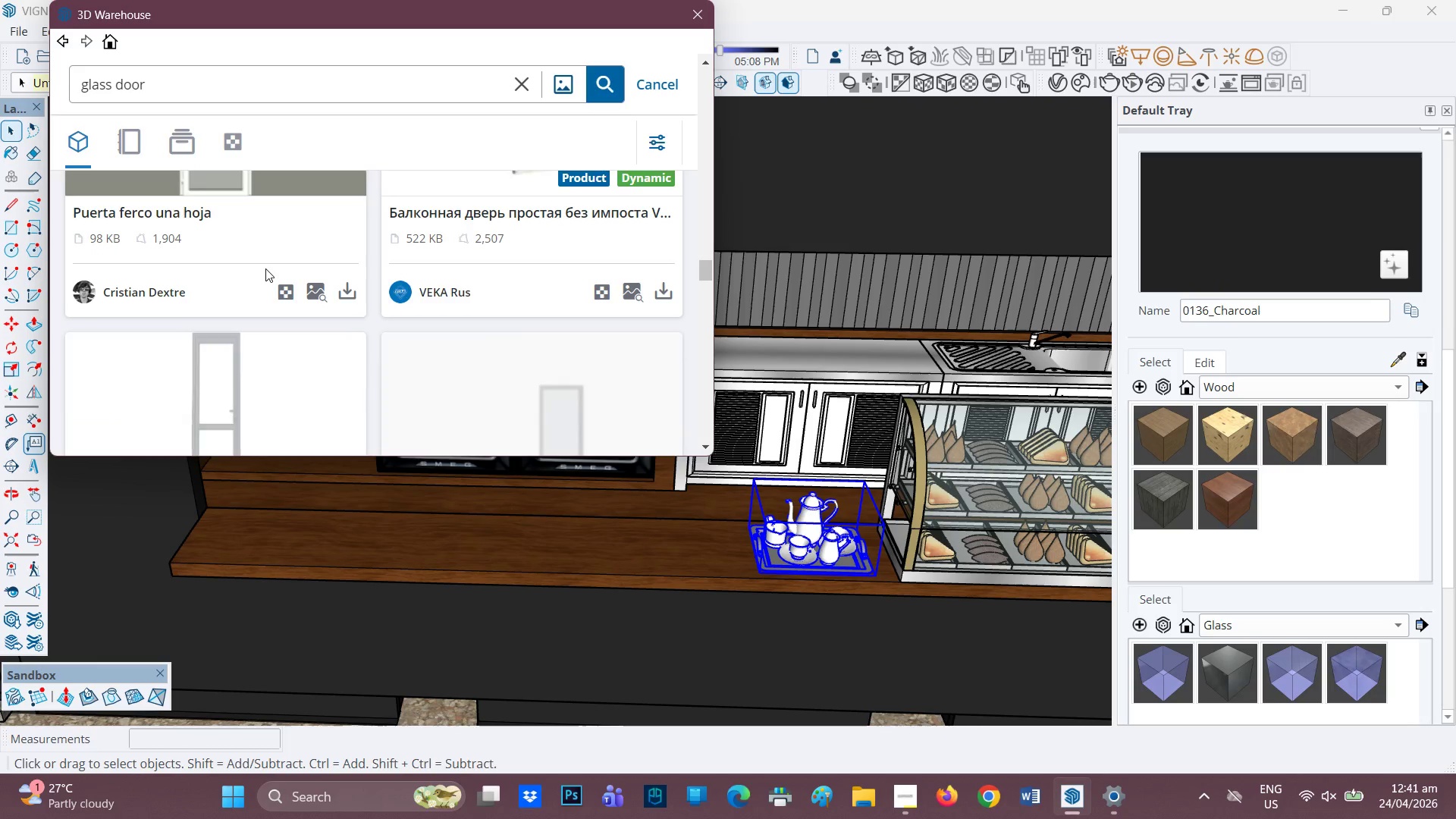 
scroll: coordinate [265, 268], scroll_direction: down, amount: 2.0
 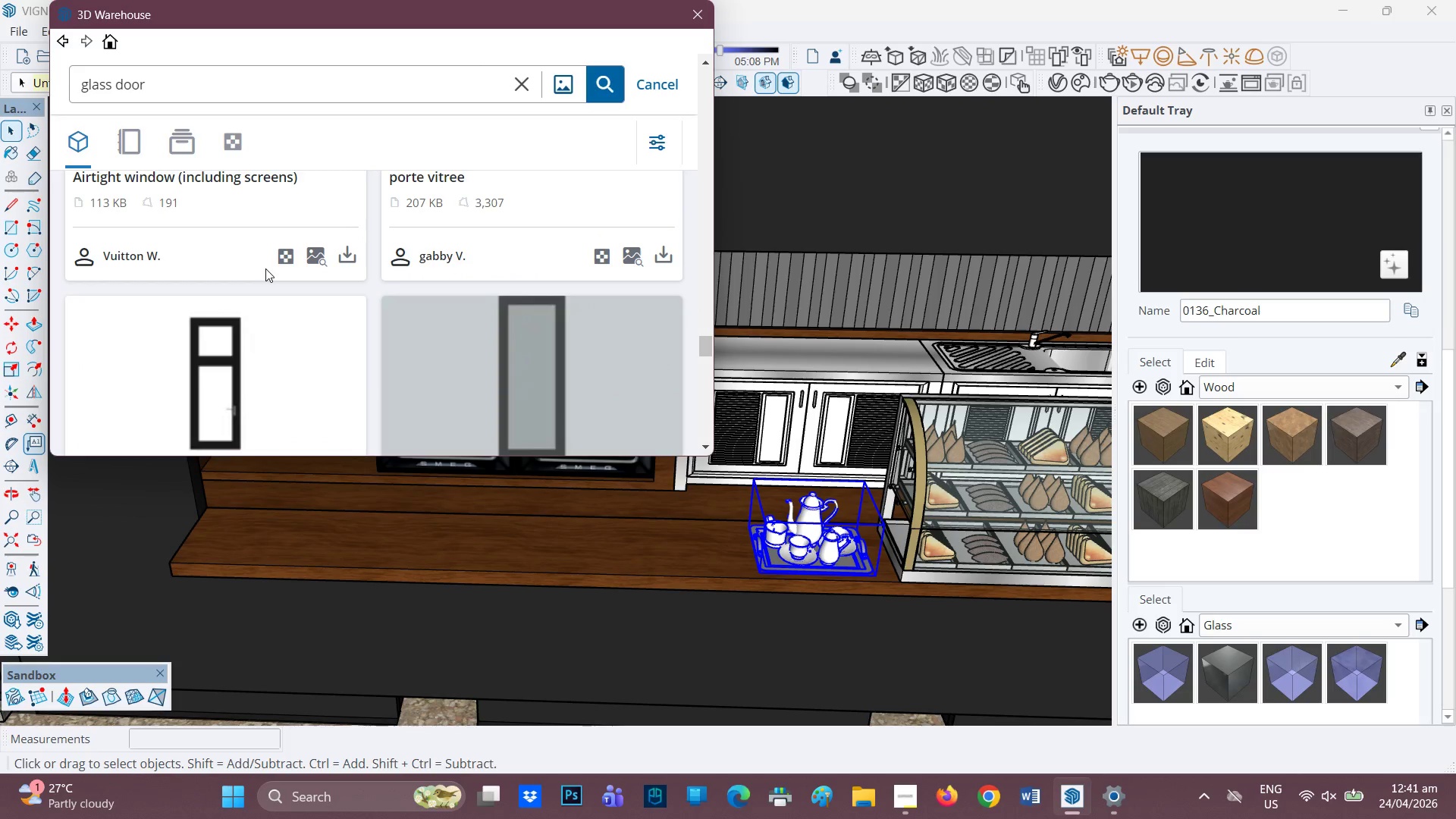 
scroll: coordinate [265, 268], scroll_direction: up, amount: 1.0
 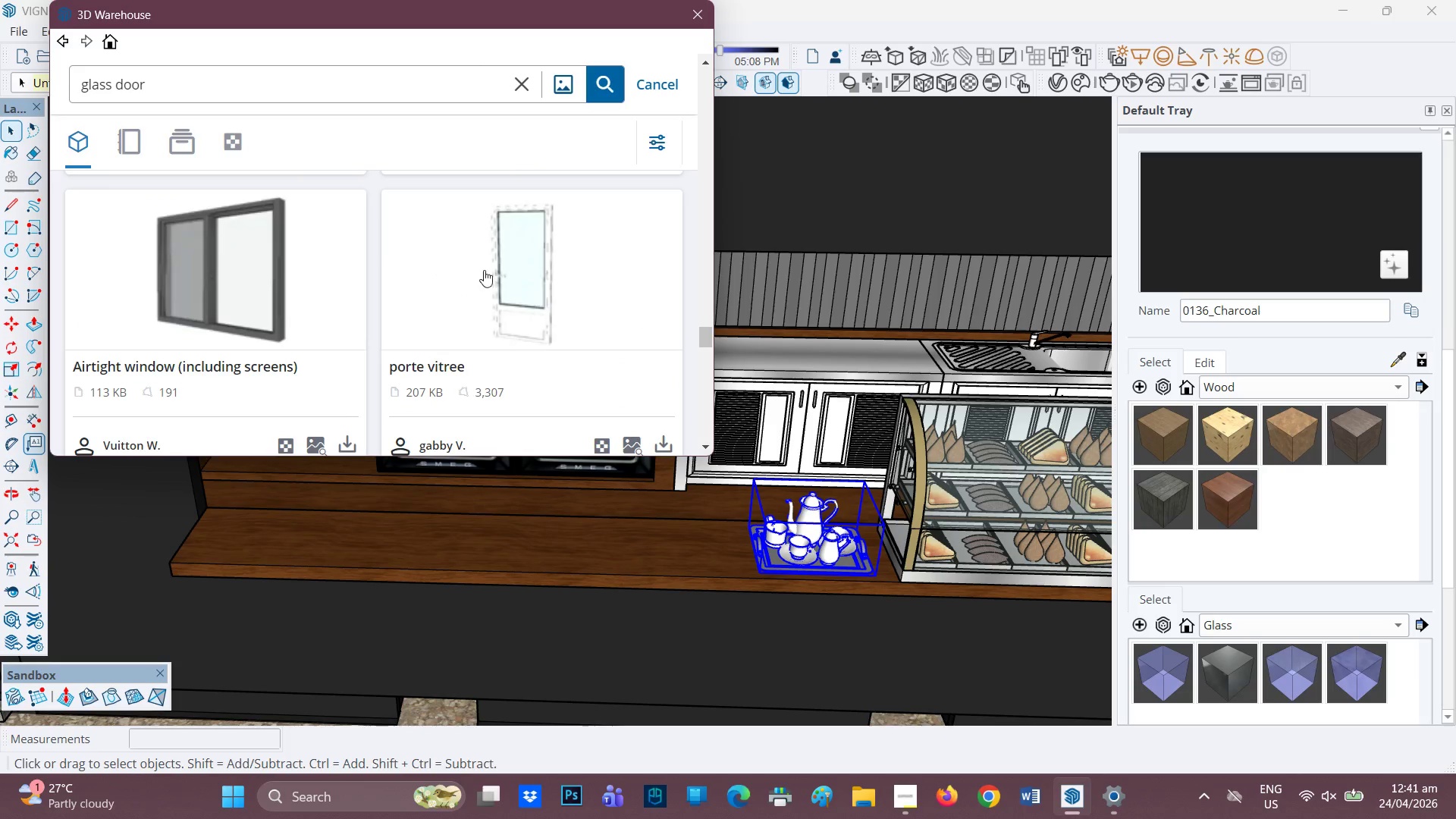 
mouse_move([653, 448])
 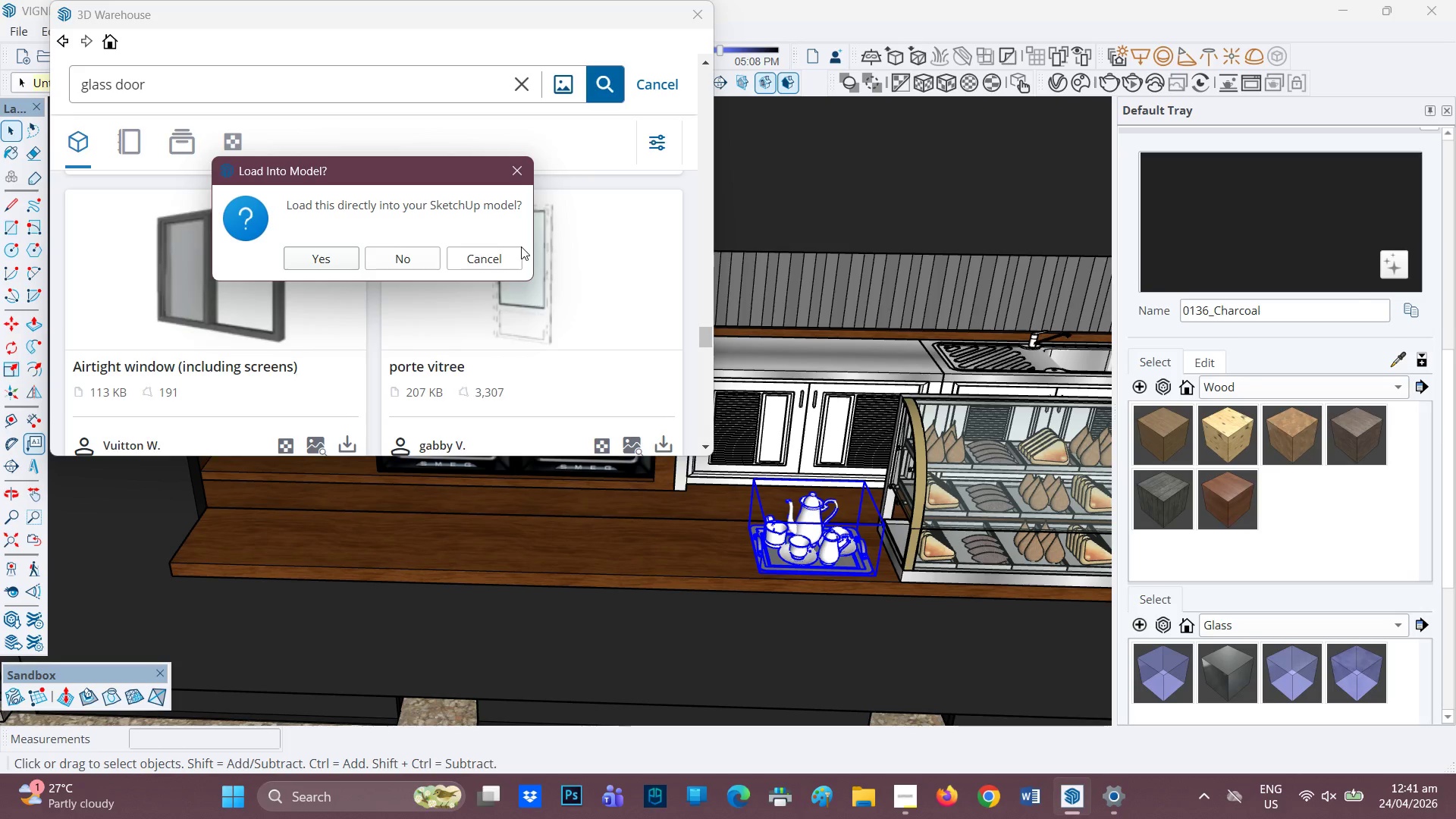 
left_click([307, 259])
 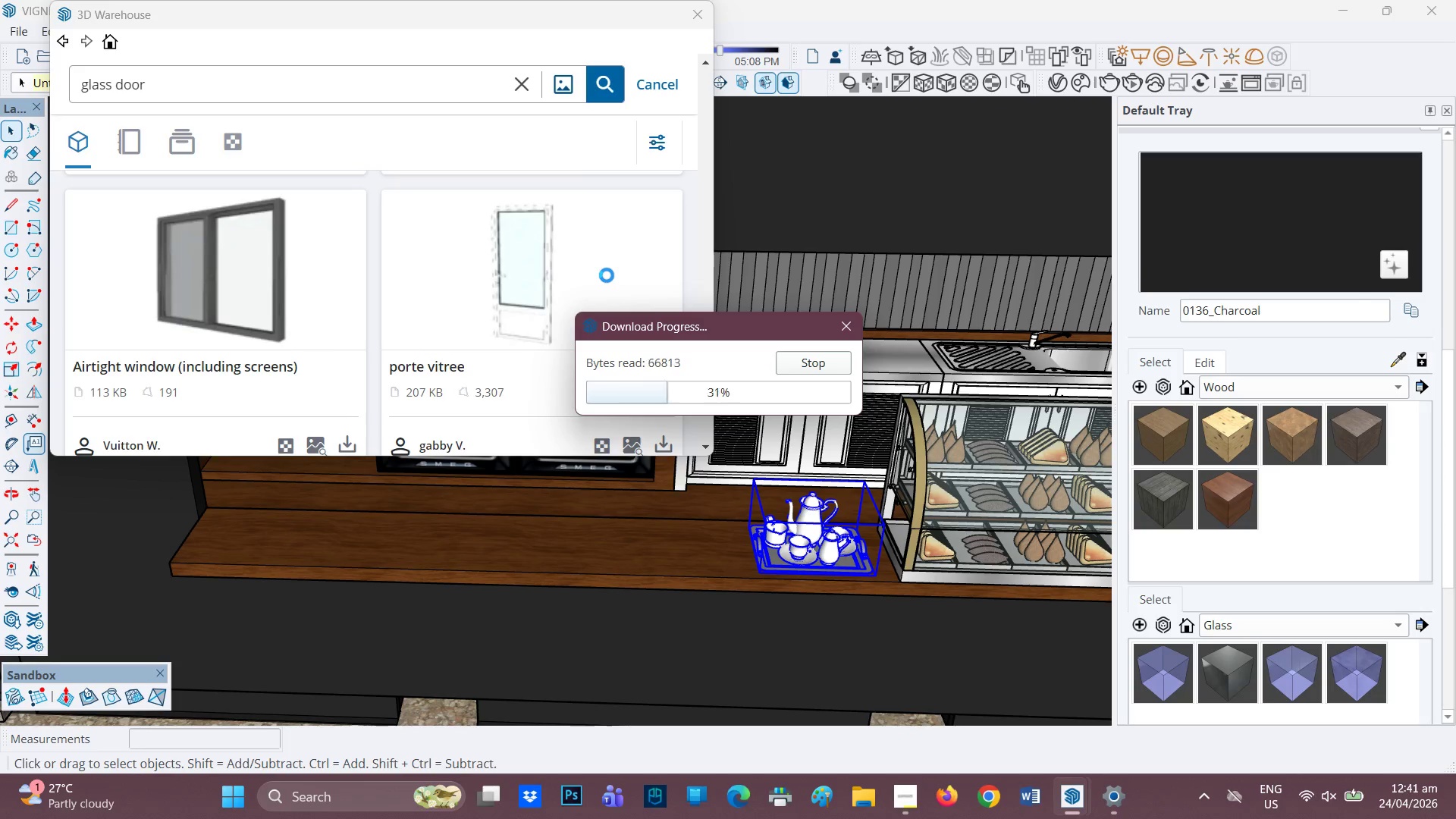 
wait(7.08)
 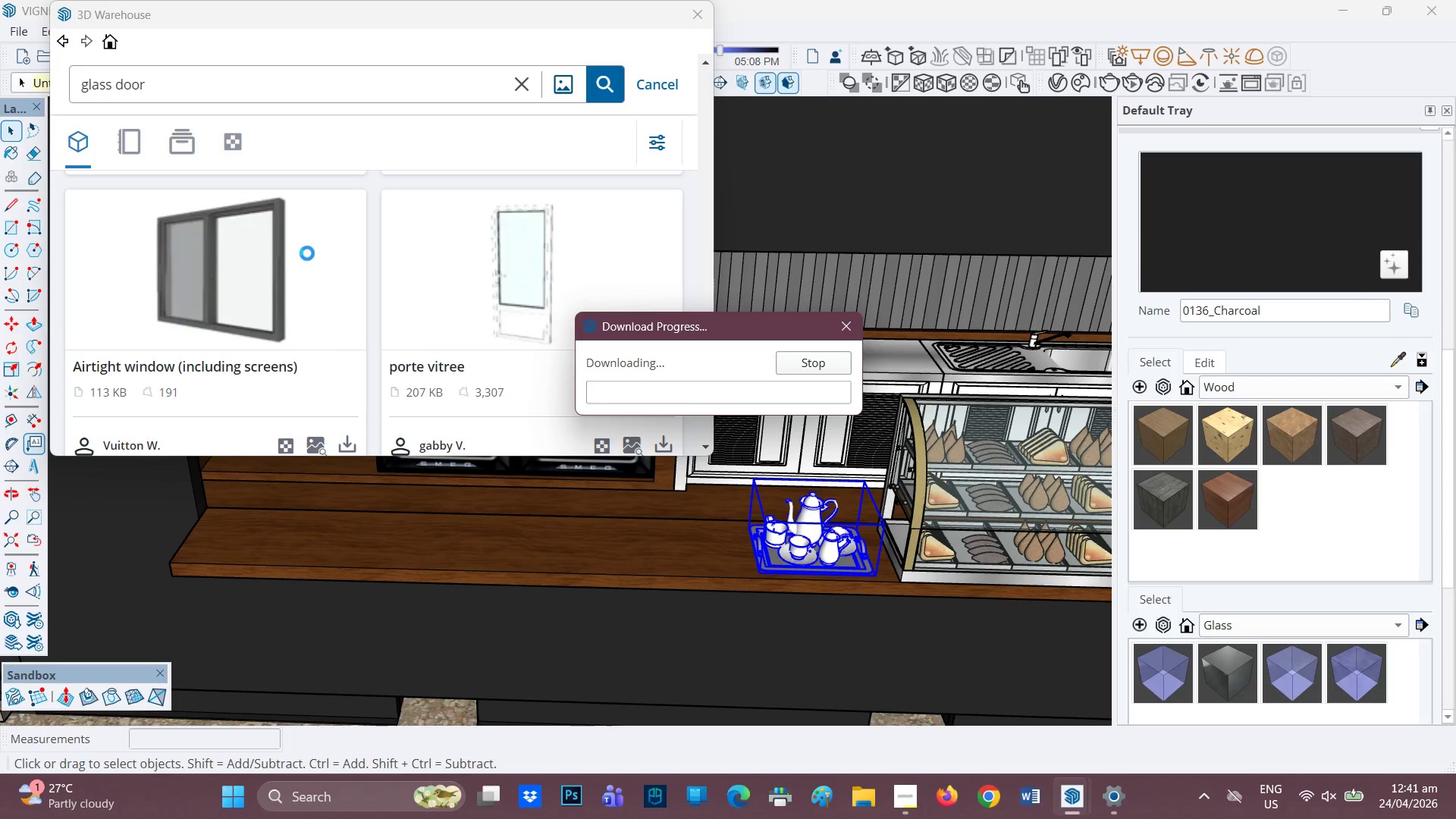 
scroll: coordinate [690, 490], scroll_direction: down, amount: 5.0
 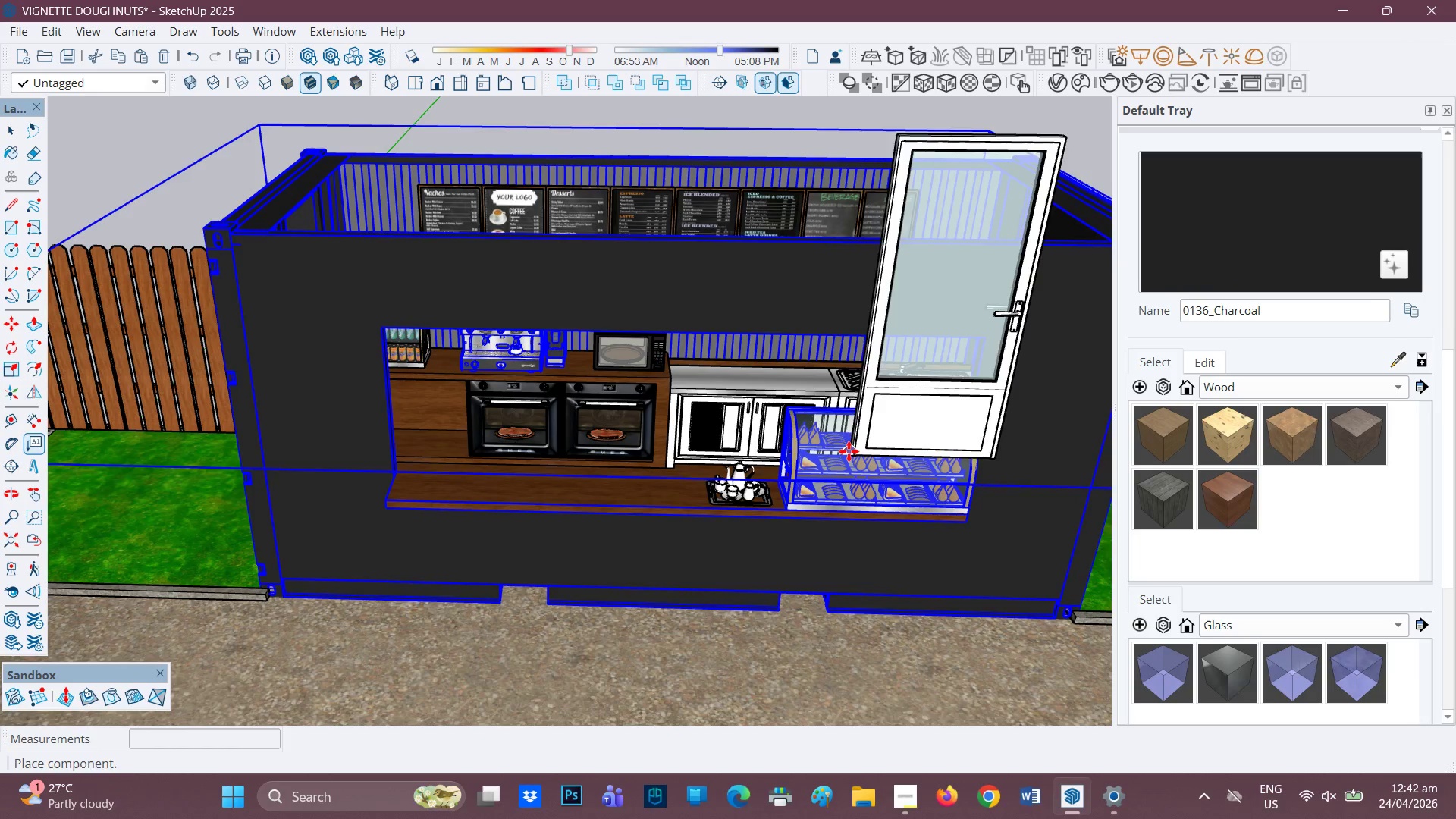 
scroll: coordinate [870, 448], scroll_direction: up, amount: 2.0
 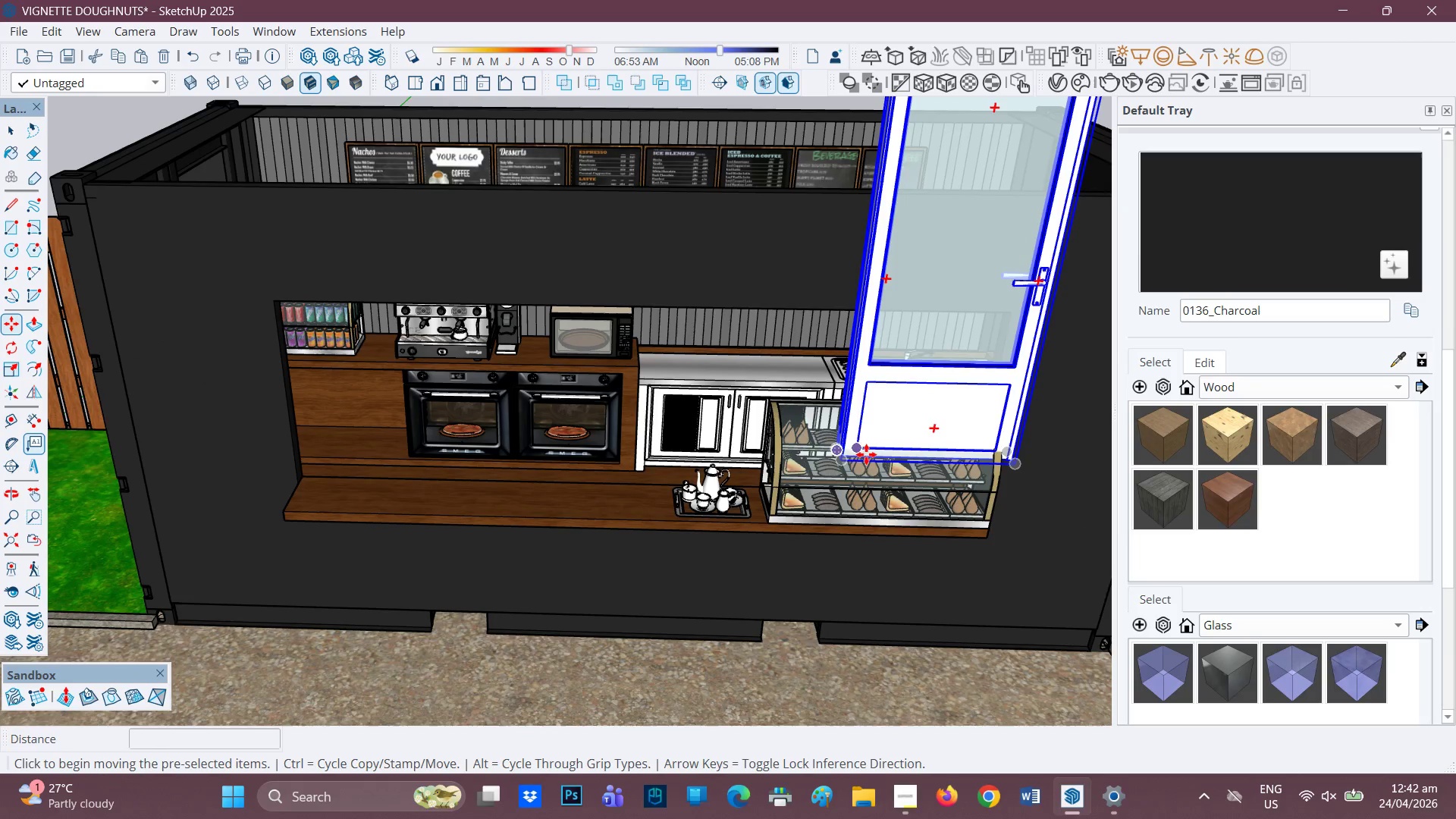 
key(H)
 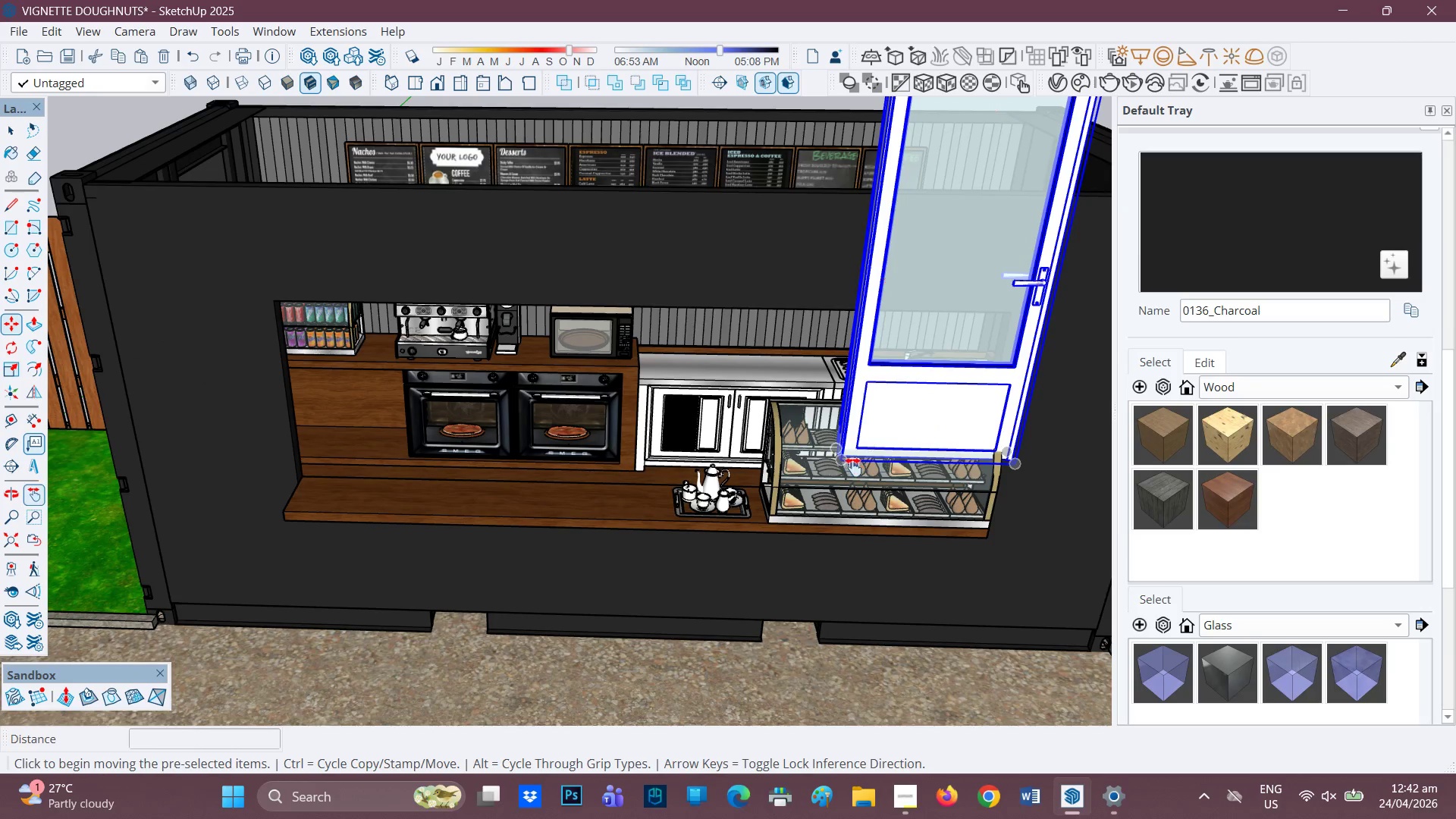 
left_click_drag(start_coordinate=[848, 462], to_coordinate=[460, 439])
 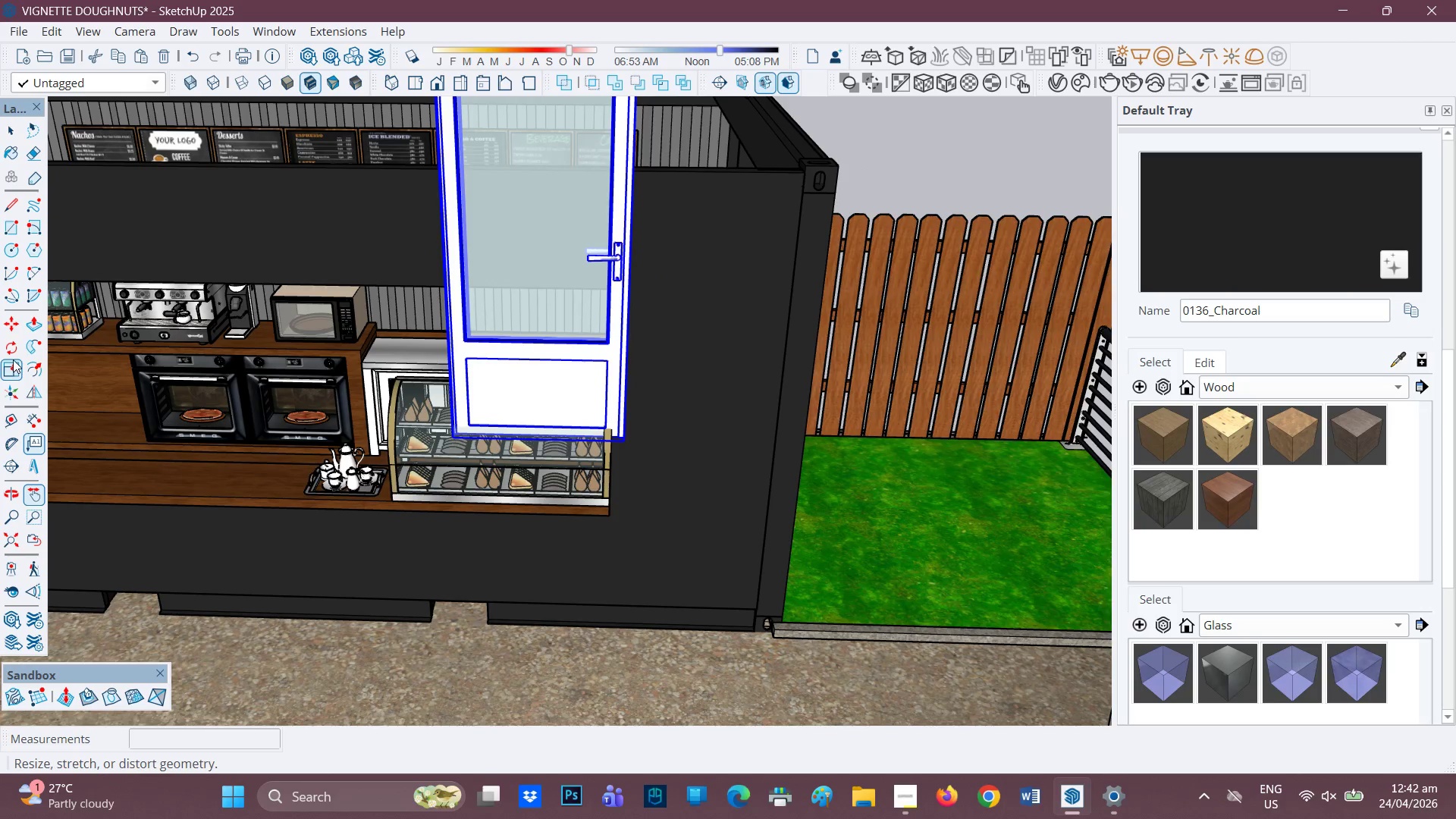 
left_click([11, 350])
 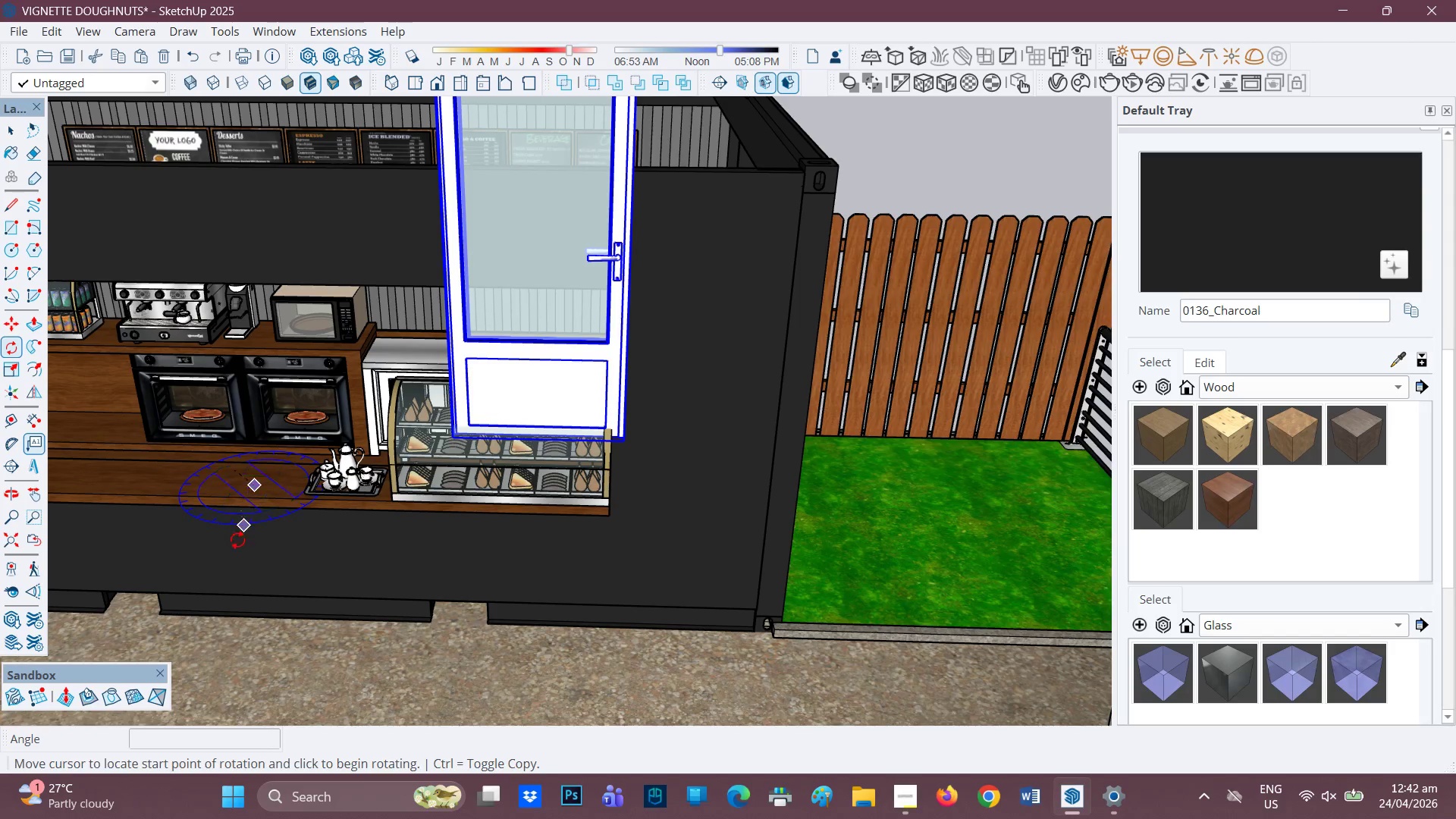 
left_click([233, 521])
 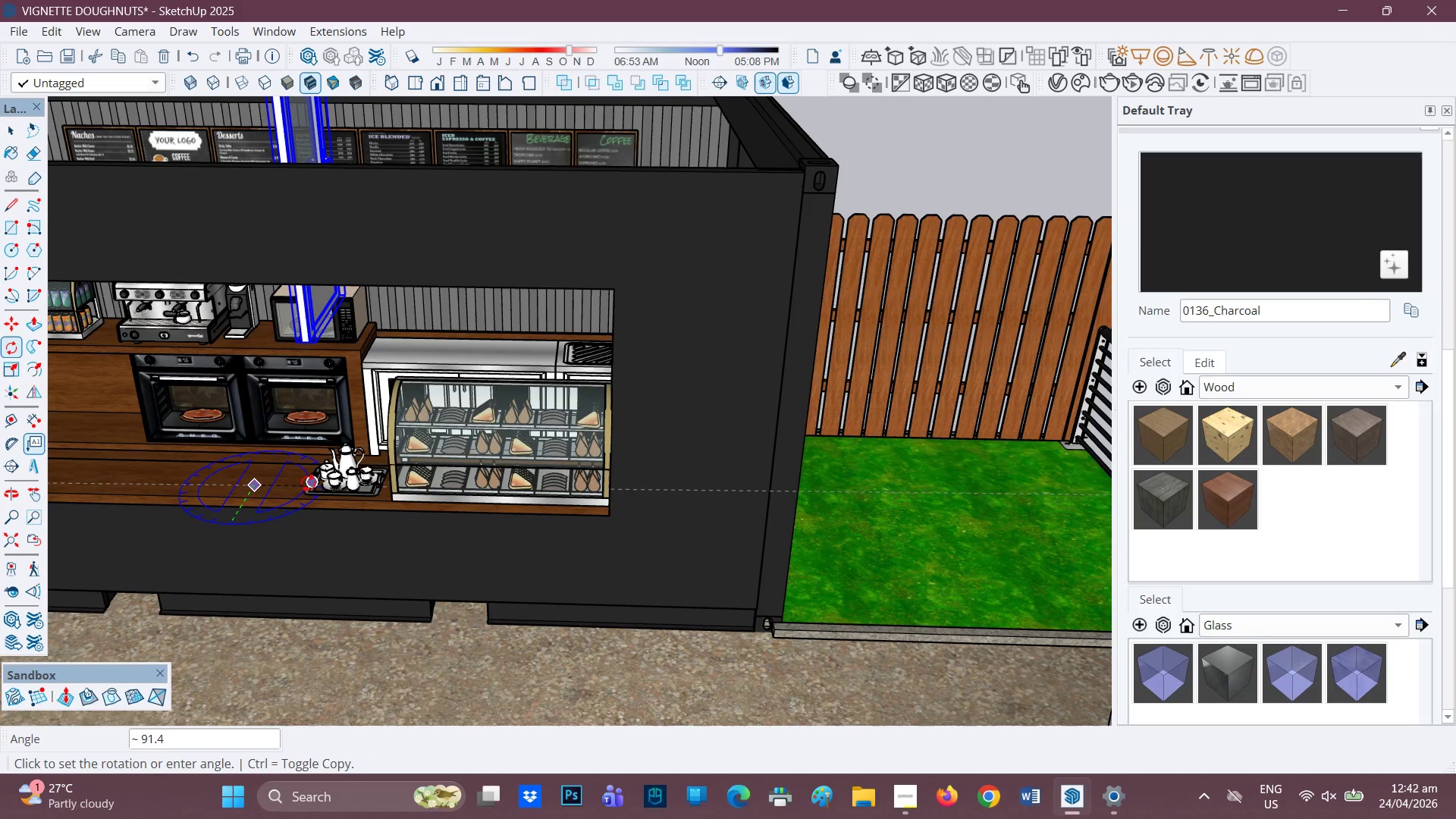 
wait(5.22)
 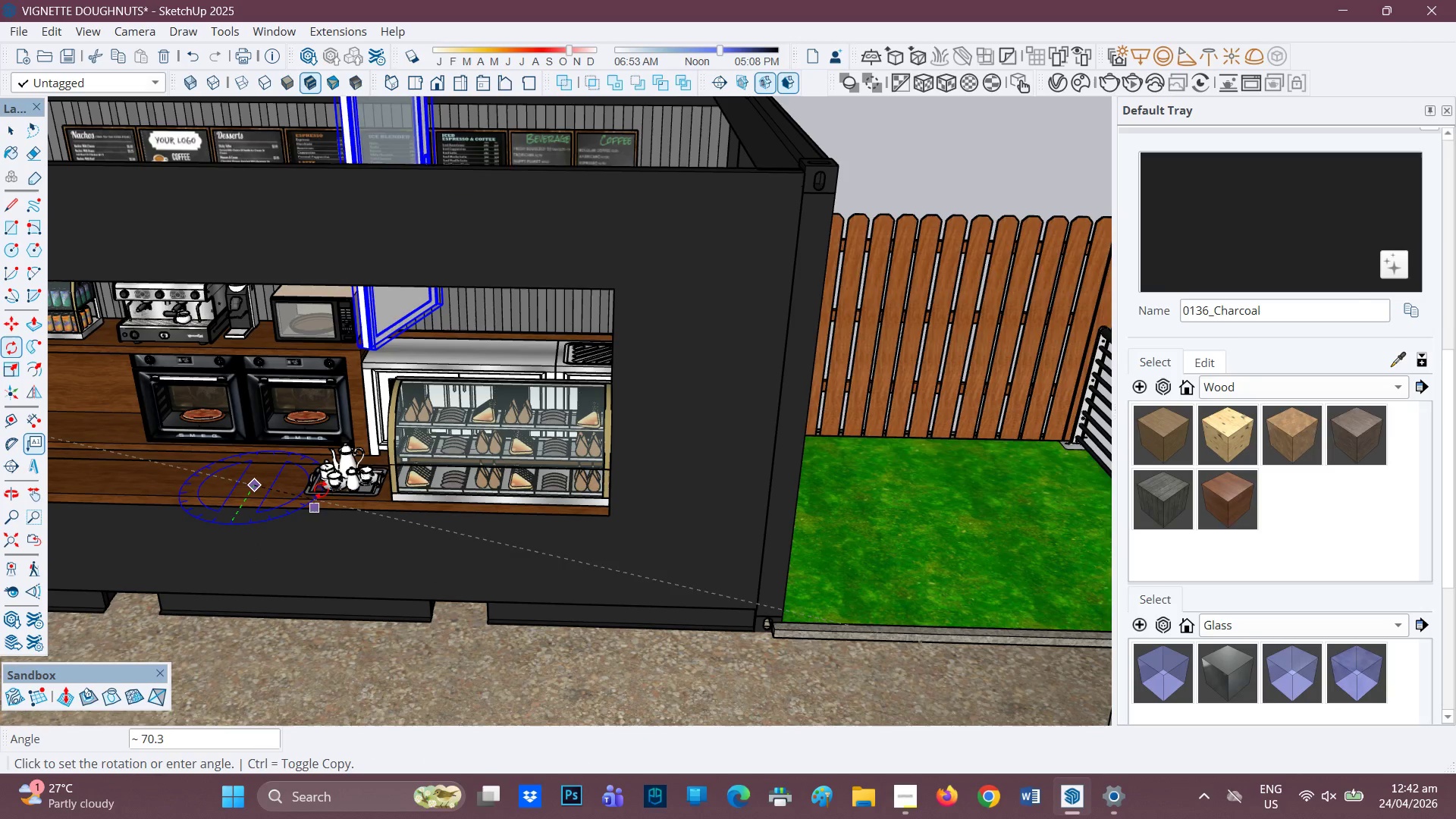 
left_click([291, 488])
 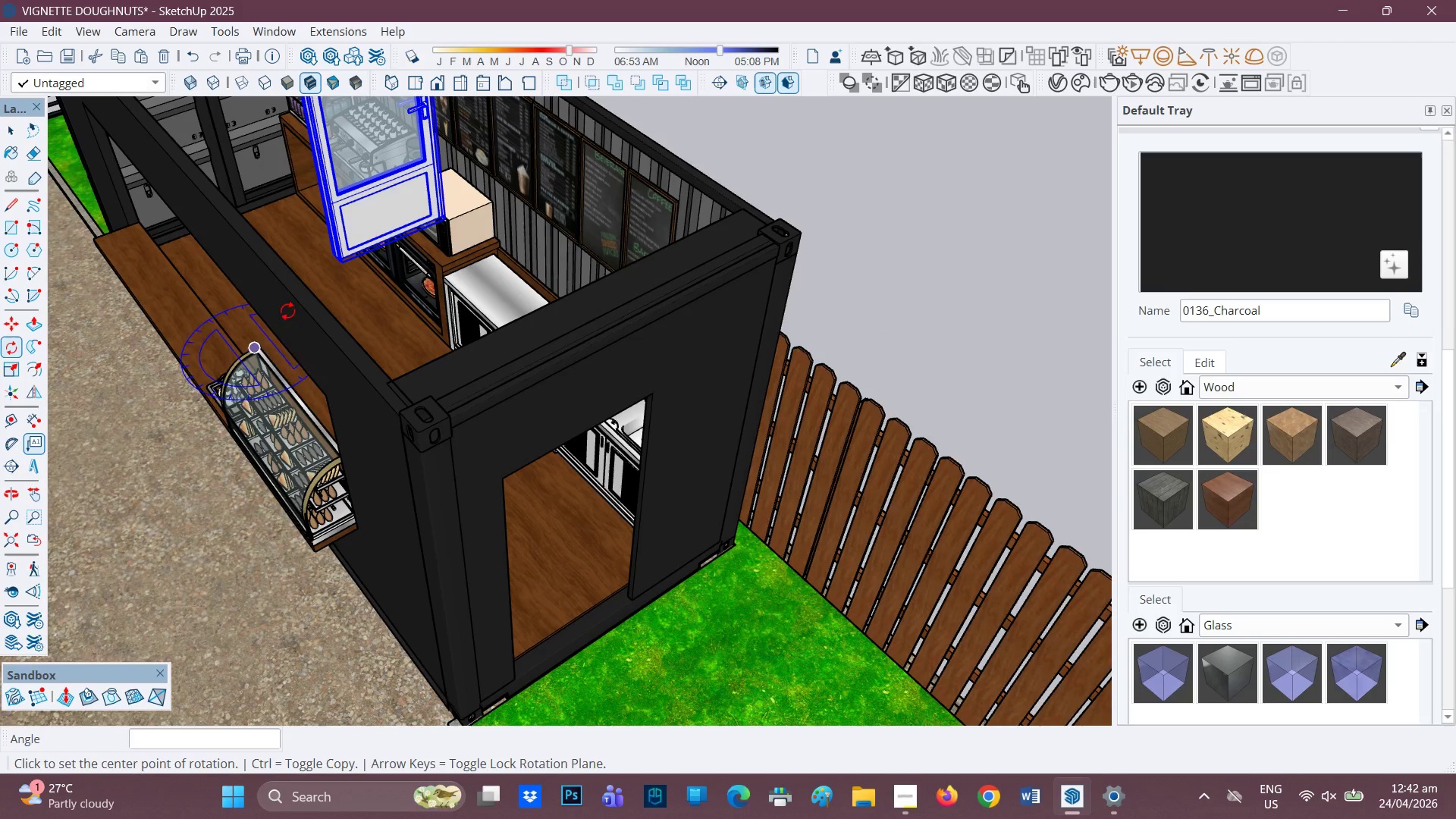 
key(M)
 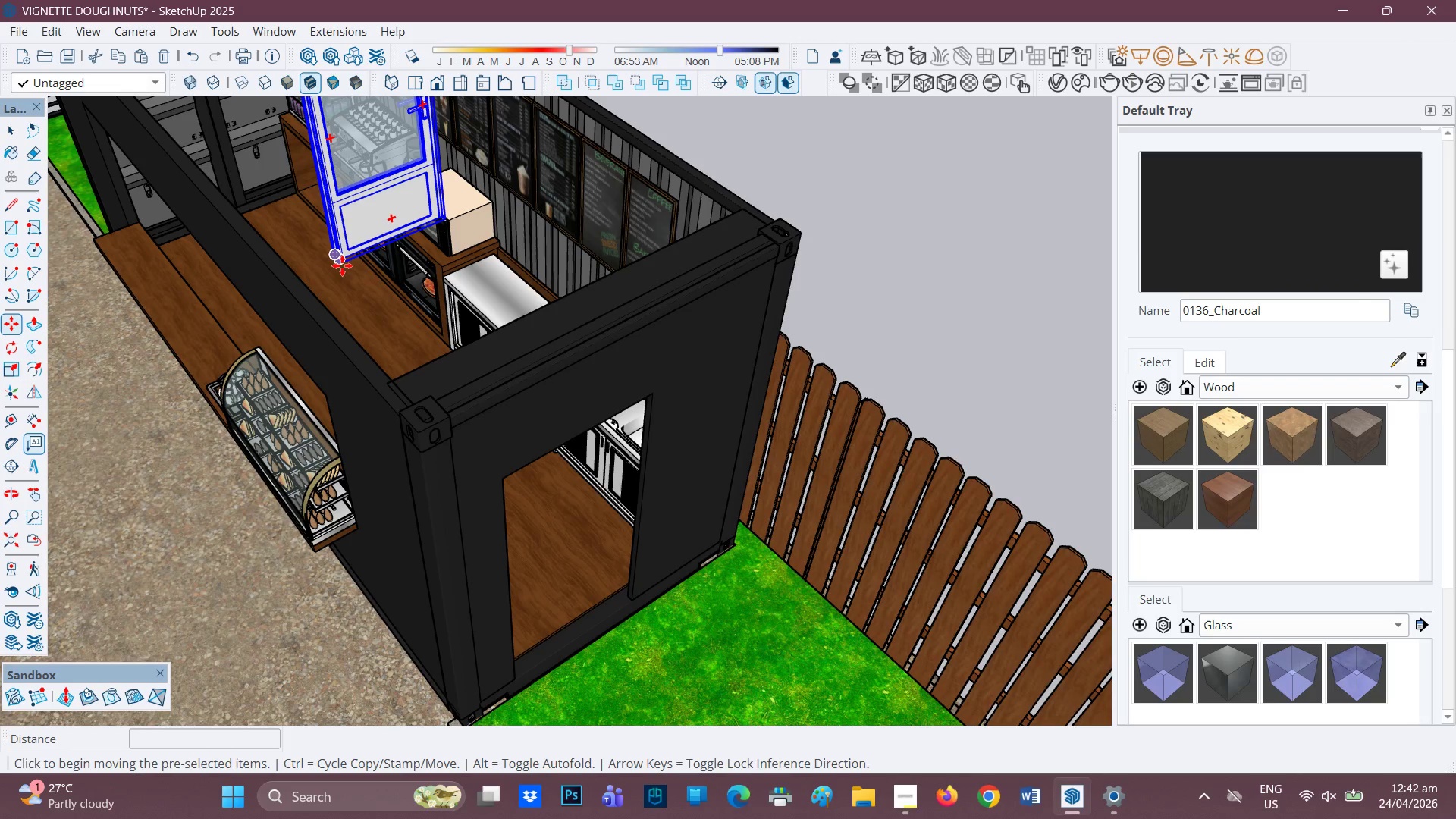 
left_click([343, 264])
 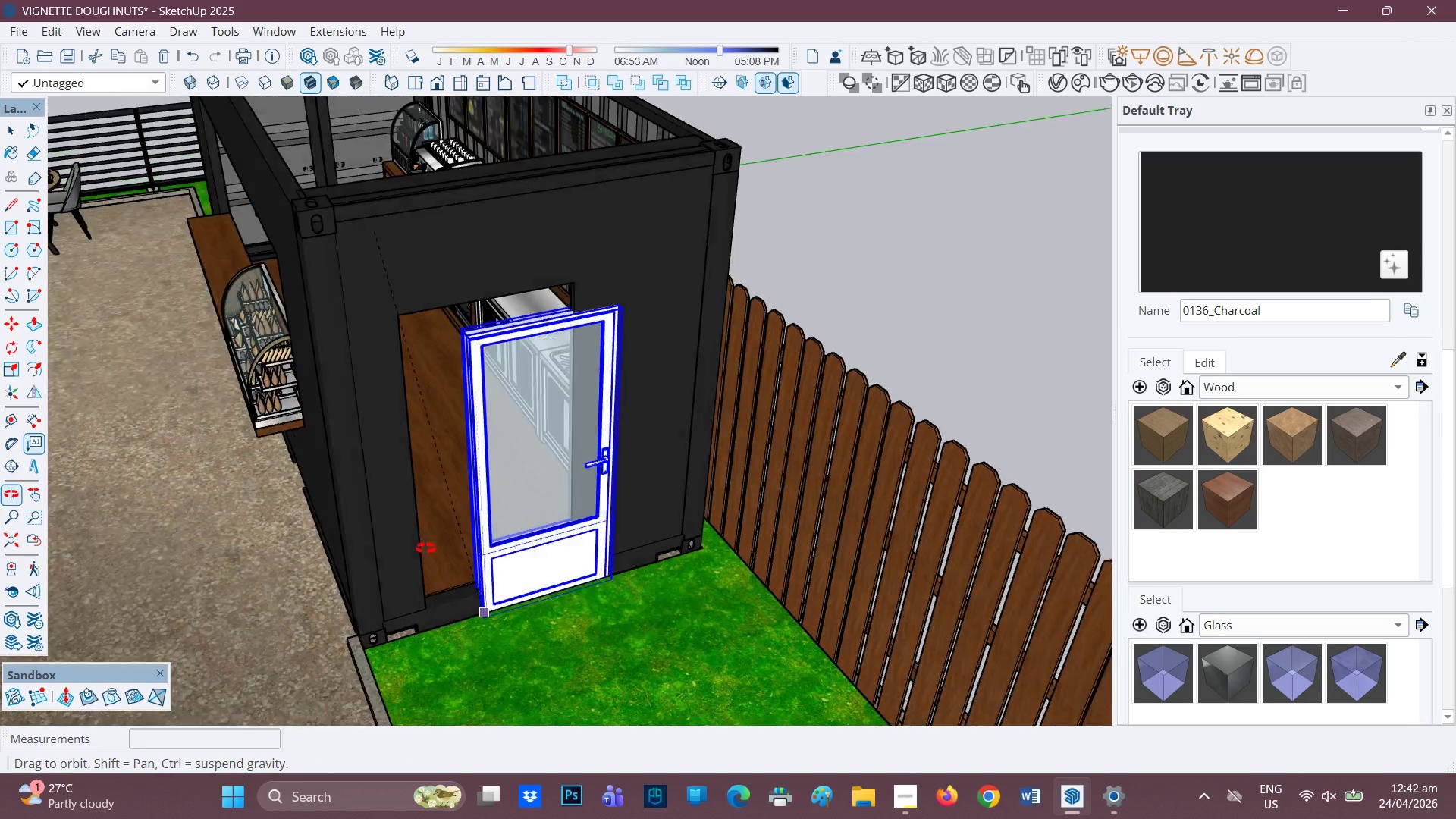 
scroll: coordinate [397, 563], scroll_direction: up, amount: 5.0
 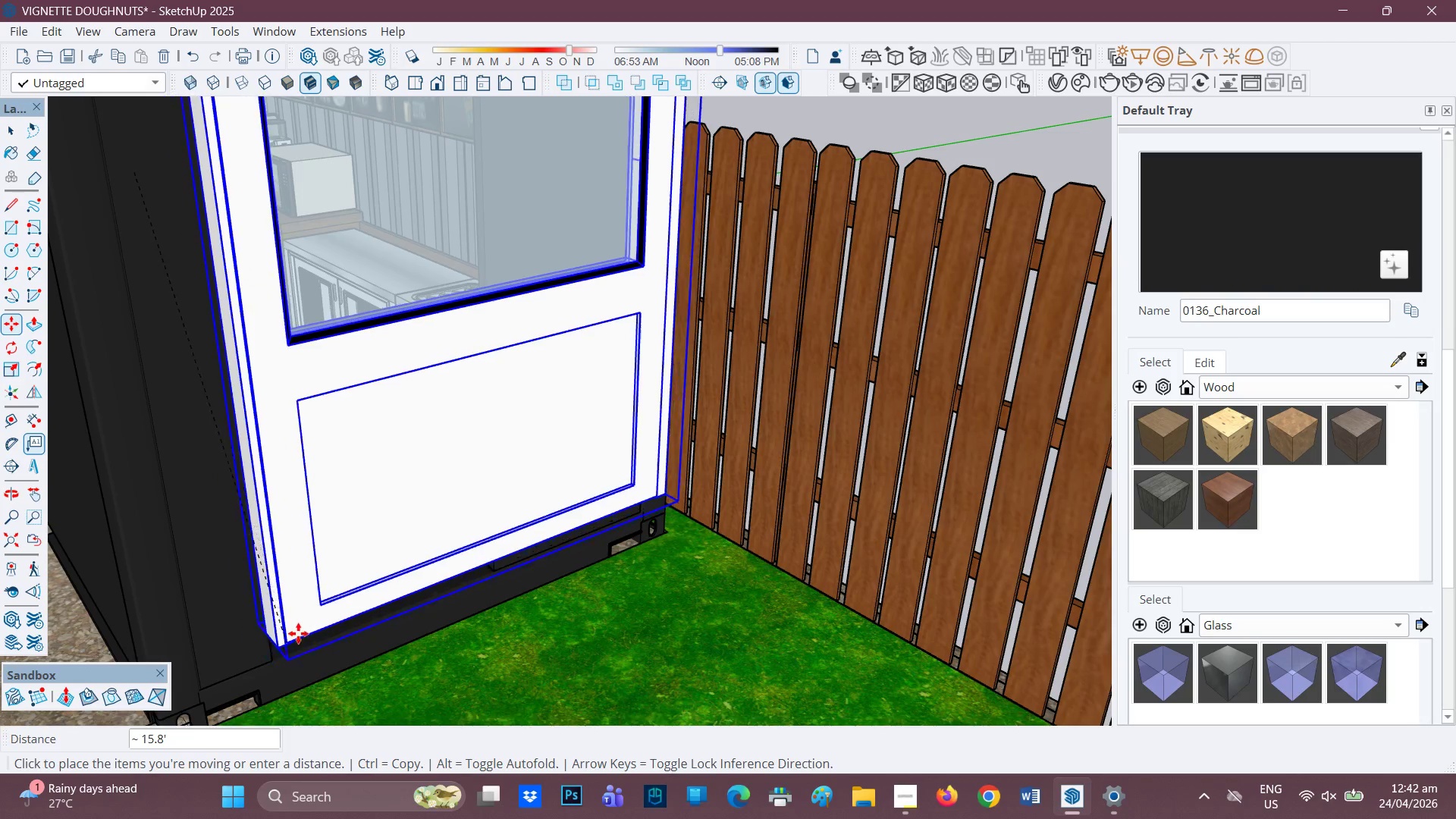 
wait(6.05)
 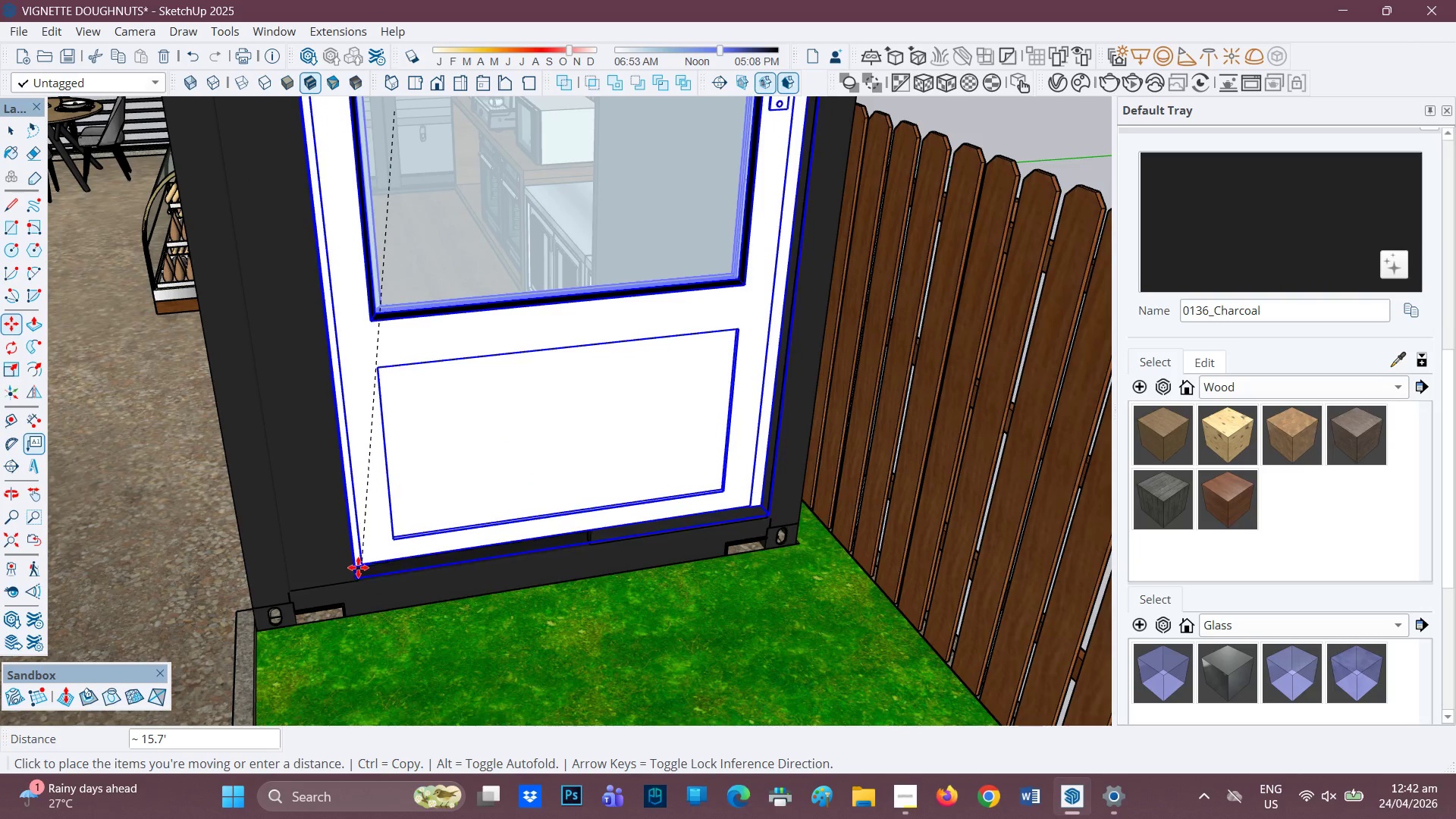 
left_click_drag(start_coordinate=[295, 636], to_coordinate=[291, 638])
 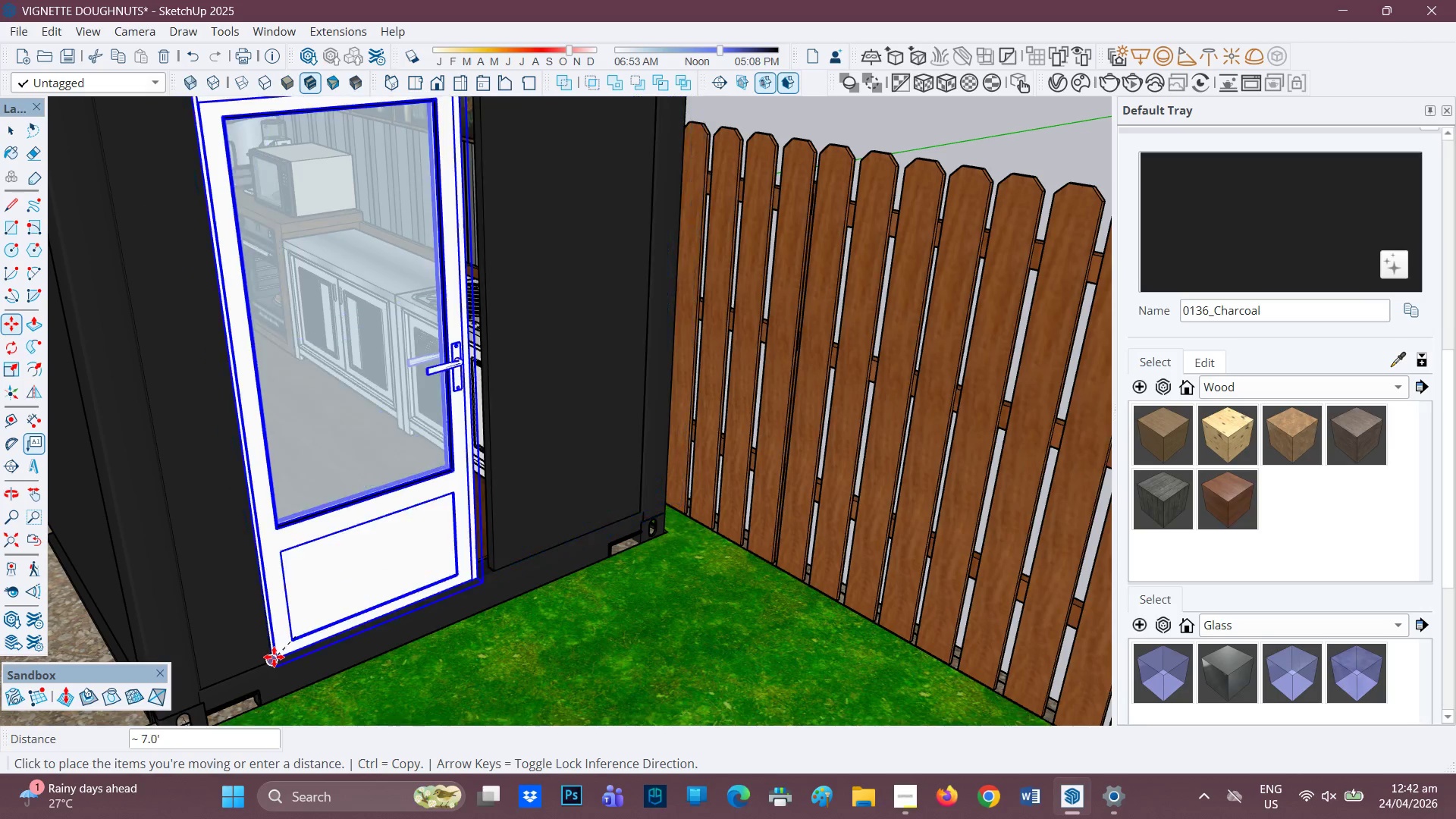 
left_click([275, 657])
 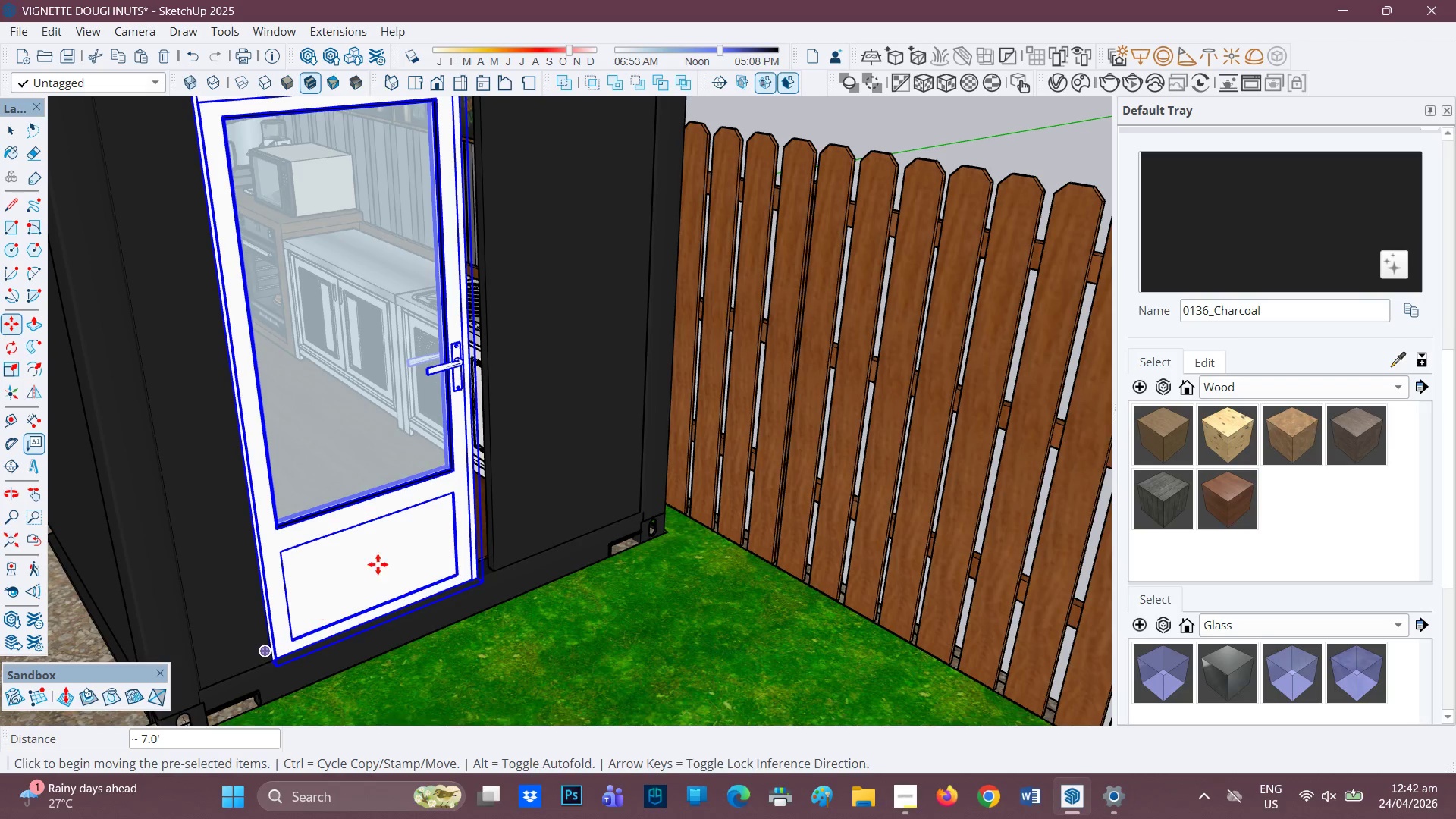 
scroll: coordinate [434, 507], scroll_direction: down, amount: 2.0
 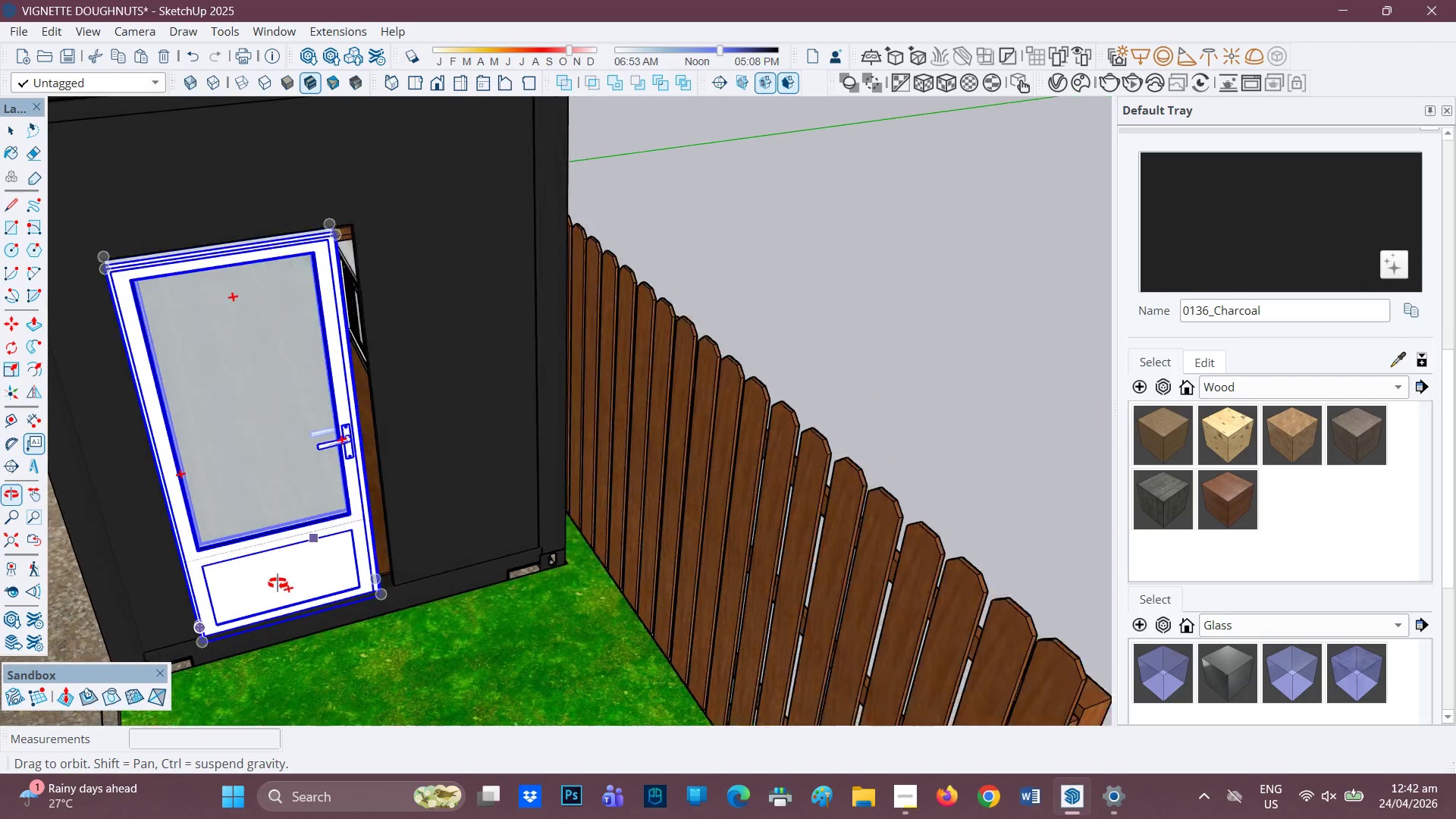 
key(H)
 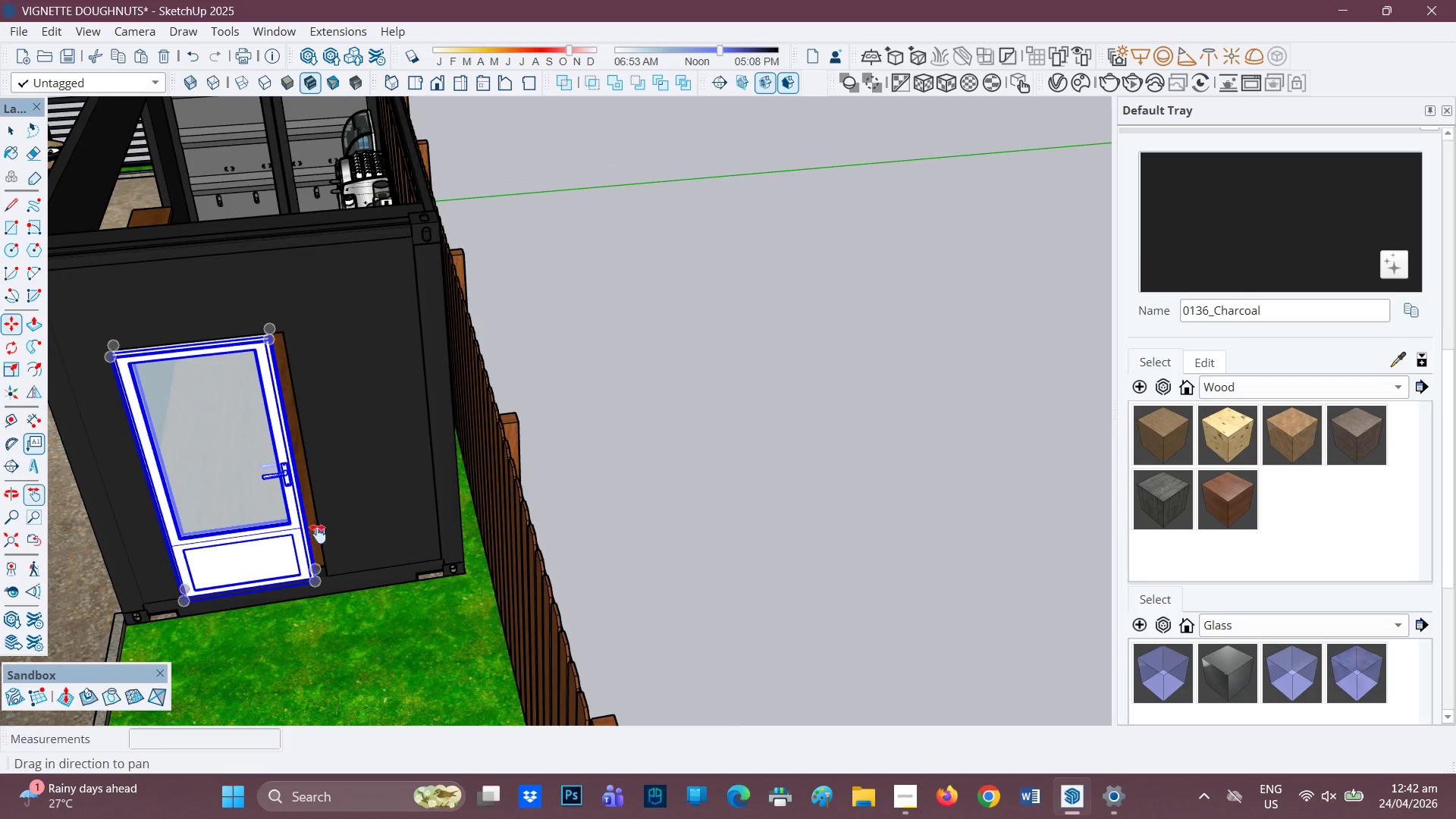 
scroll: coordinate [295, 568], scroll_direction: down, amount: 4.0
 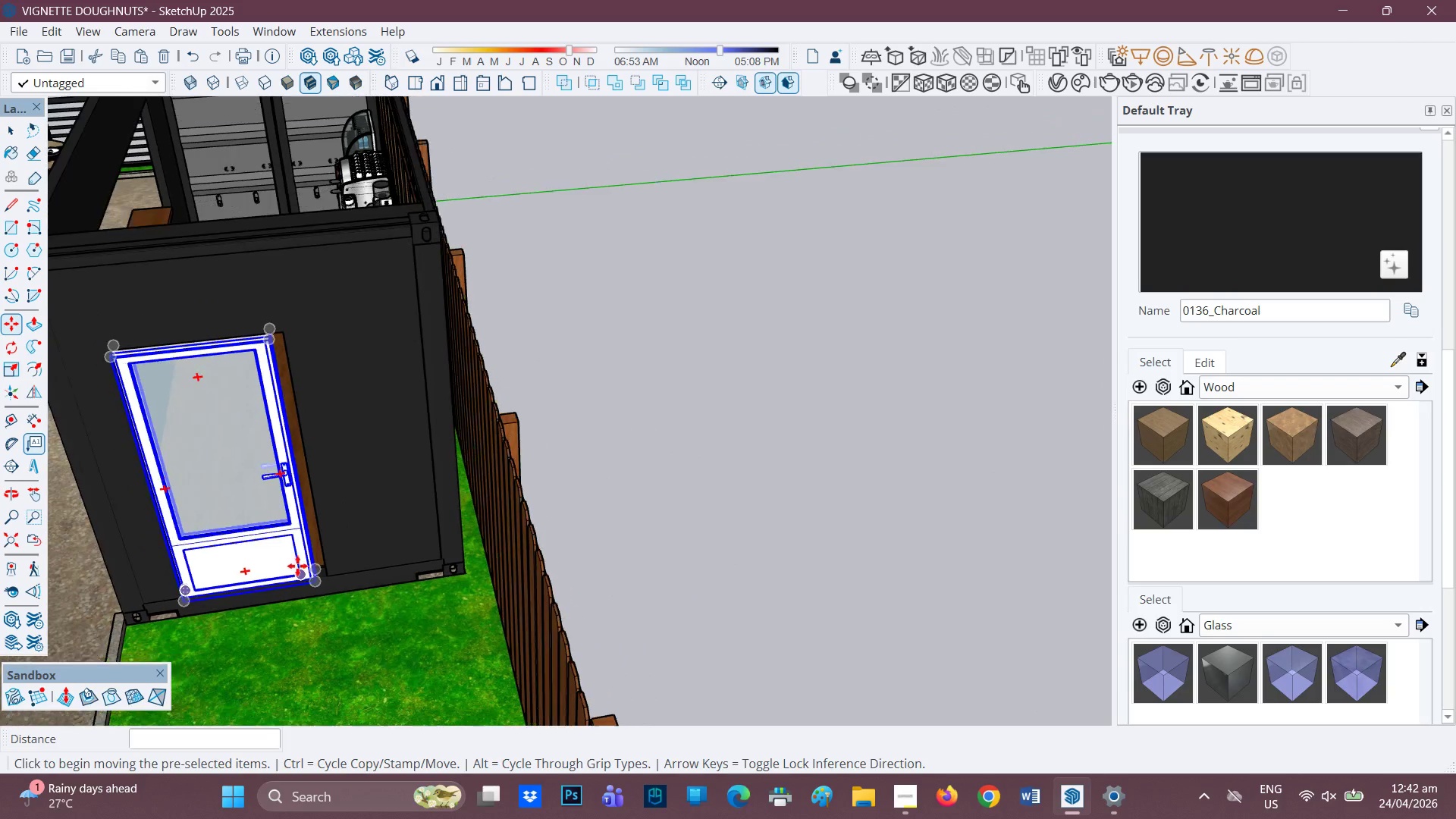 
left_click_drag(start_coordinate=[319, 532], to_coordinate=[560, 529])
 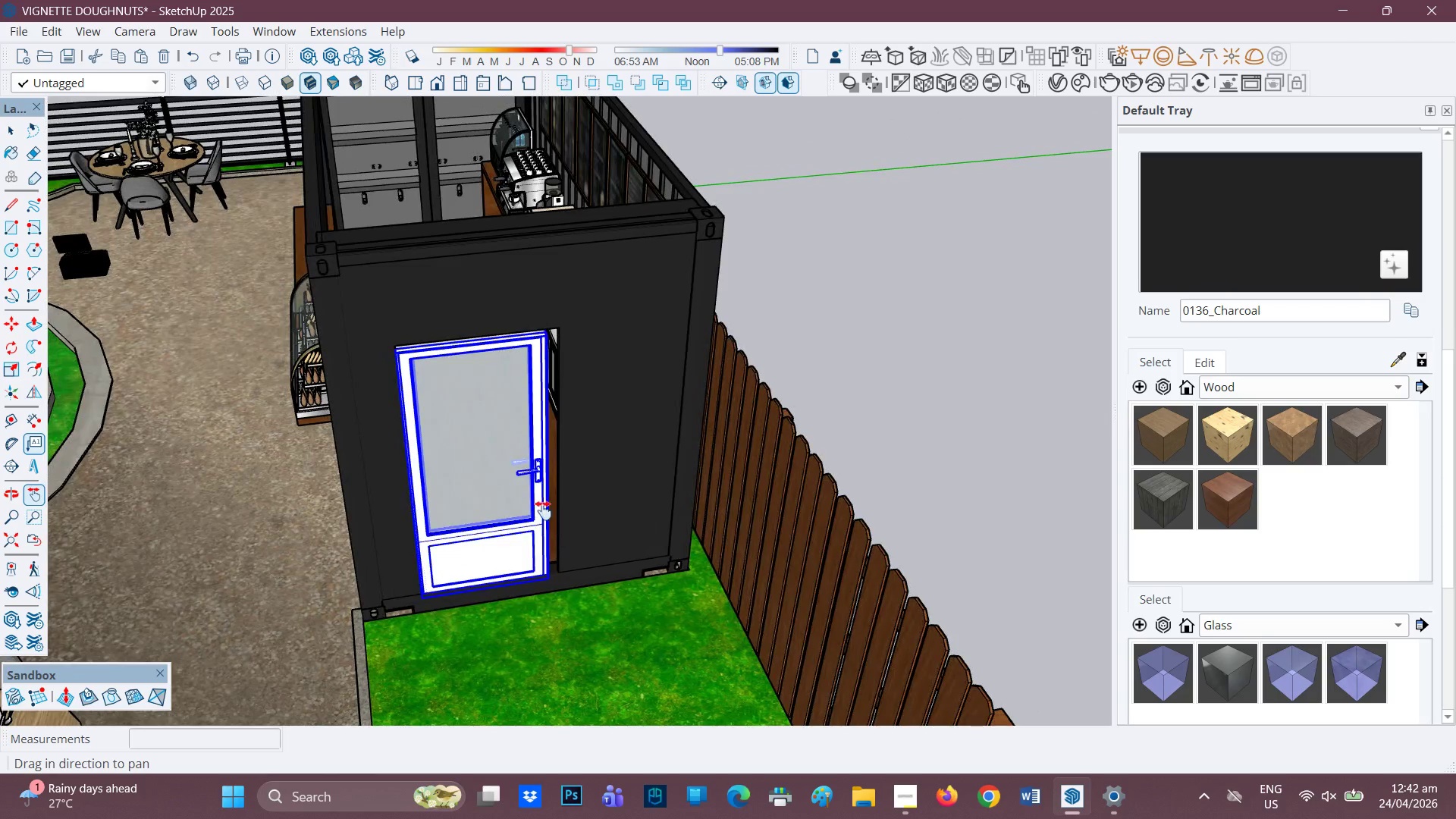 
scroll: coordinate [533, 498], scroll_direction: up, amount: 2.0
 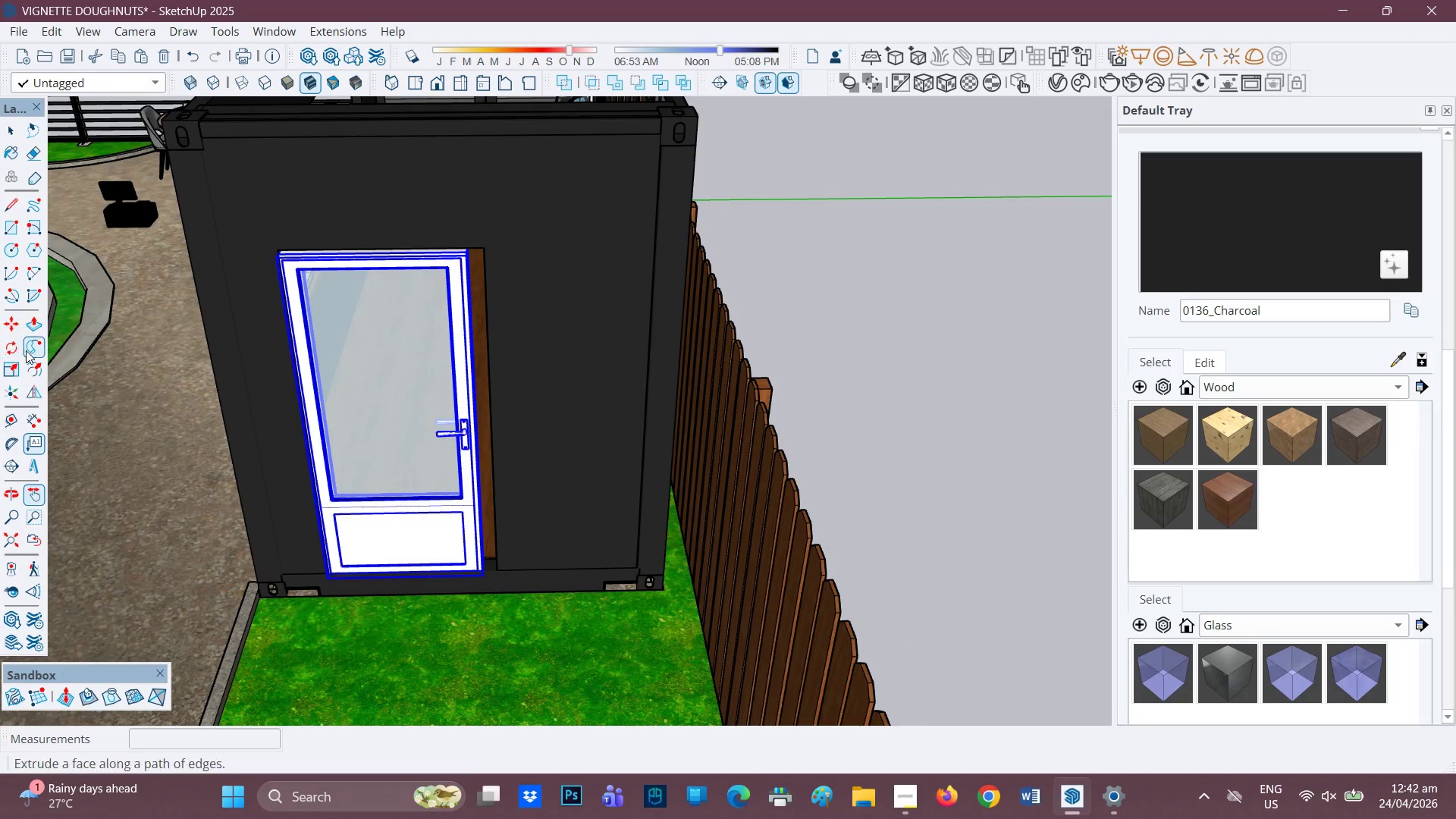 
left_click([33, 389])
 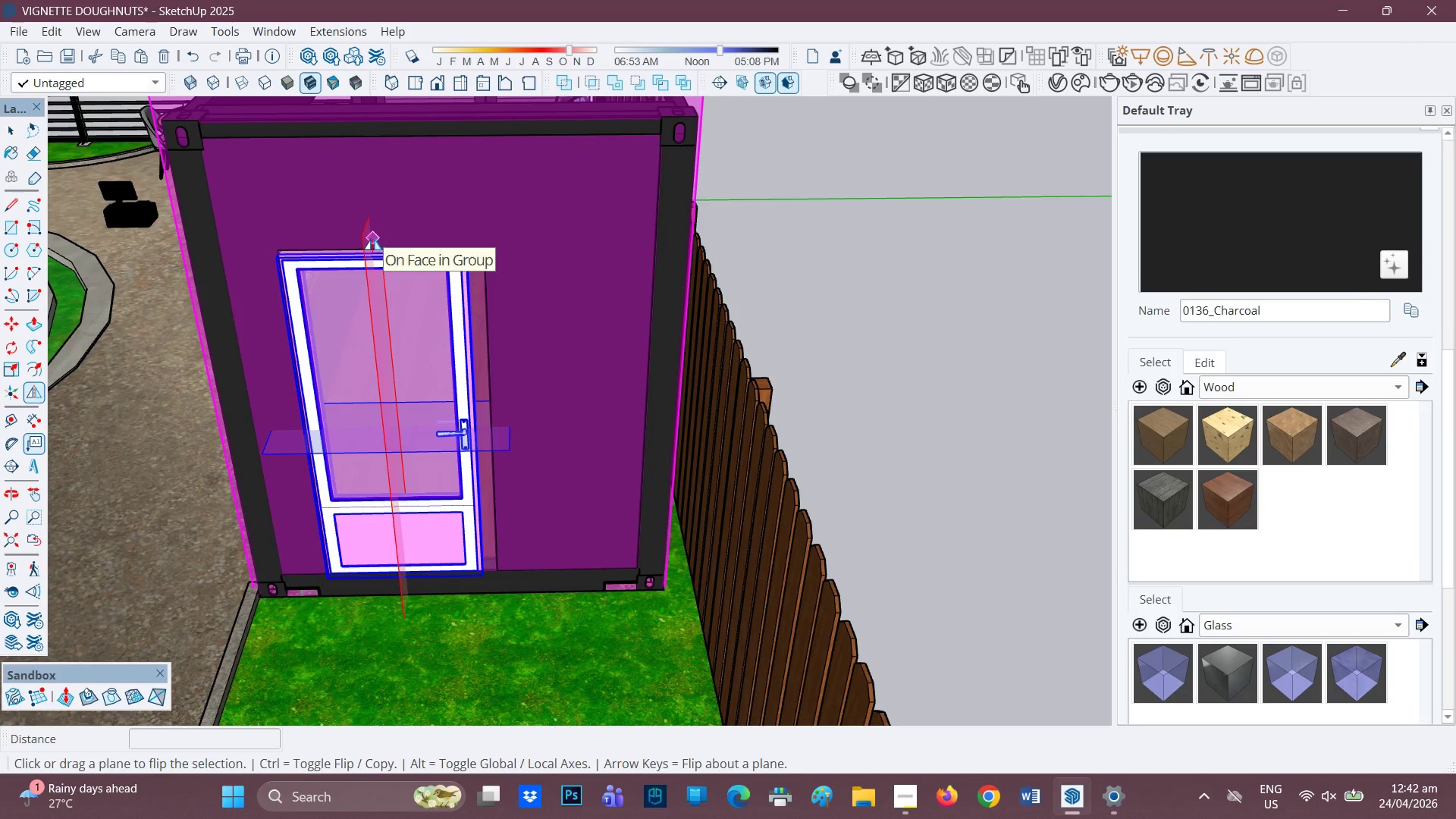 
left_click([368, 239])
 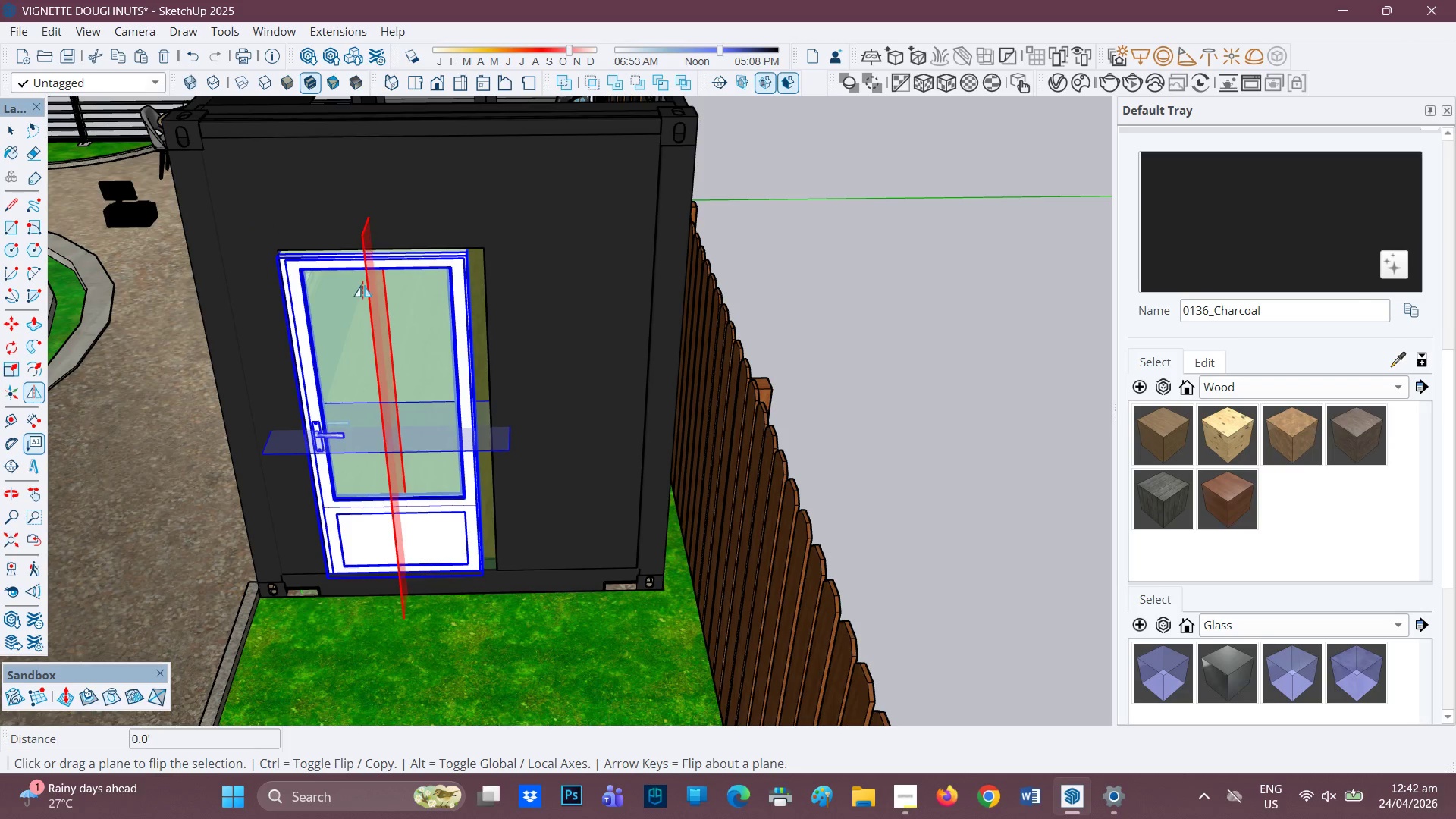 
scroll: coordinate [444, 551], scroll_direction: up, amount: 1.0
 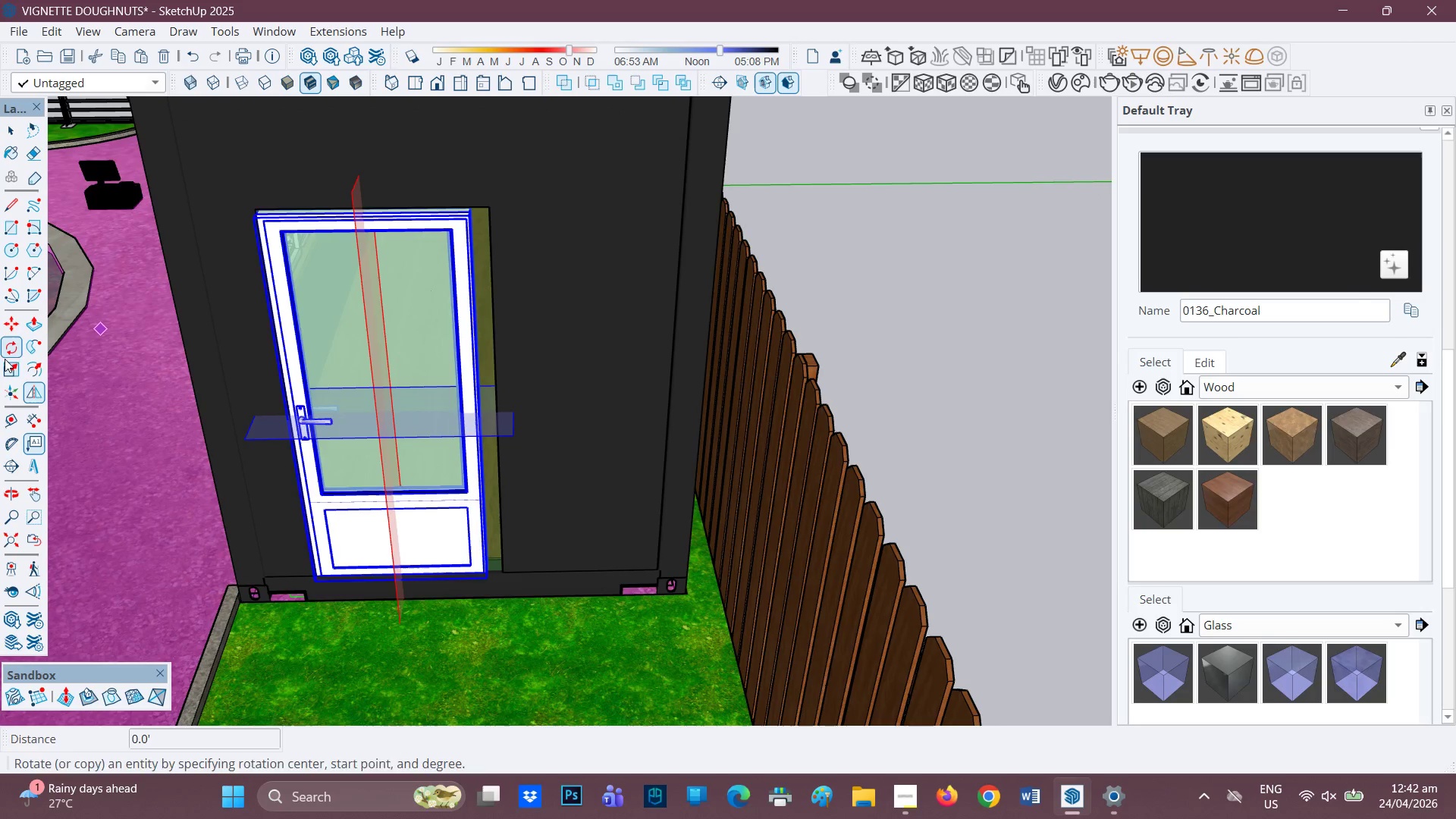 
left_click([12, 374])
 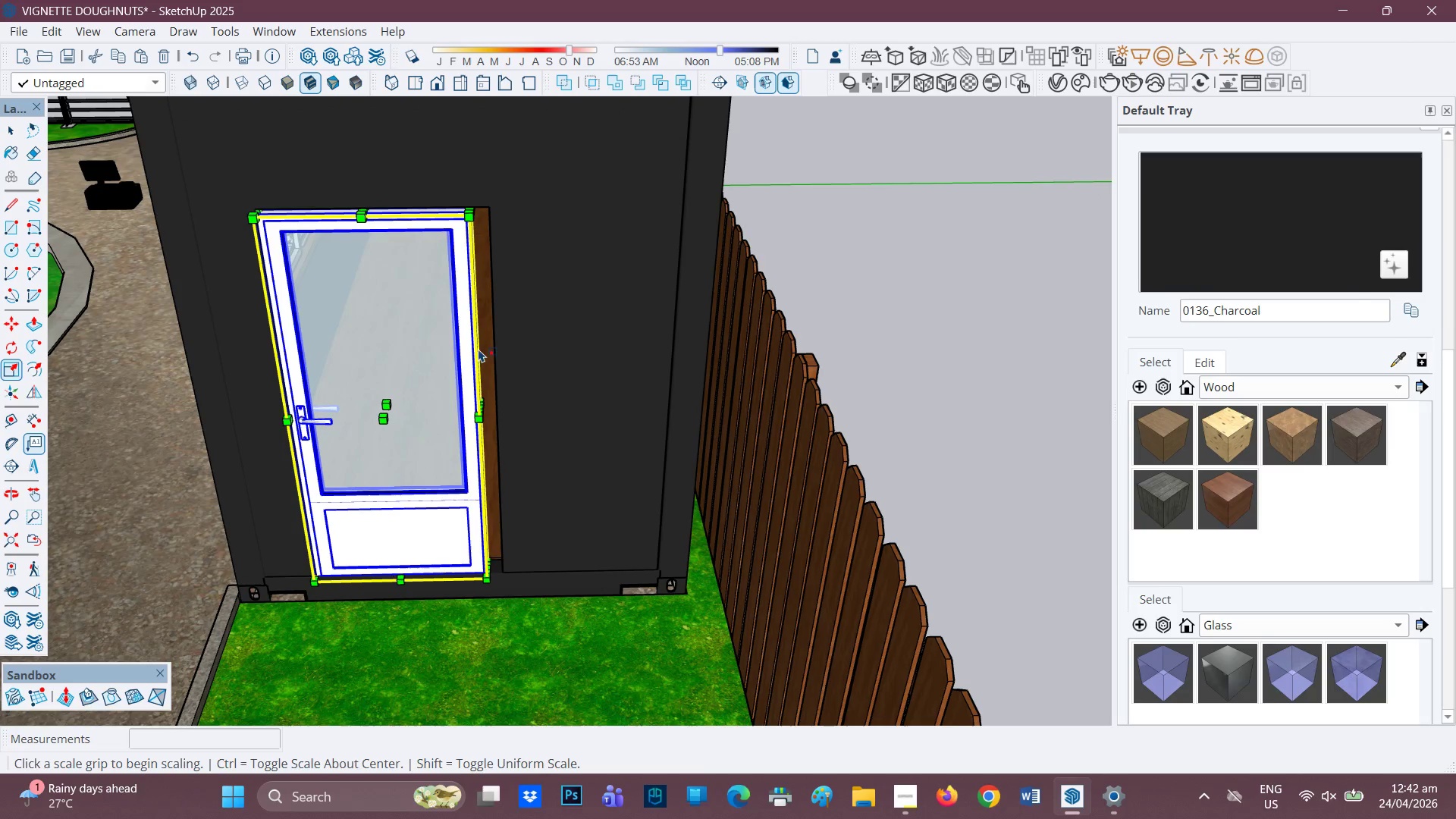 
scroll: coordinate [447, 422], scroll_direction: up, amount: 4.0
 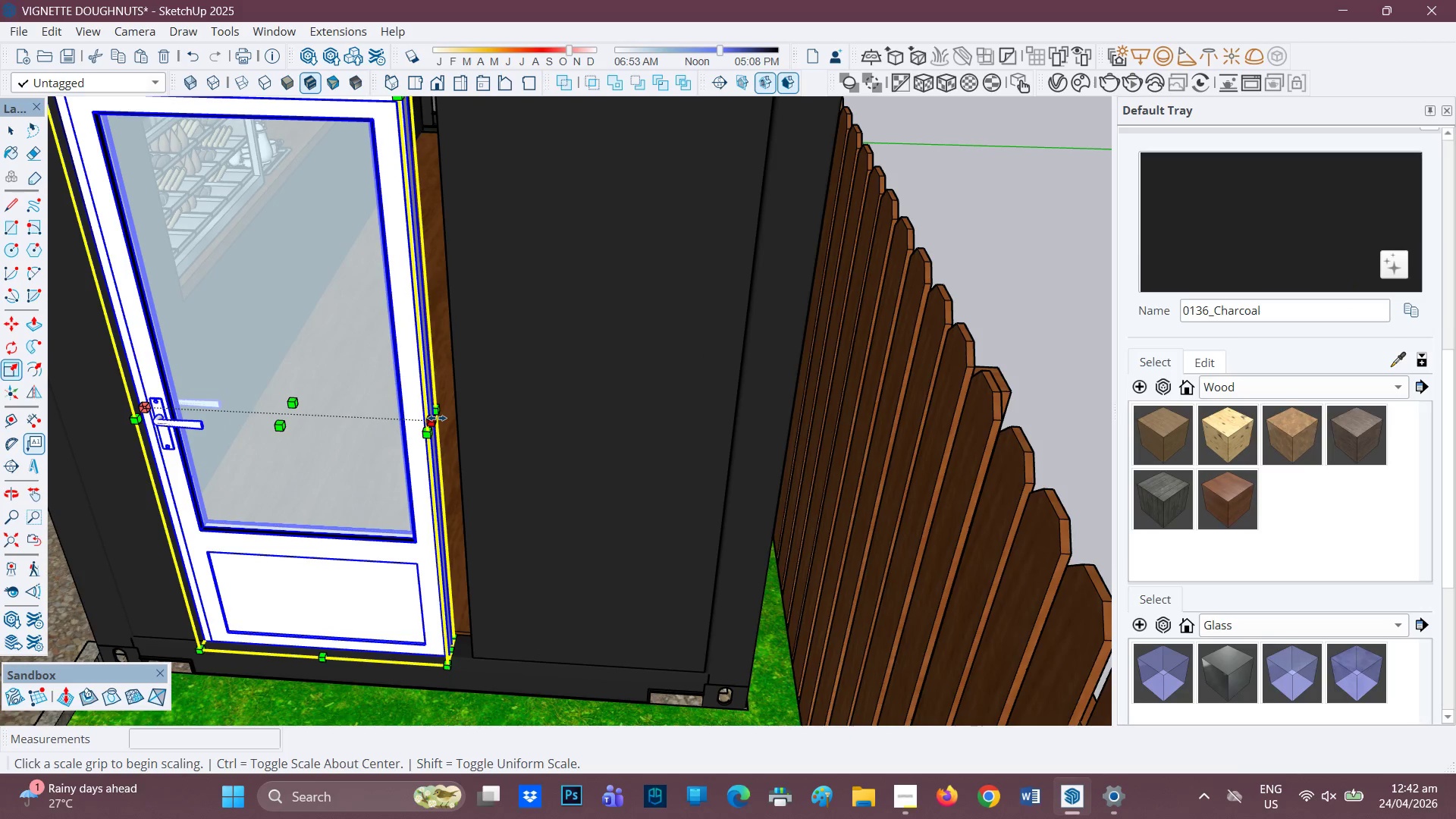 
left_click([436, 418])
 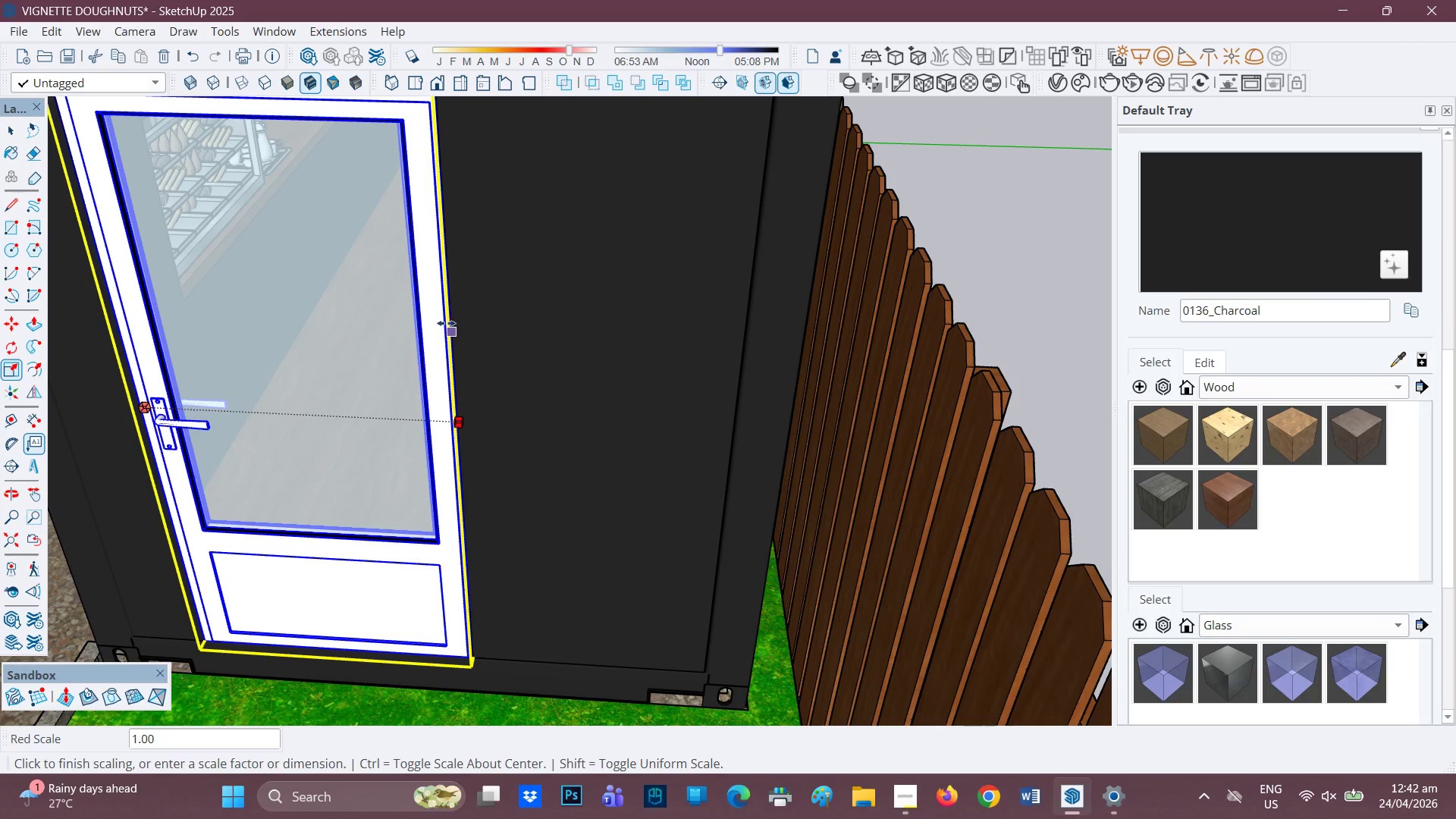 
left_click([447, 314])
 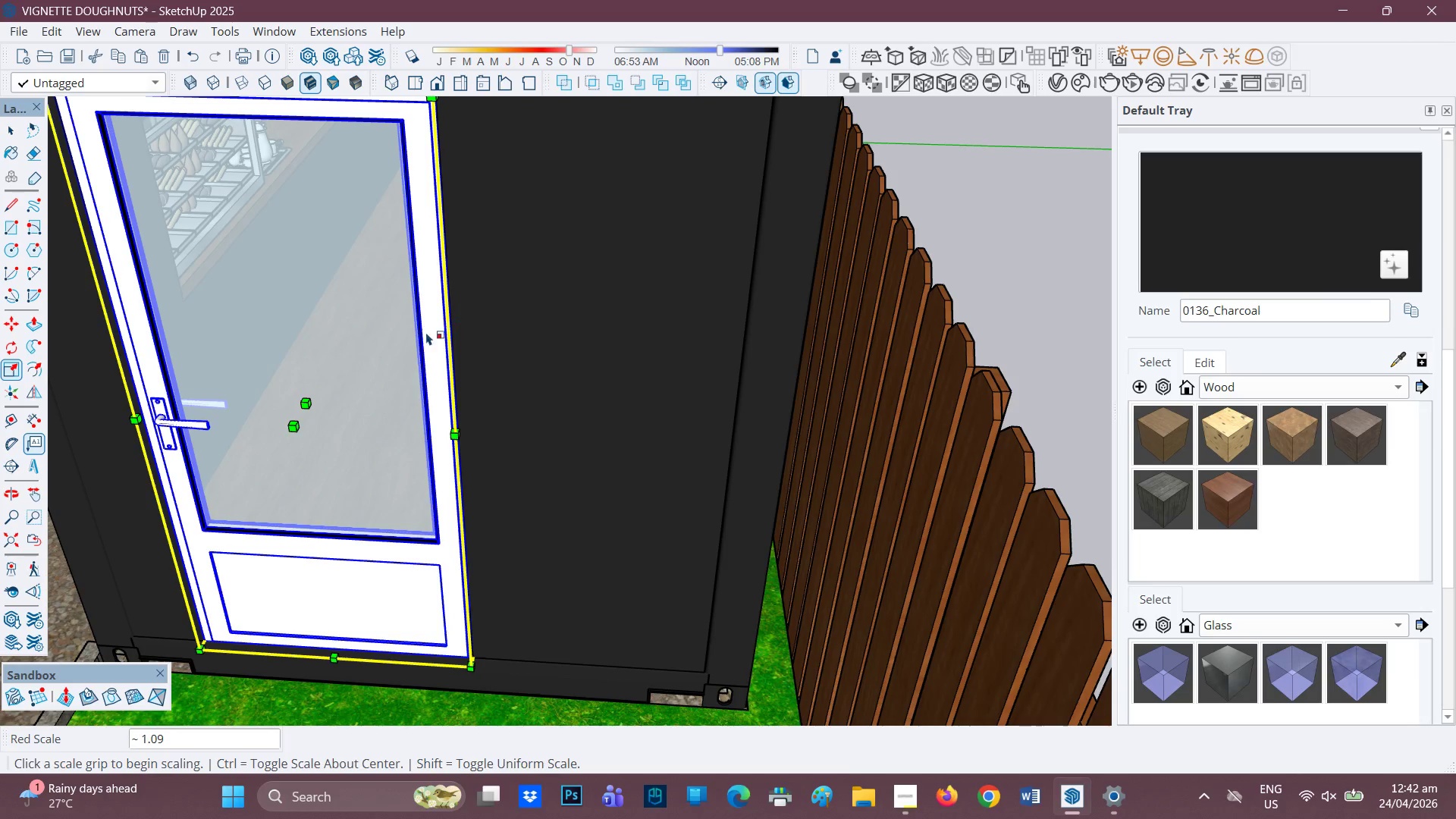 
scroll: coordinate [407, 378], scroll_direction: down, amount: 3.0
 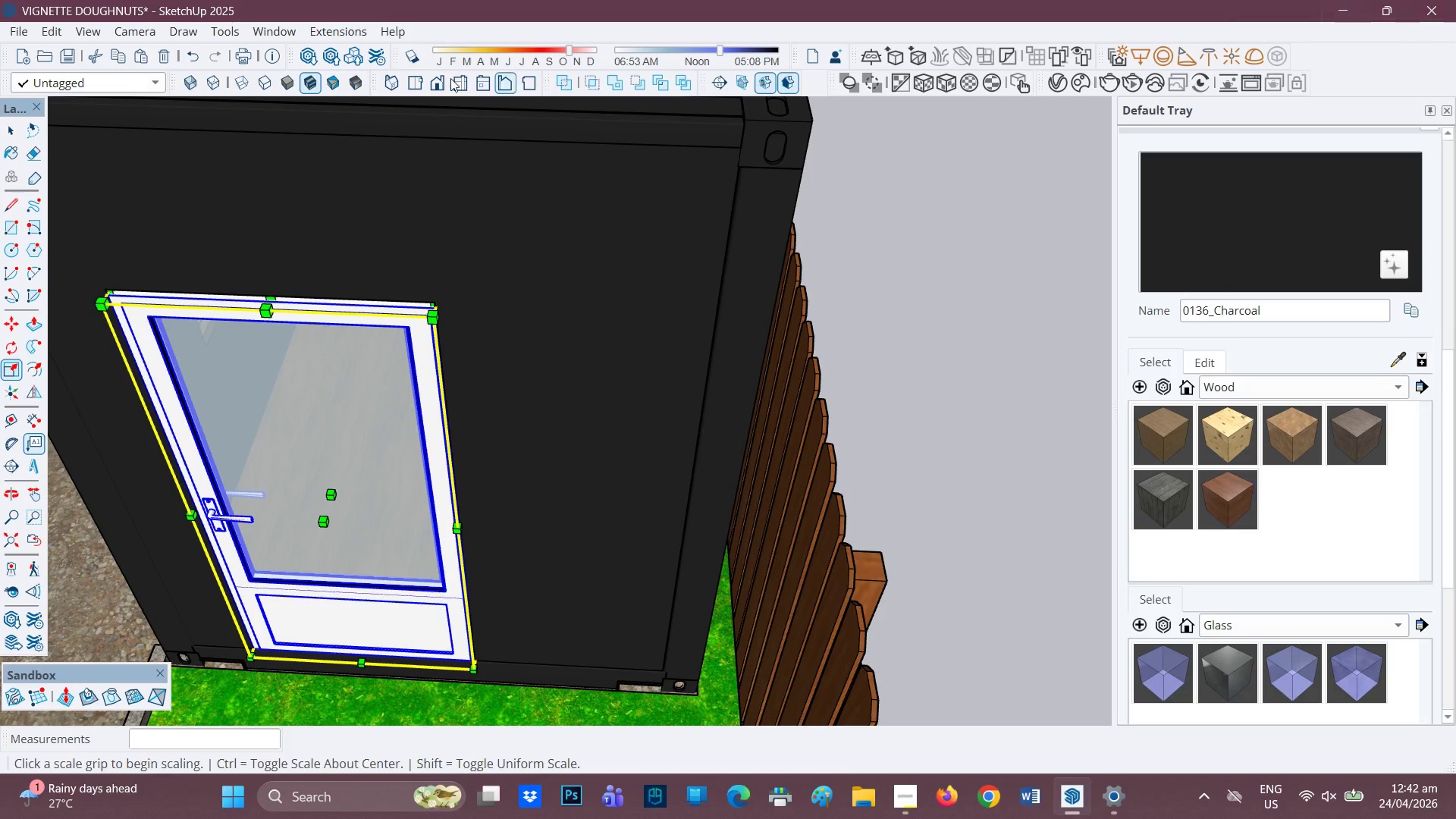 
scroll: coordinate [279, 275], scroll_direction: up, amount: 2.0
 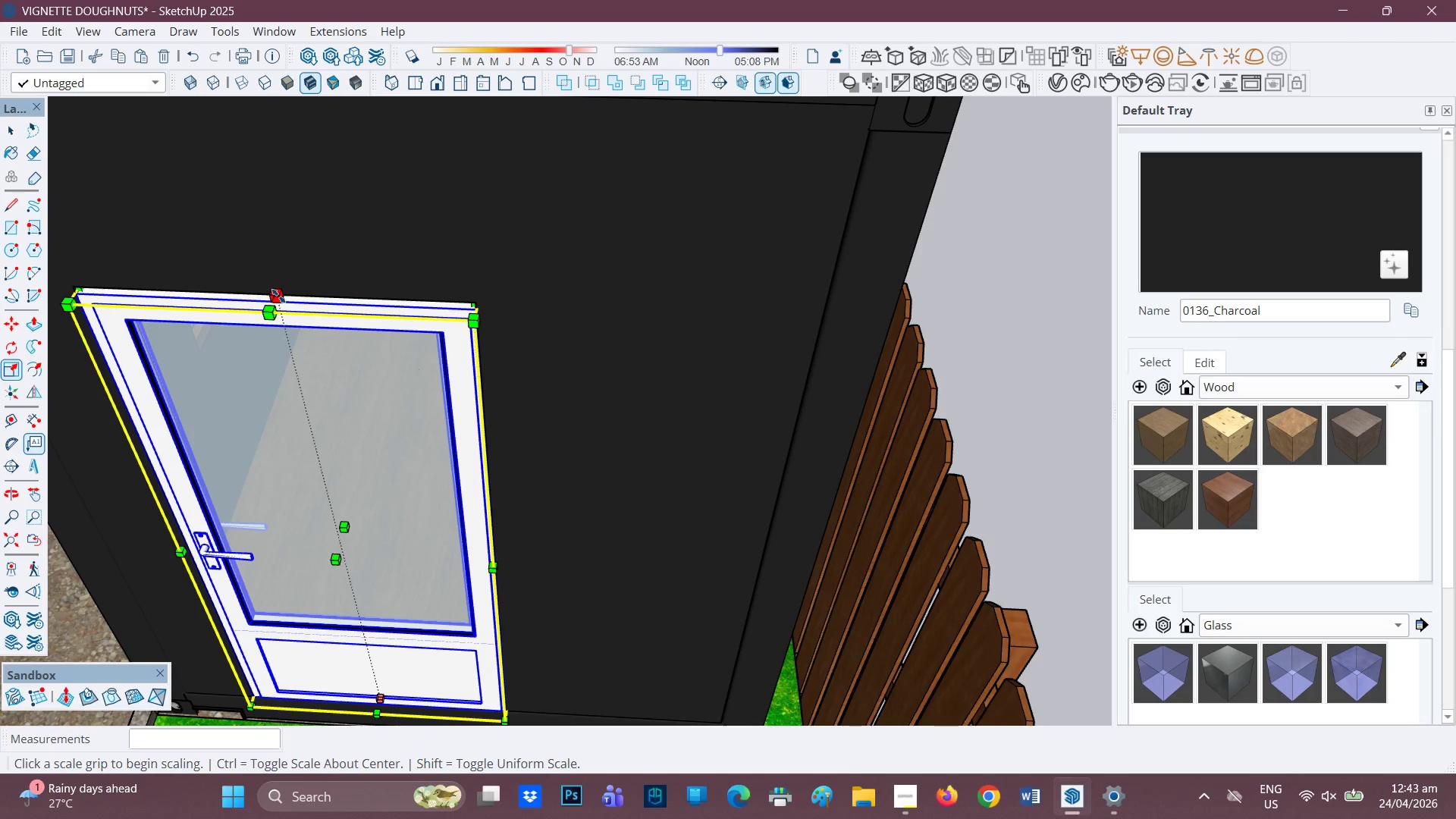 
left_click([278, 299])
 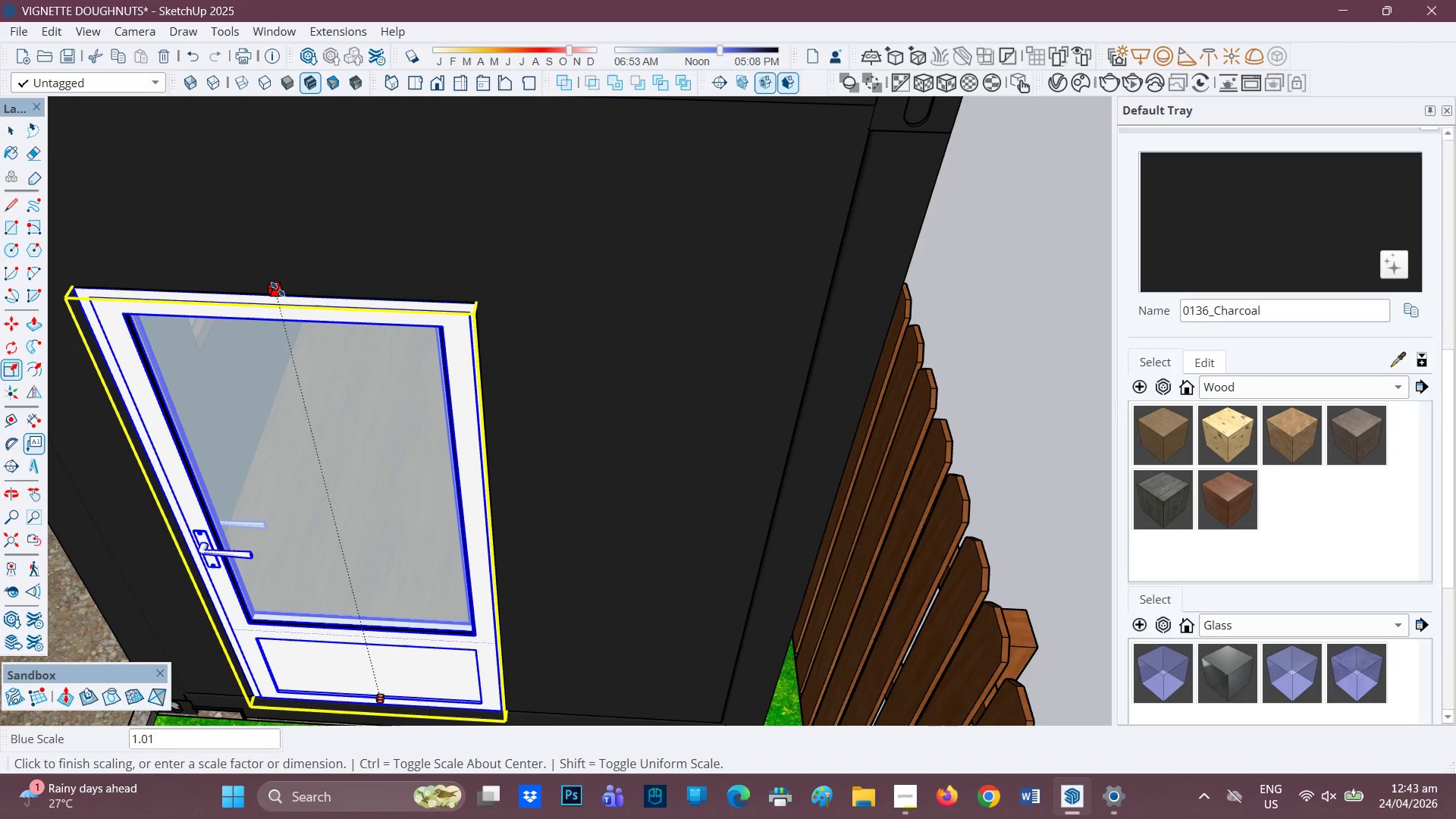 
left_click([275, 290])
 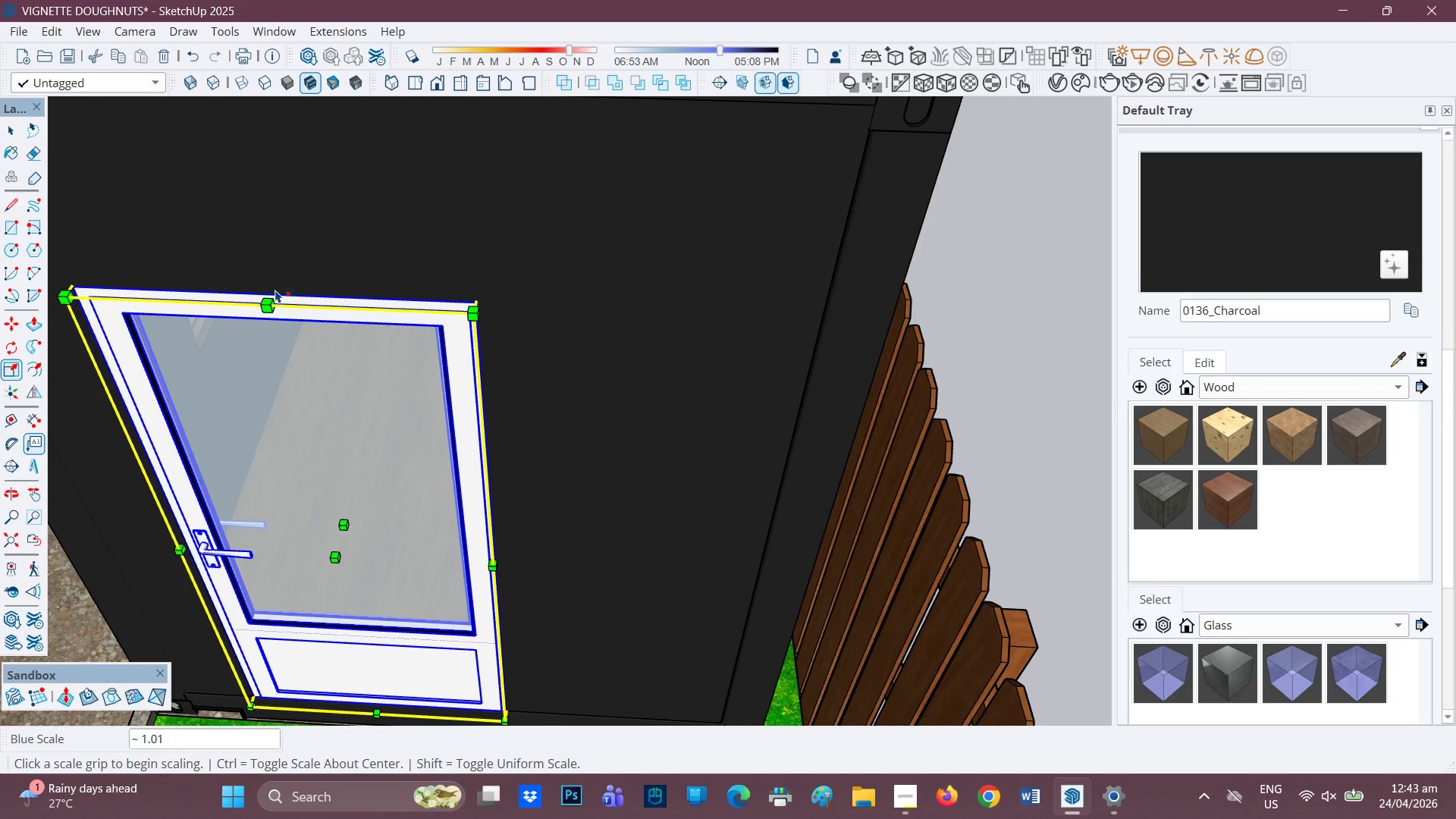 
scroll: coordinate [328, 290], scroll_direction: down, amount: 2.0
 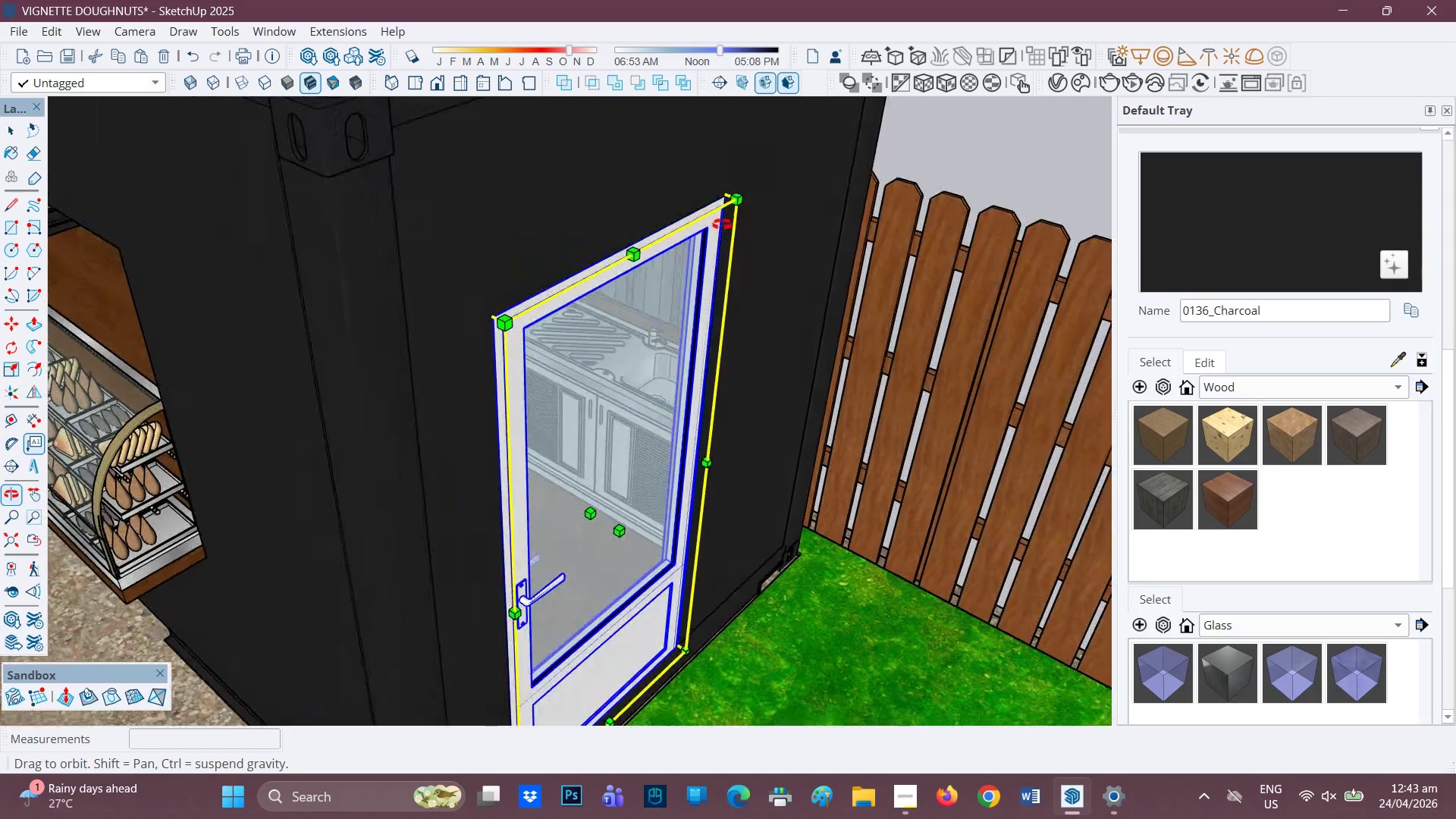 
key(Space)
 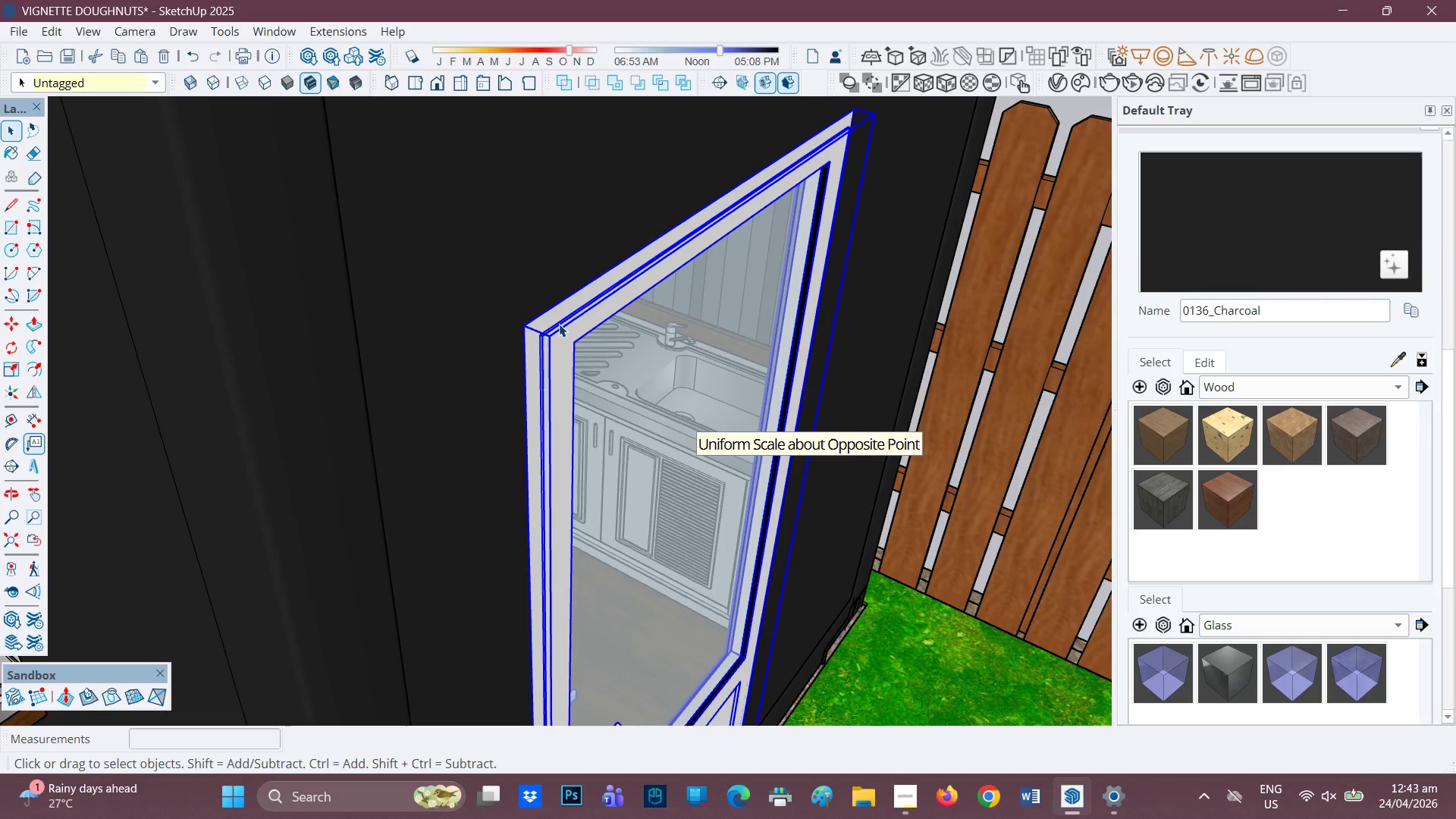 
scroll: coordinate [546, 341], scroll_direction: up, amount: 6.0
 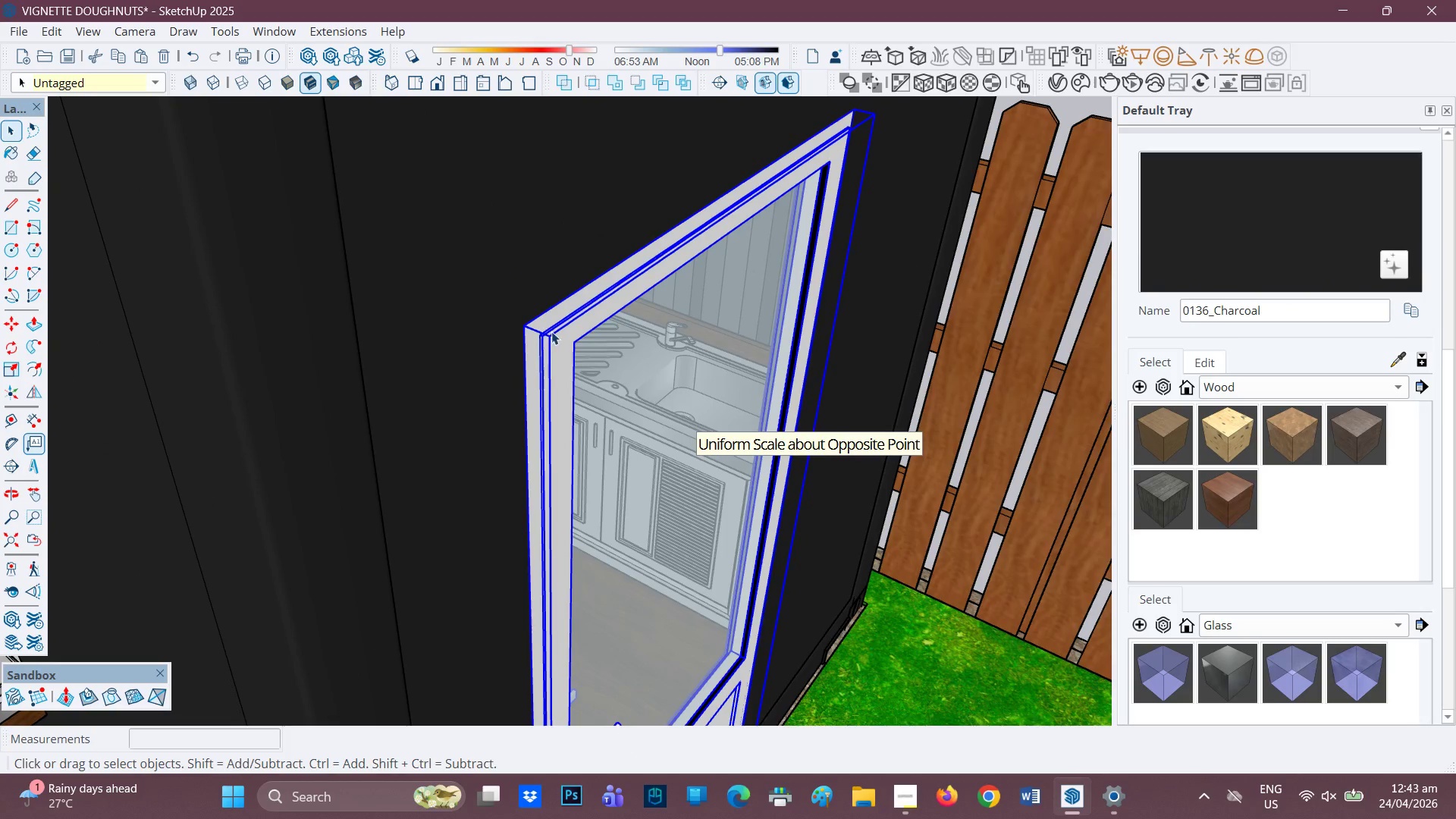 
key(M)
 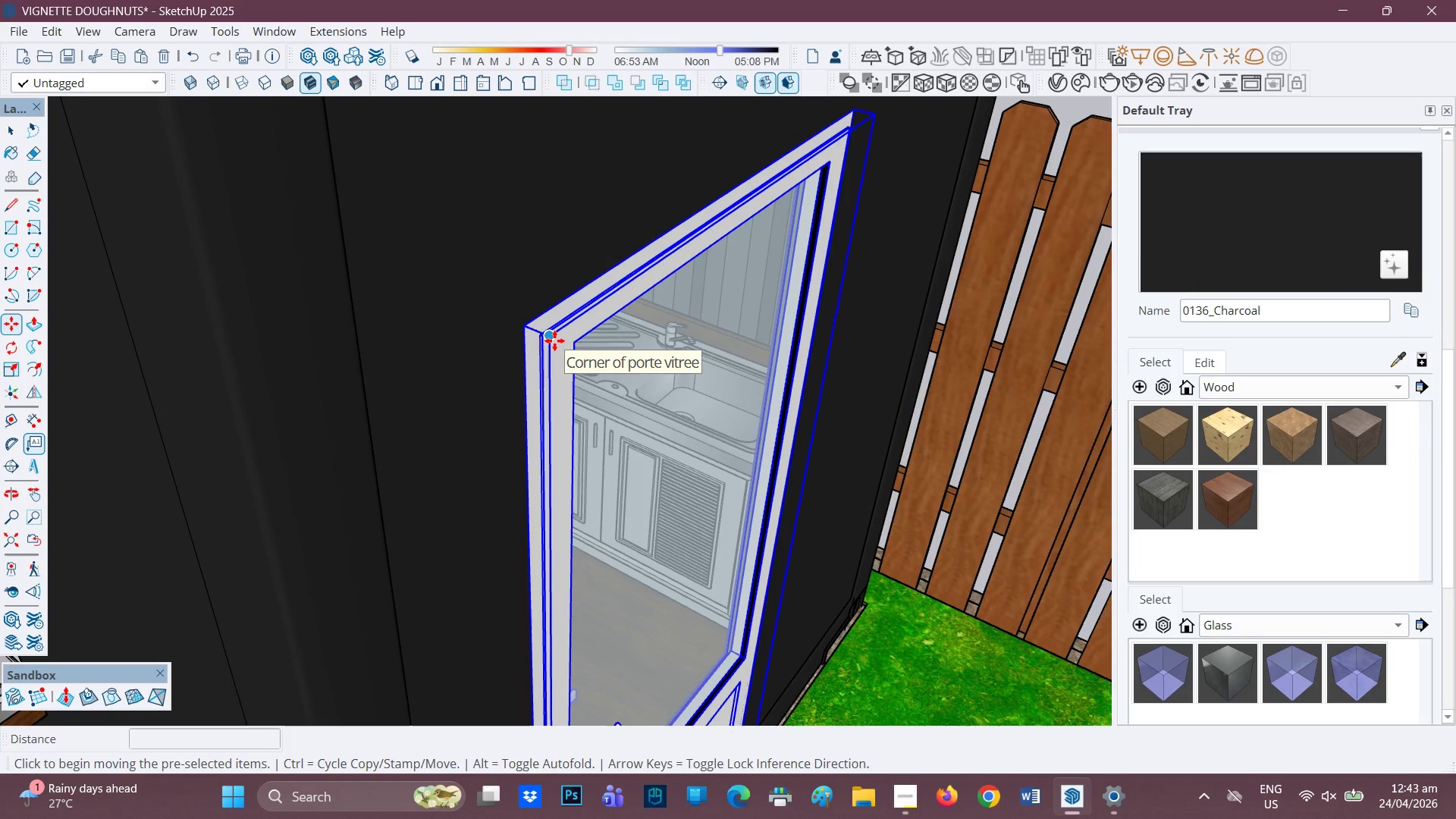 
left_click([554, 340])
 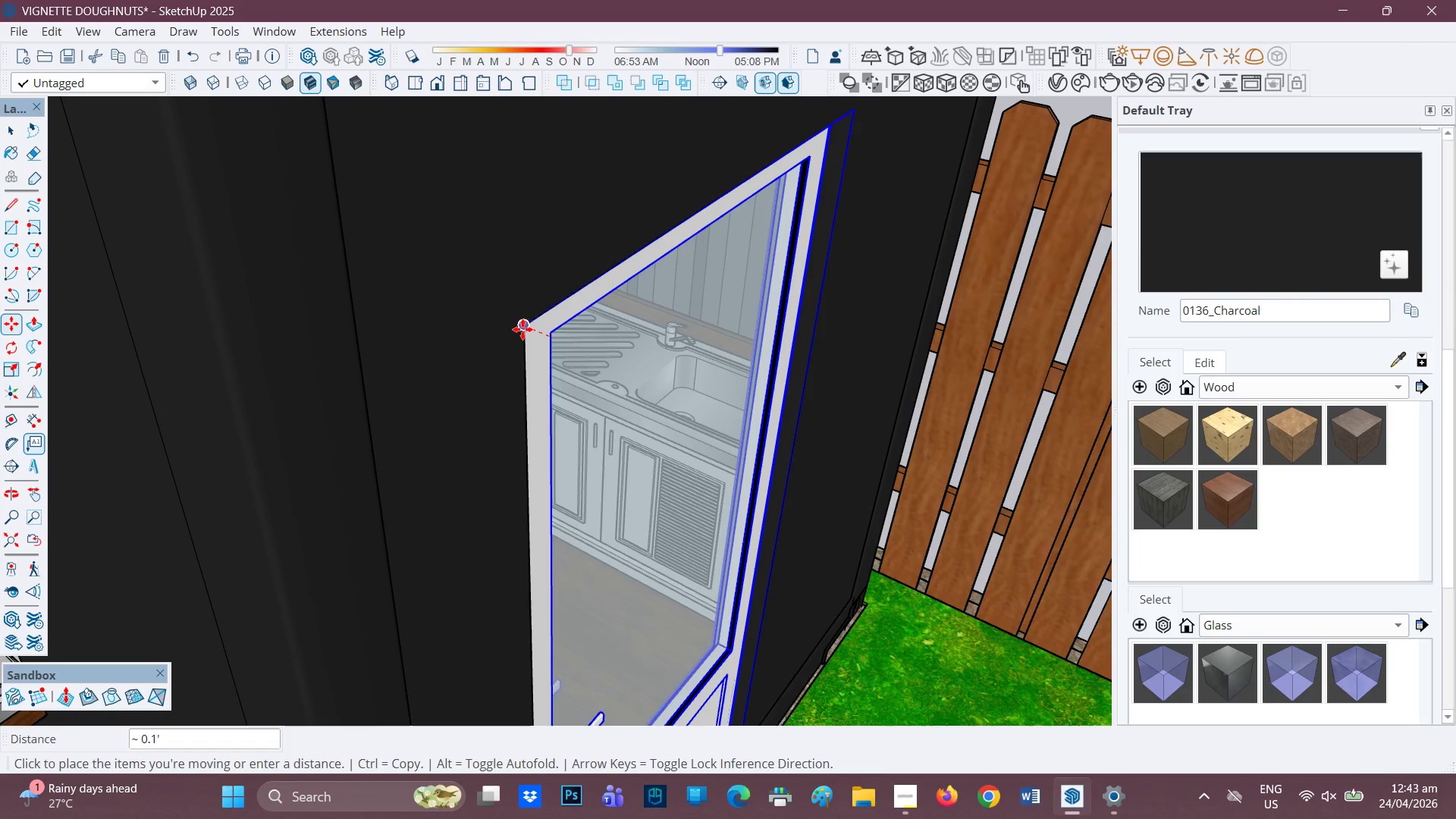 
scroll: coordinate [1176, 438], scroll_direction: down, amount: 9.0
 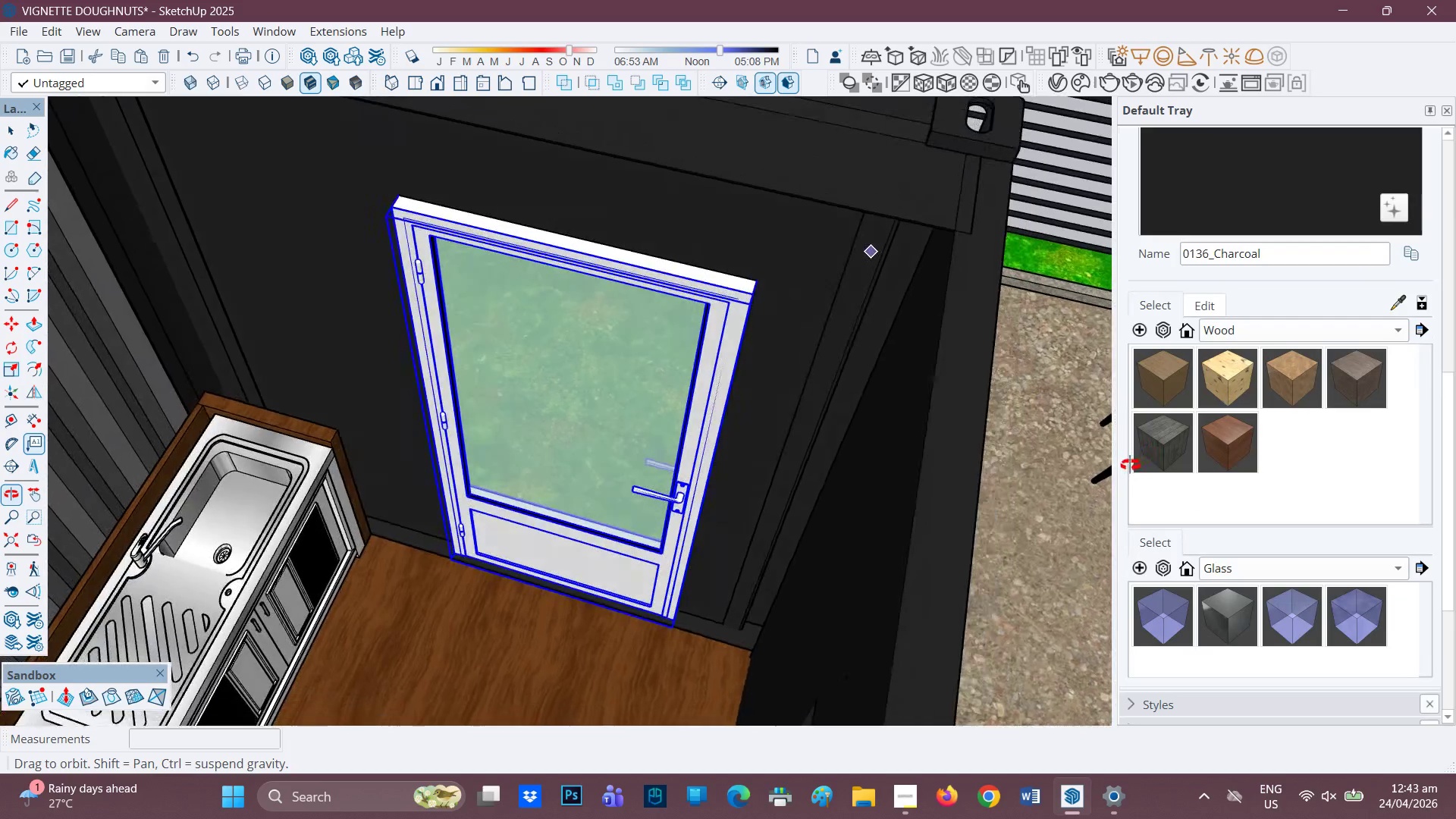 
scroll: coordinate [874, 371], scroll_direction: up, amount: 2.0
 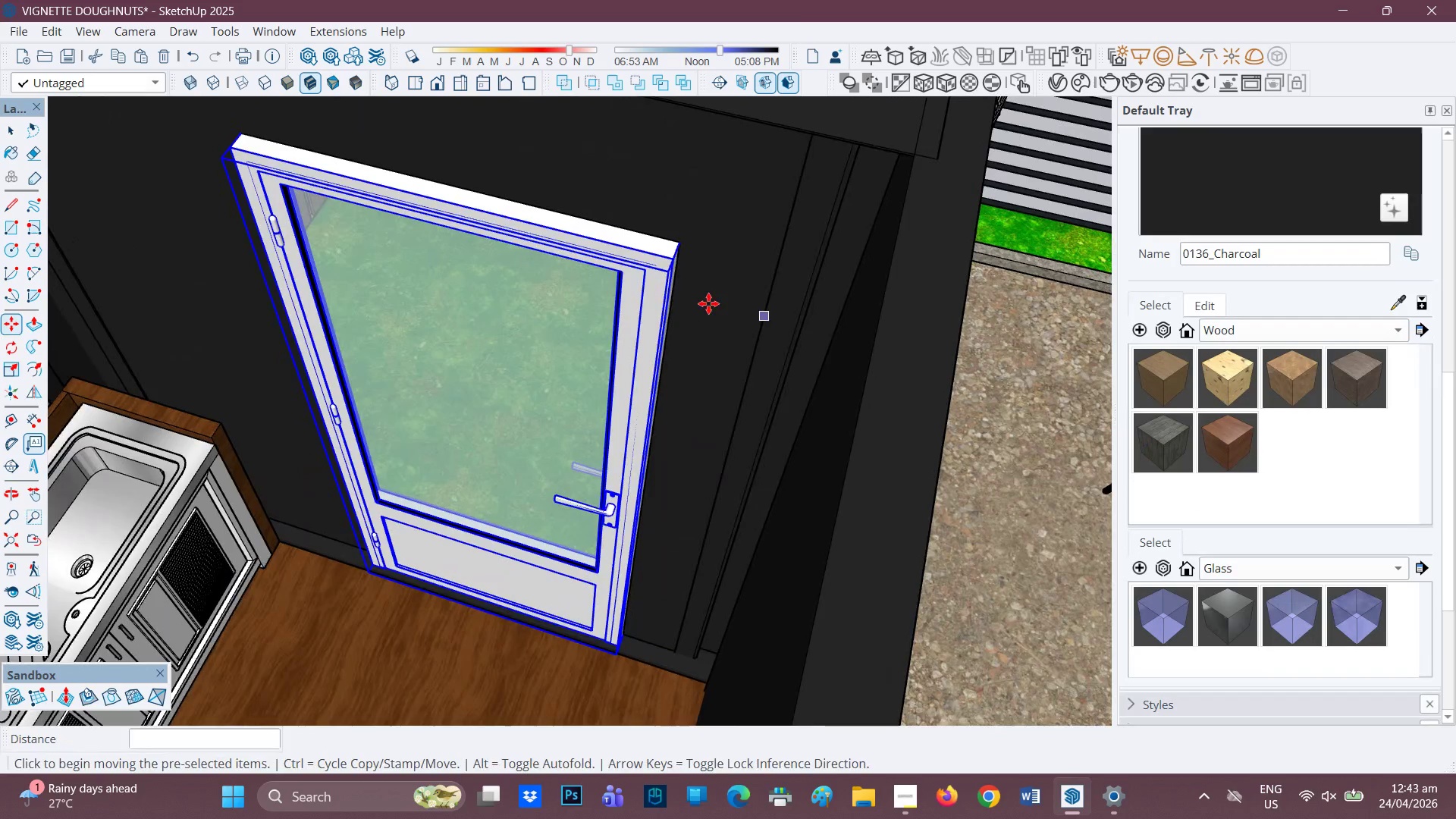 
key(Space)
 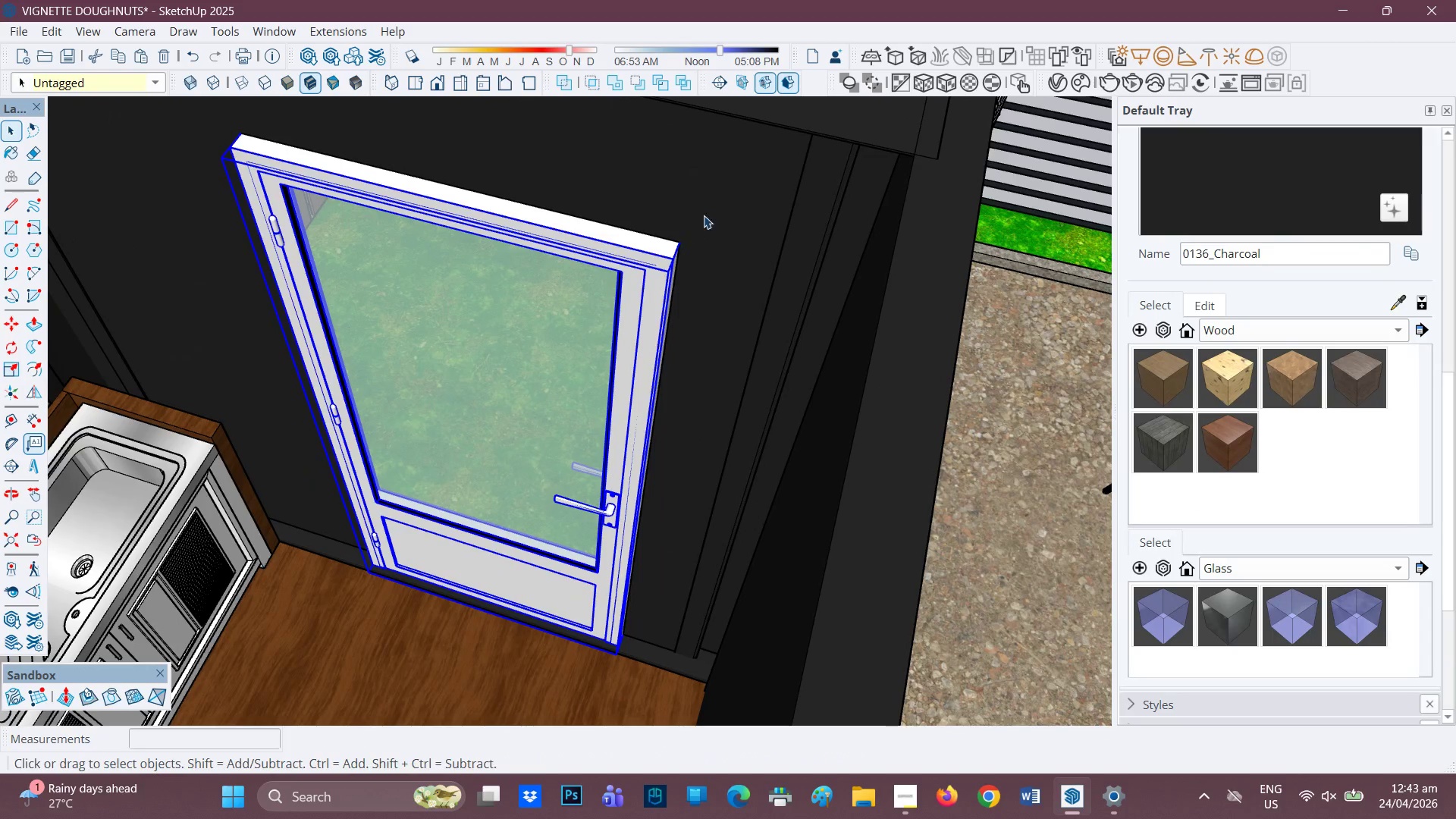 
left_click([710, 208])
 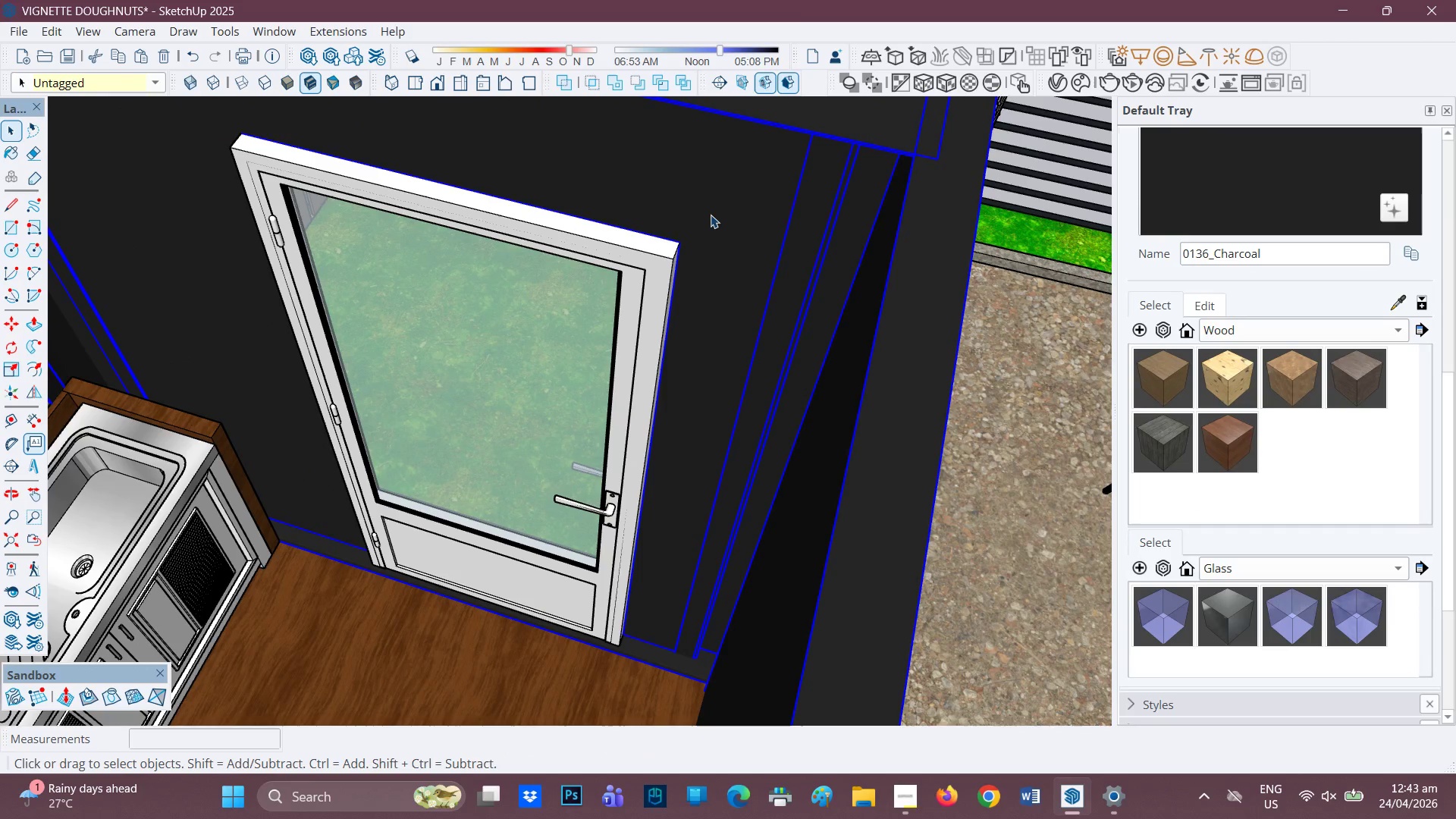 
double_click([711, 215])
 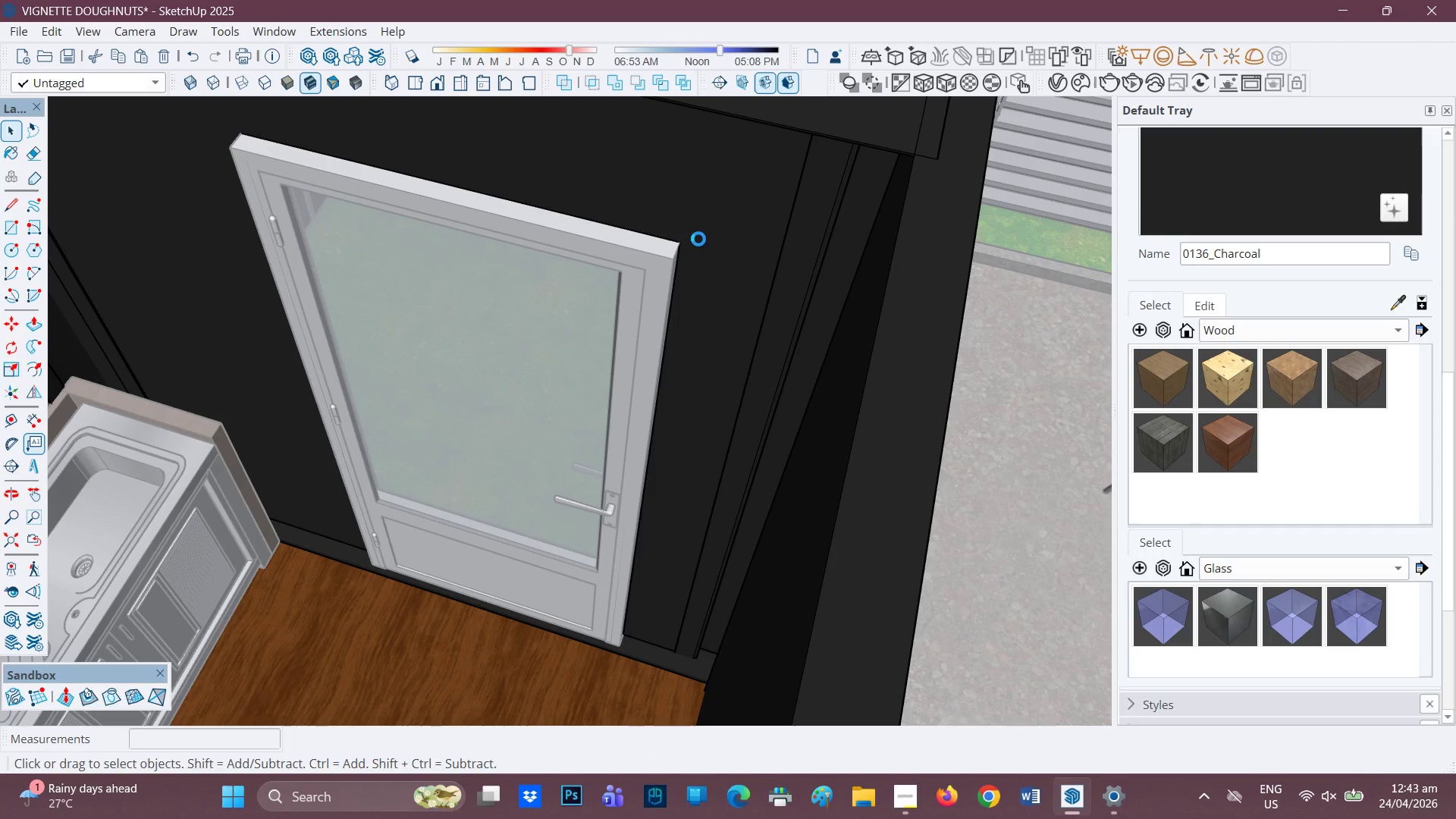 
left_click([698, 239])
 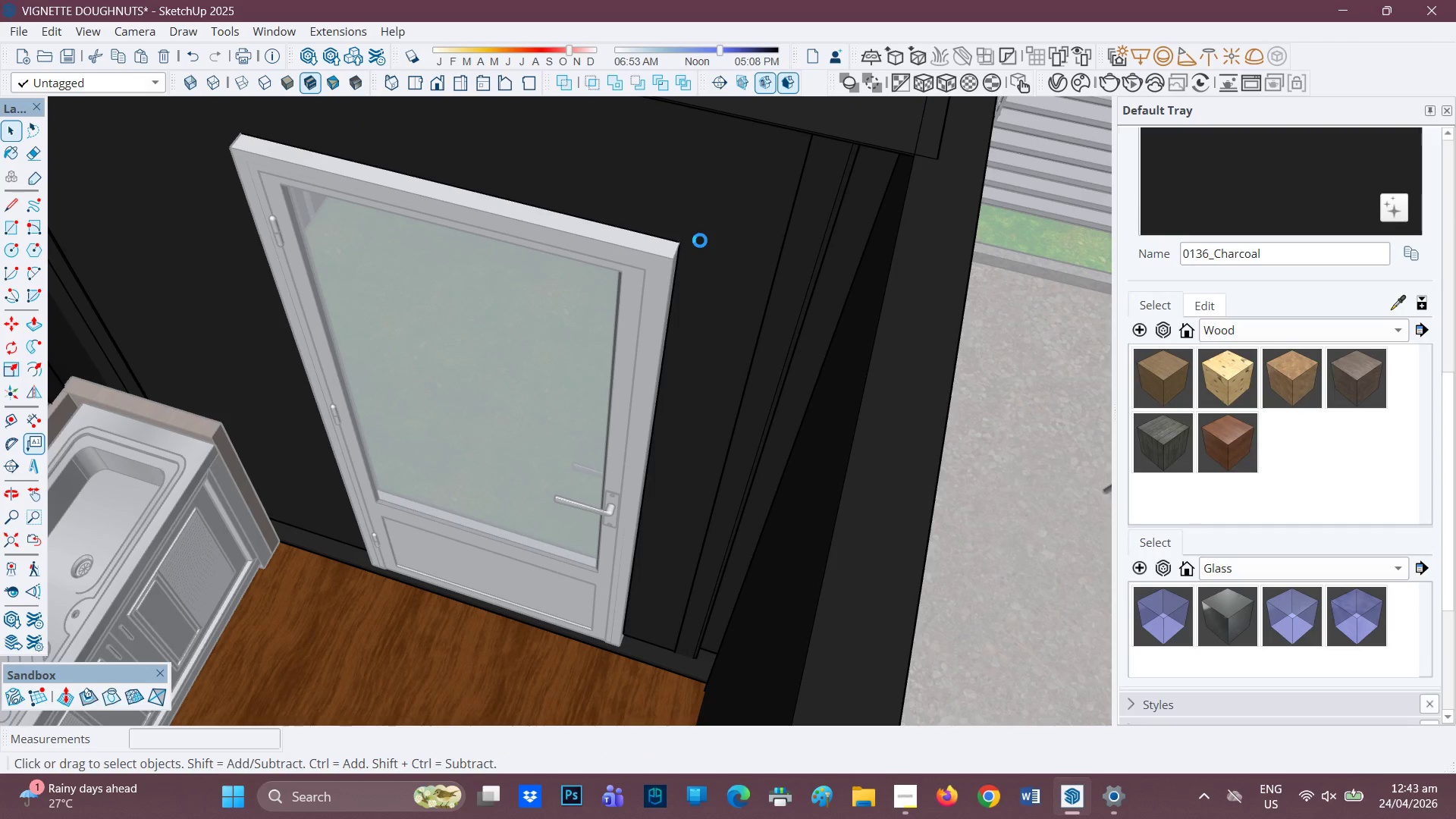 
scroll: coordinate [704, 237], scroll_direction: down, amount: 1.0
 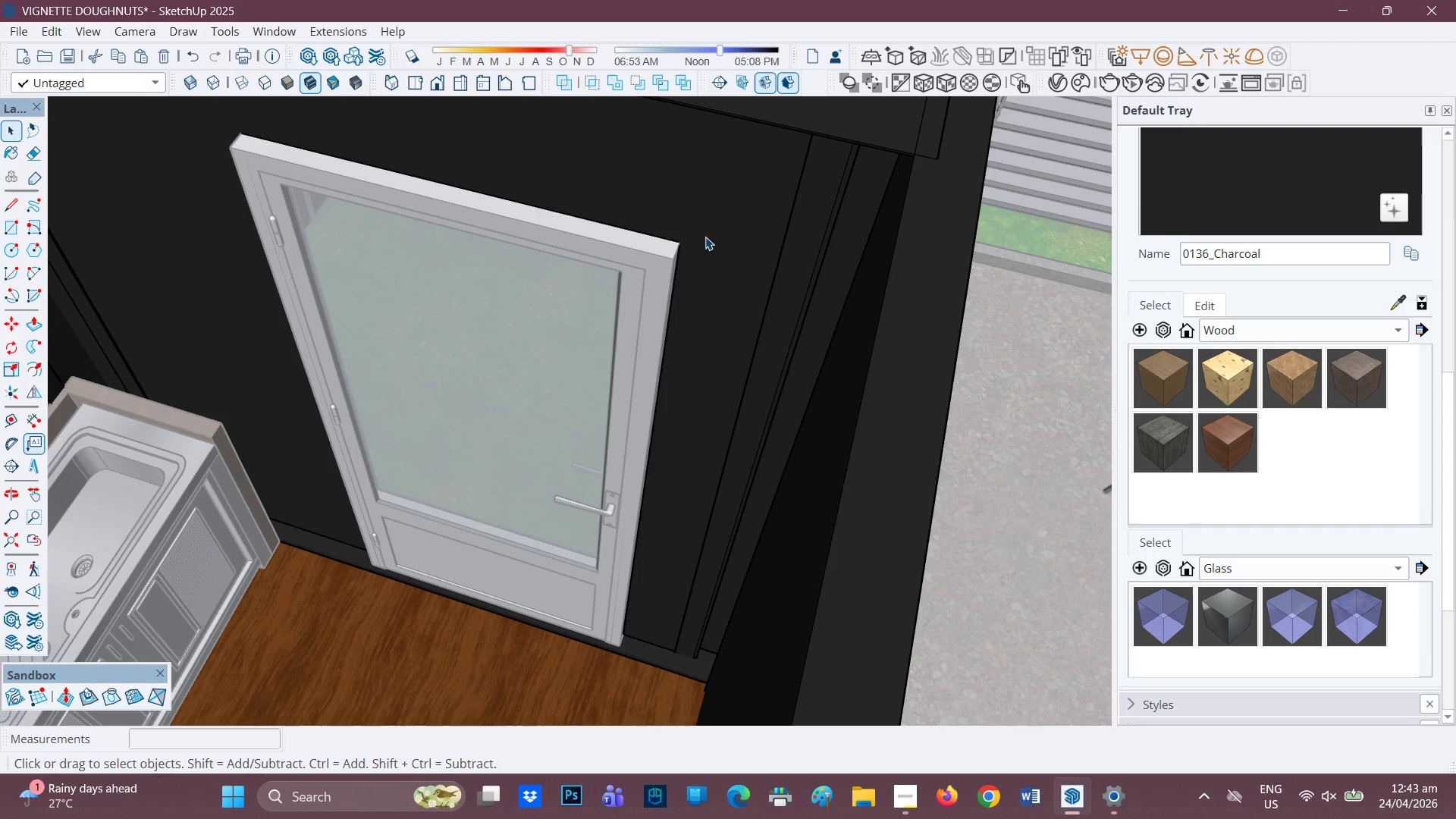 
left_click([705, 237])
 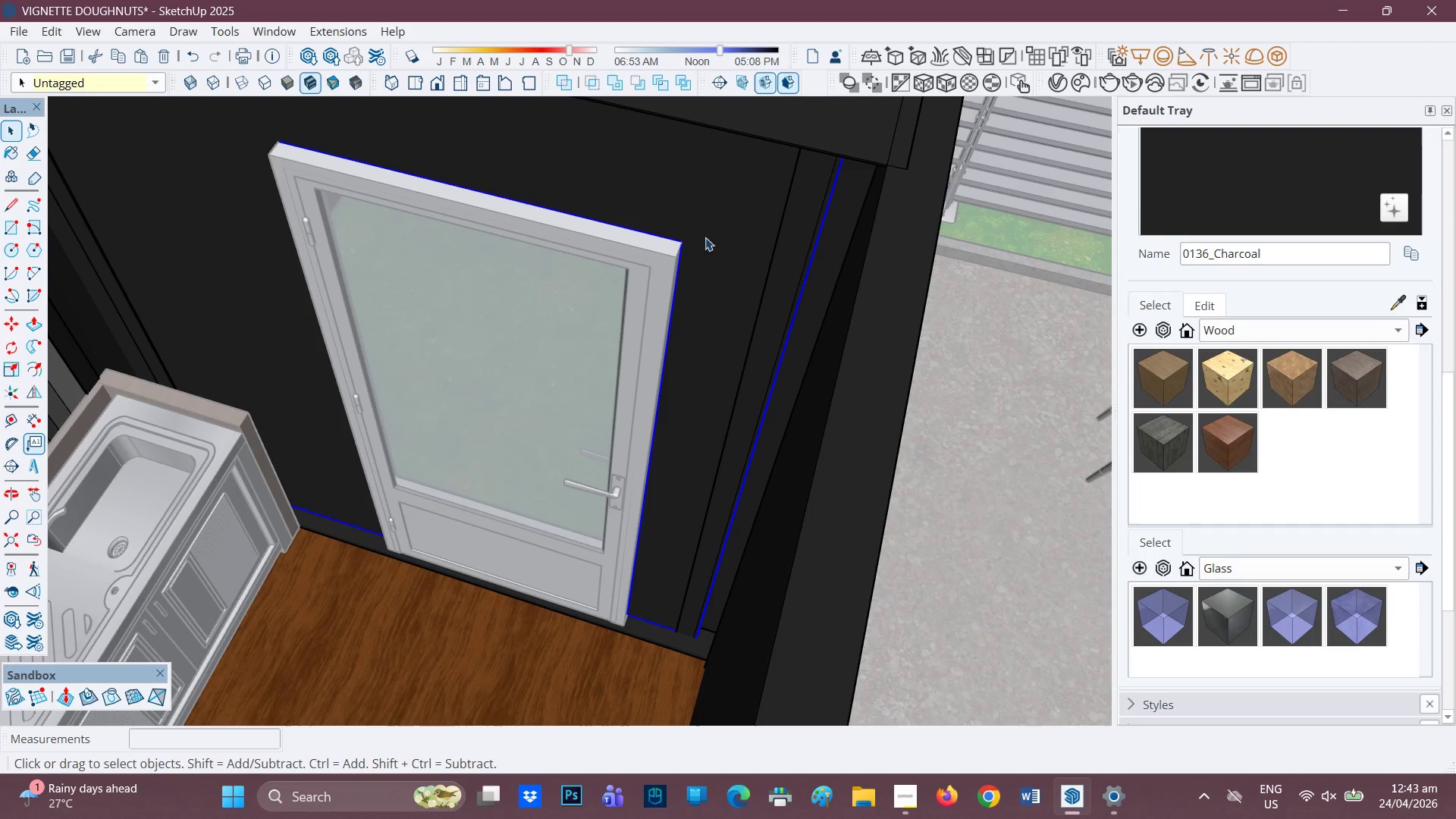 
double_click([705, 237])
 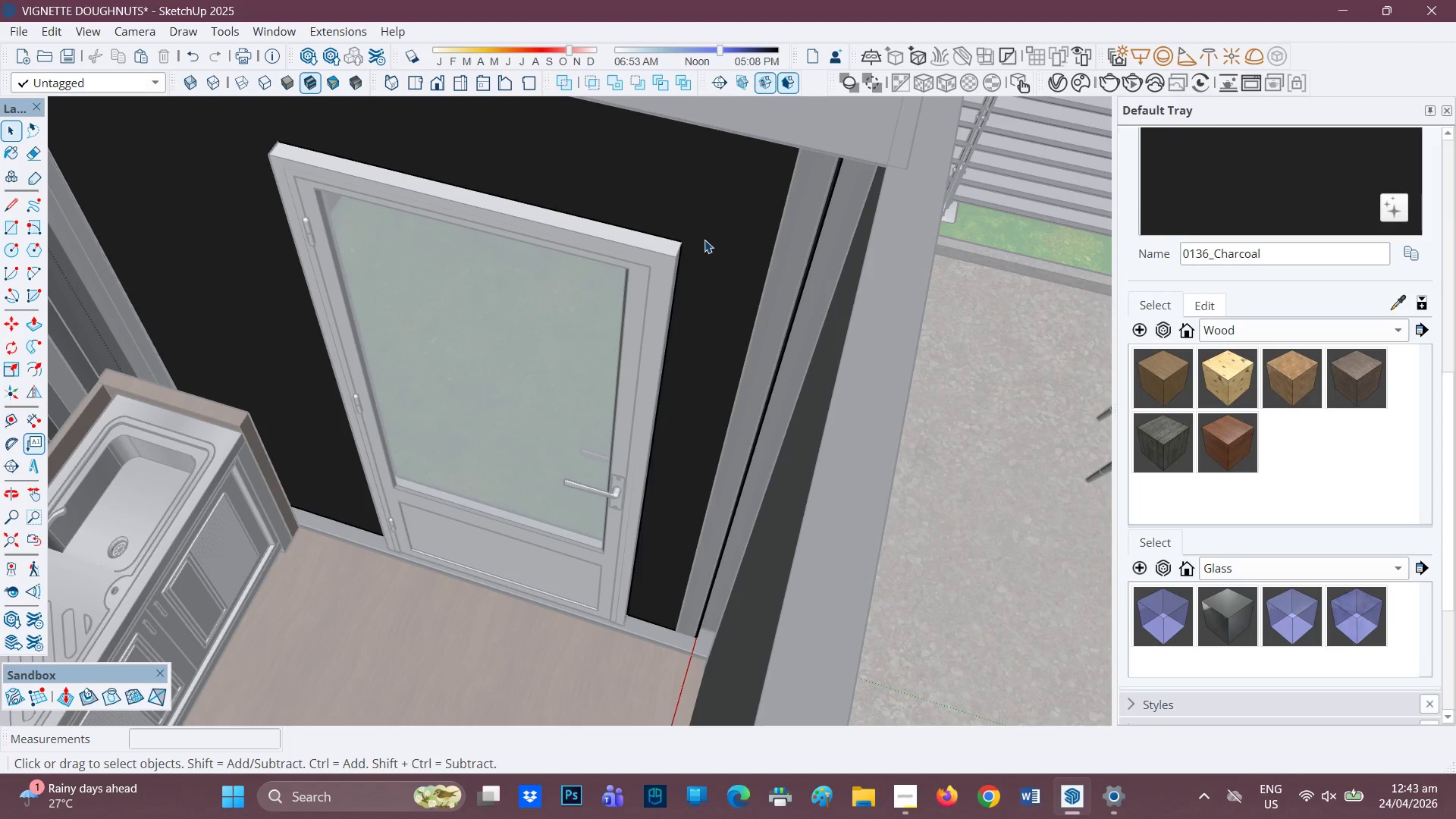 
key(P)
 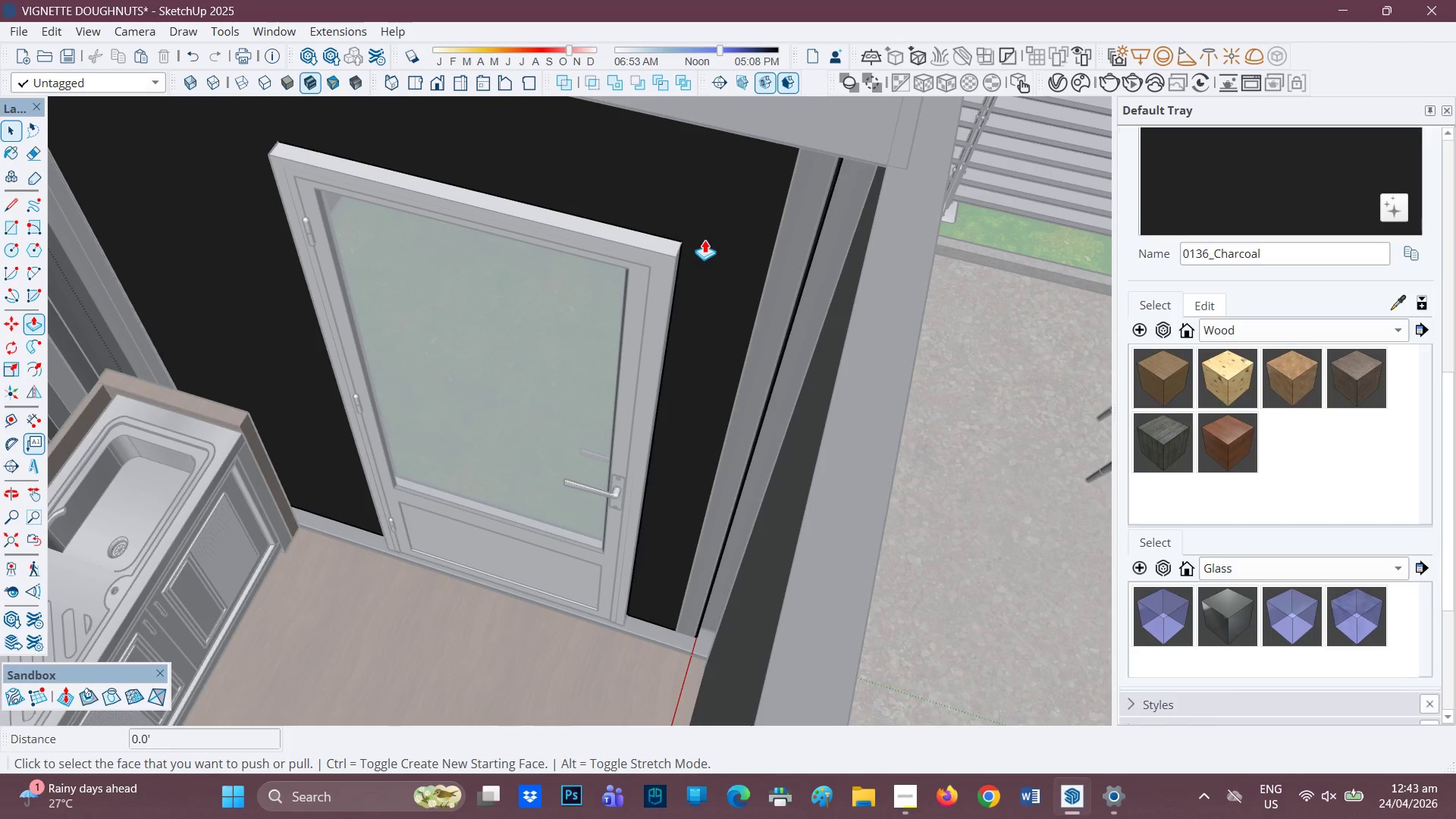 
left_click([704, 240])
 